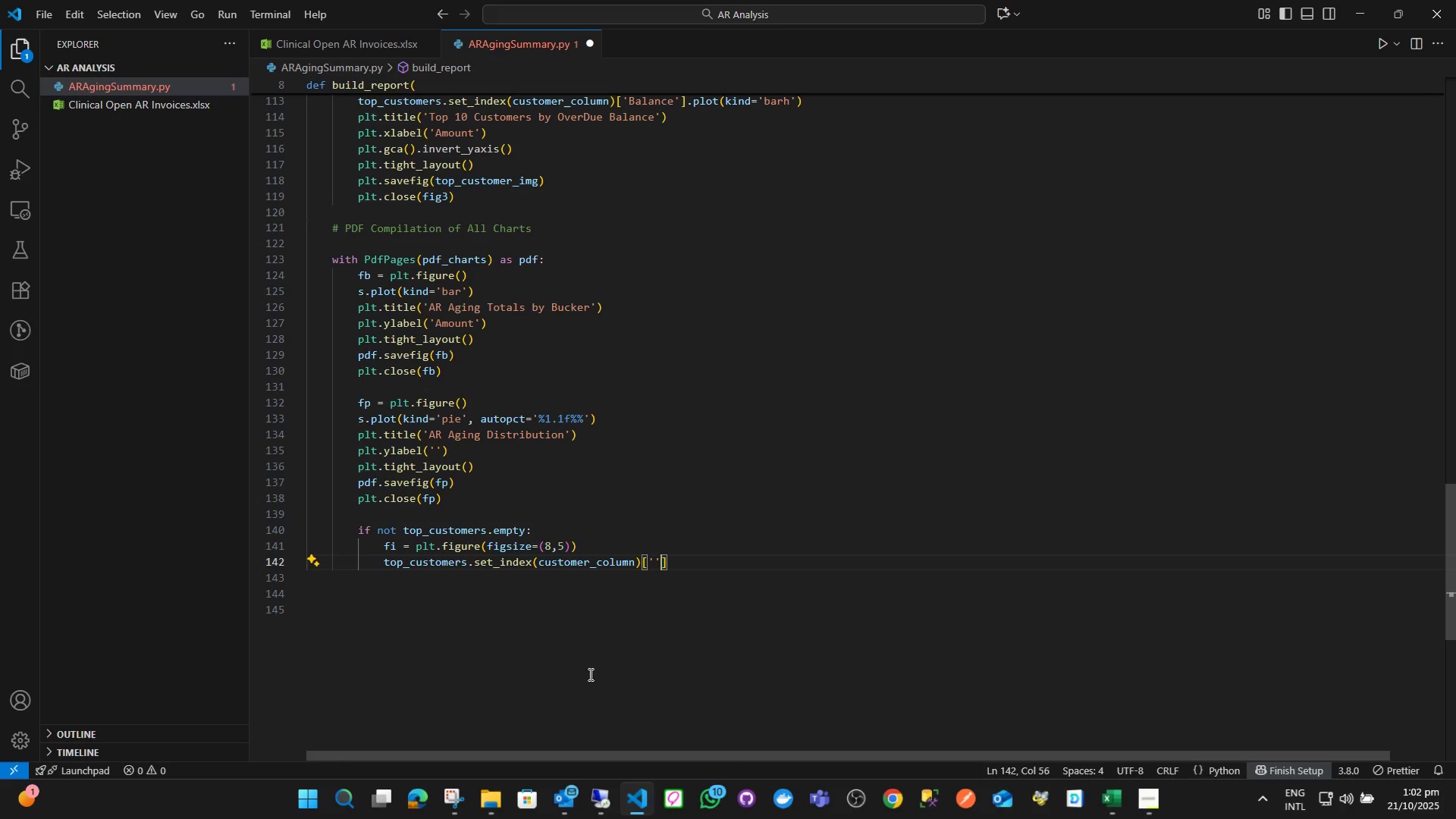 
key(Quote)
 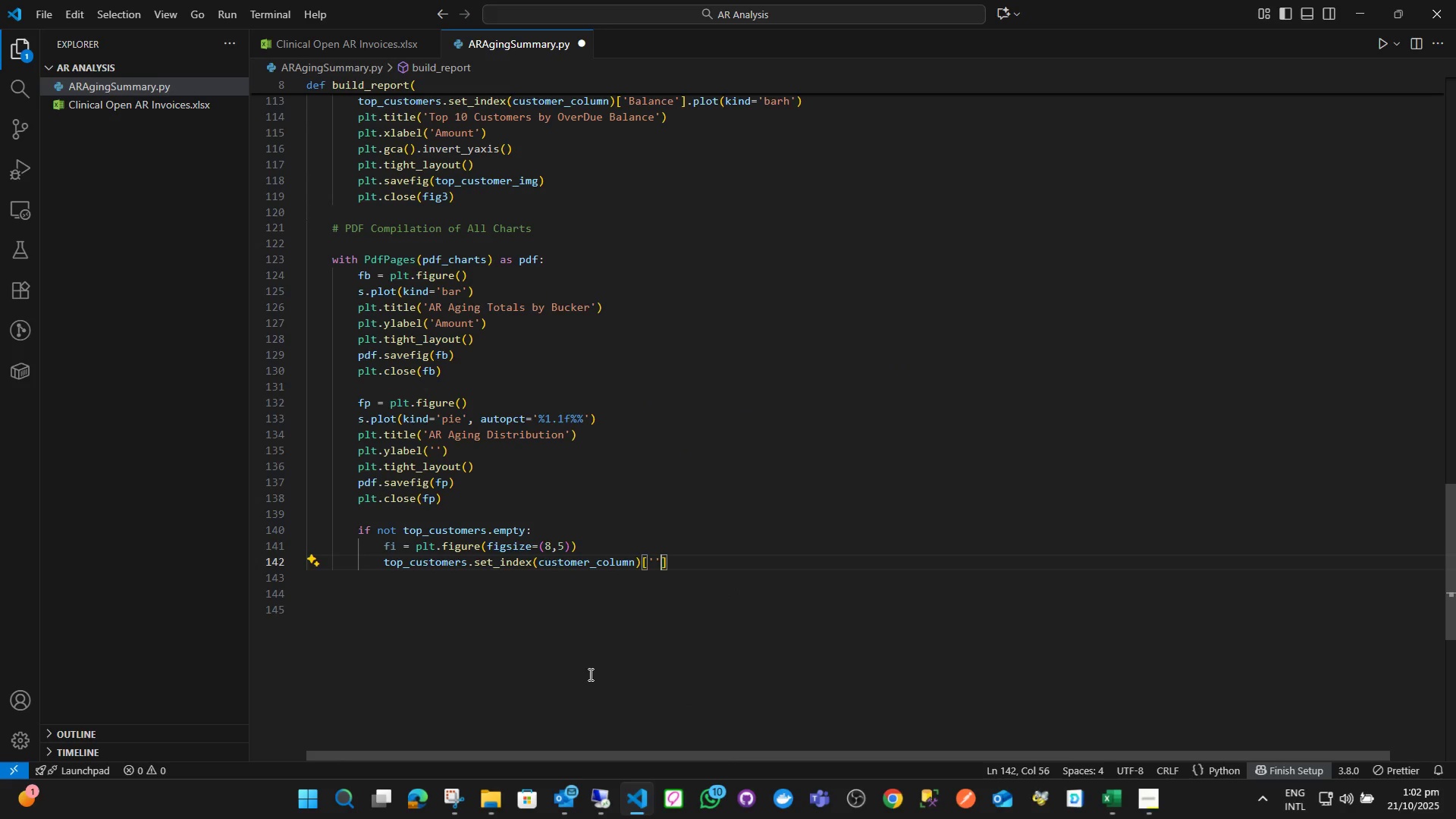 
key(ArrowLeft)
 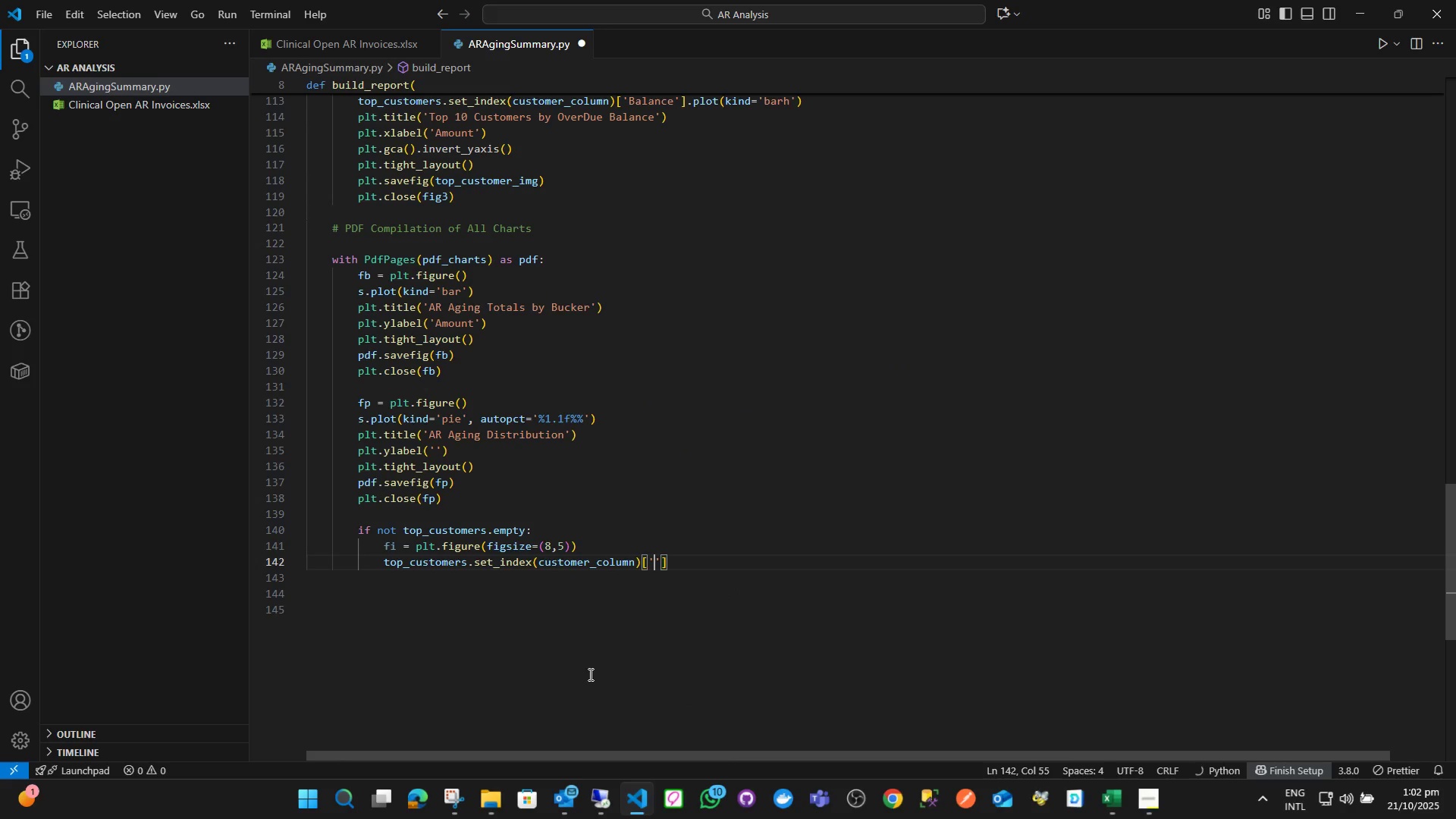 
type(Bakanc)
key(Backspace)
key(Backspace)
key(Backspace)
key(Backspace)
type(lance)
 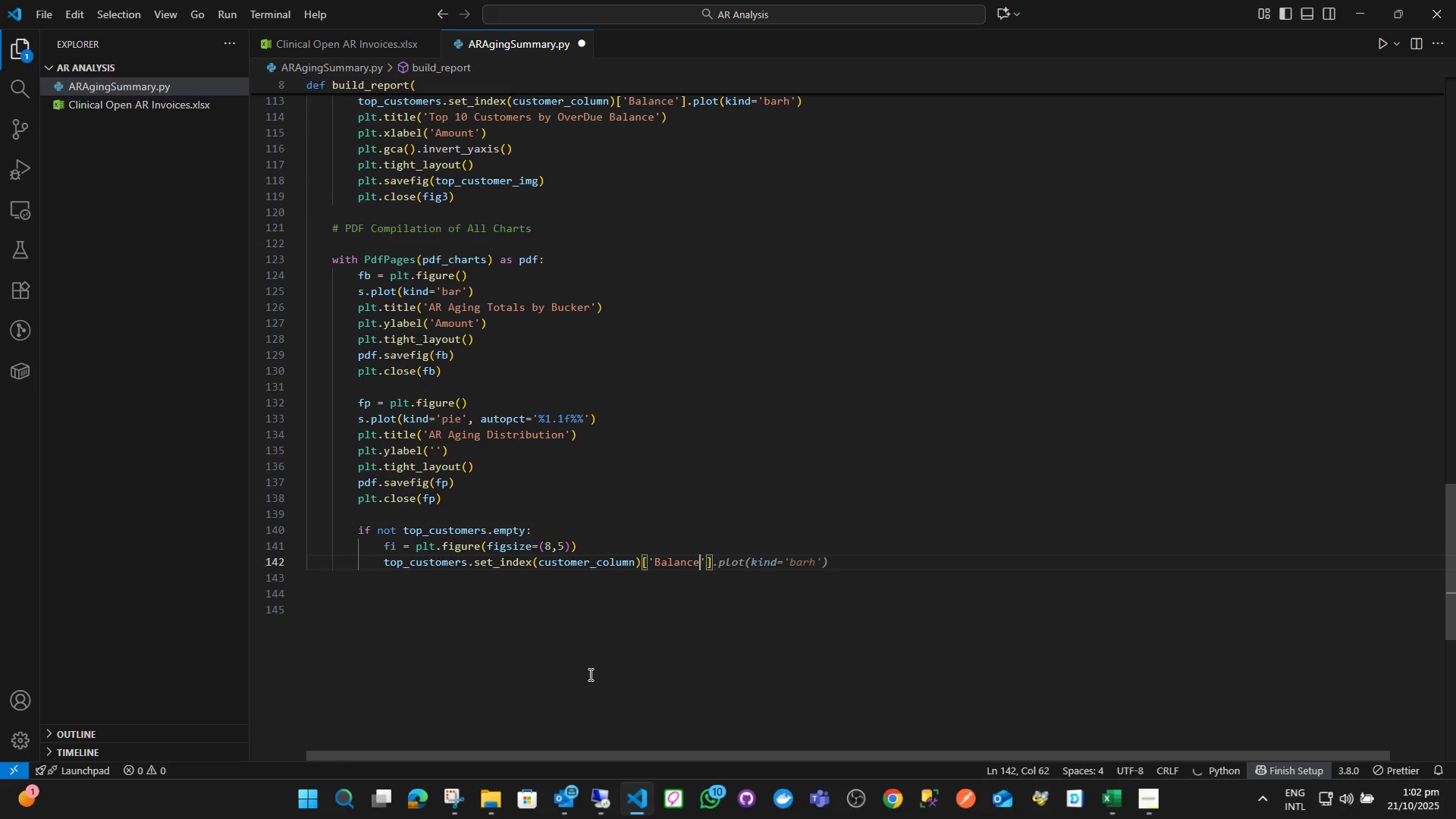 
key(ArrowRight)
 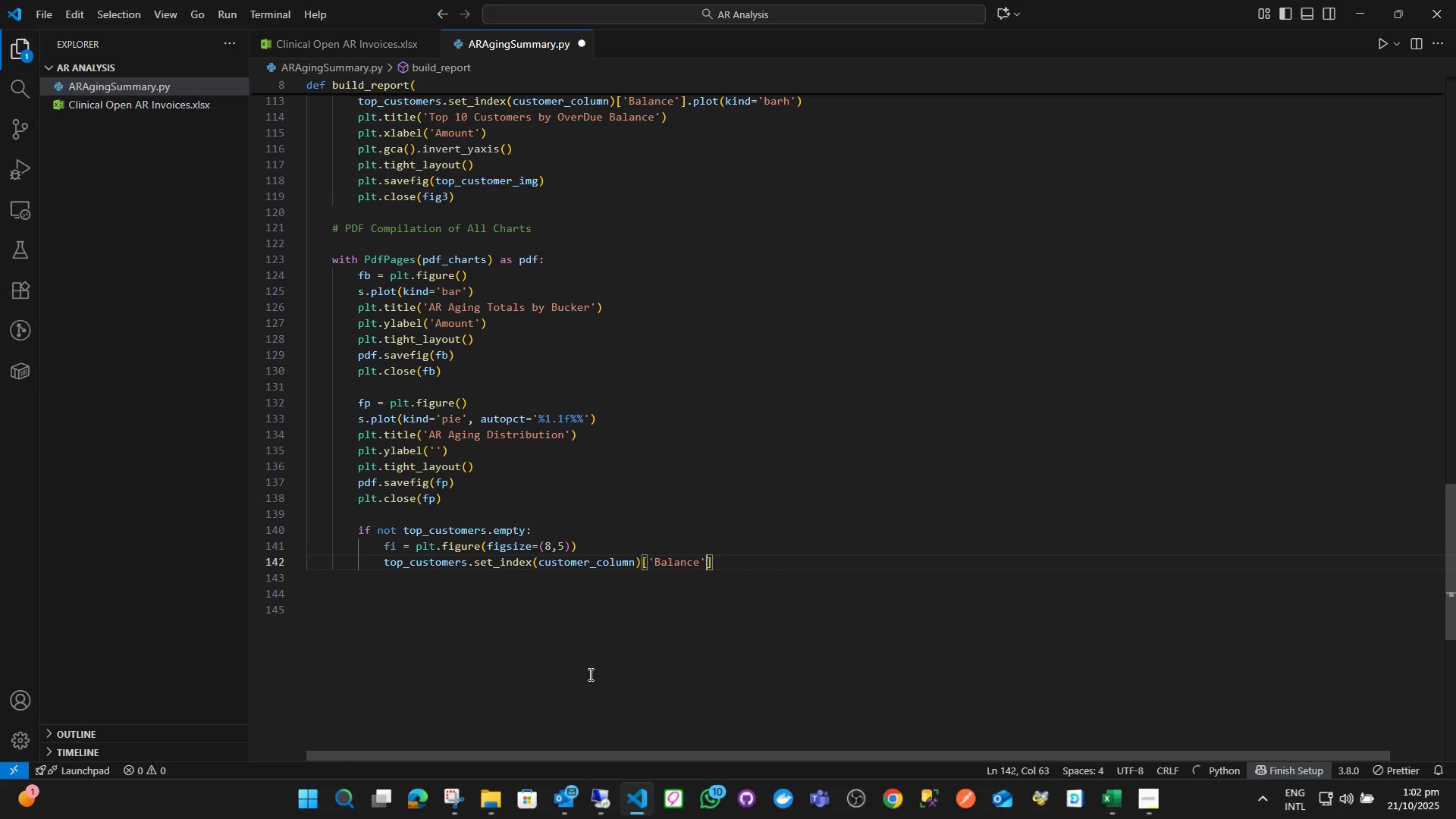 
key(ArrowRight)
 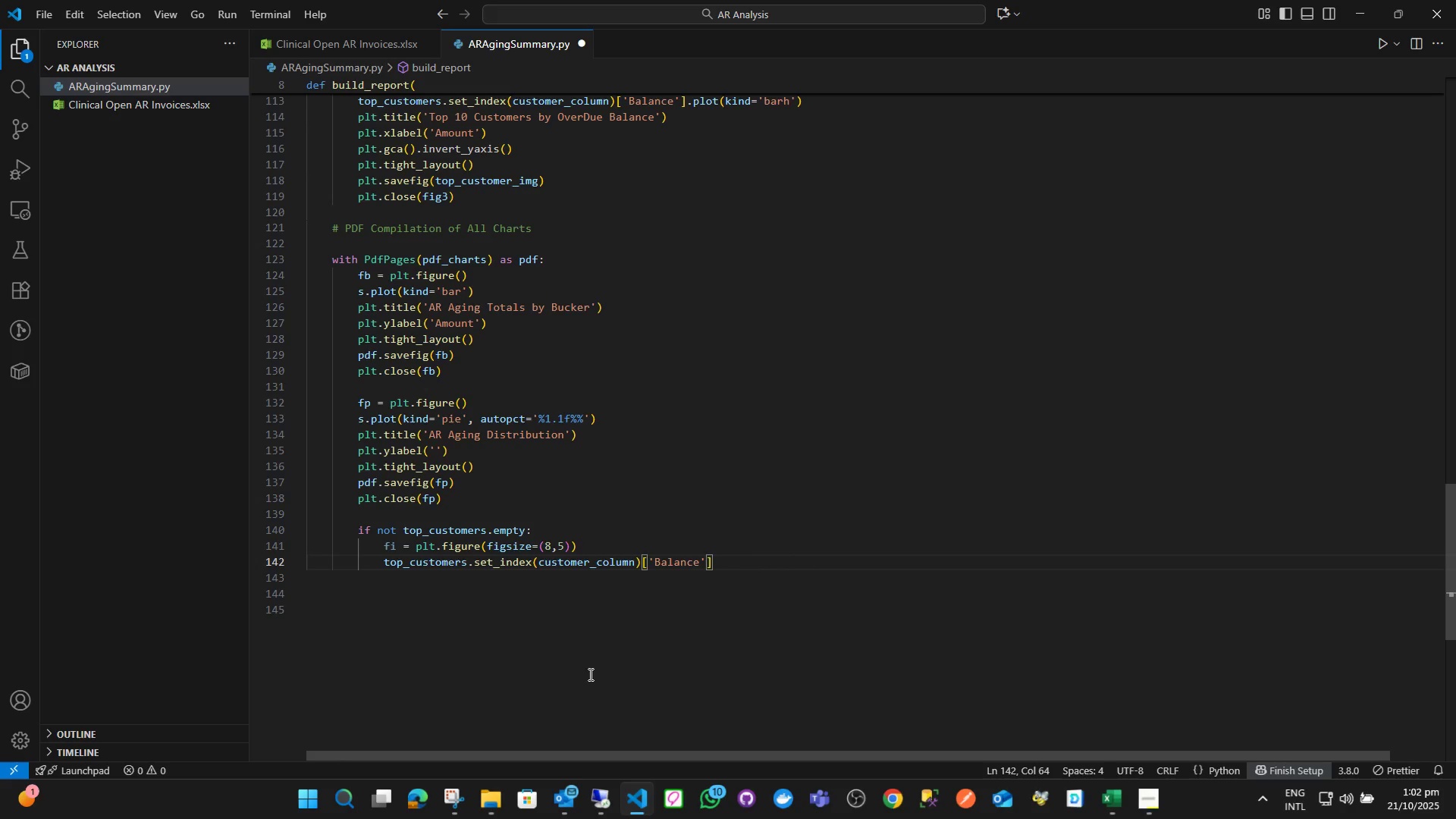 
type(.plot(kind)
 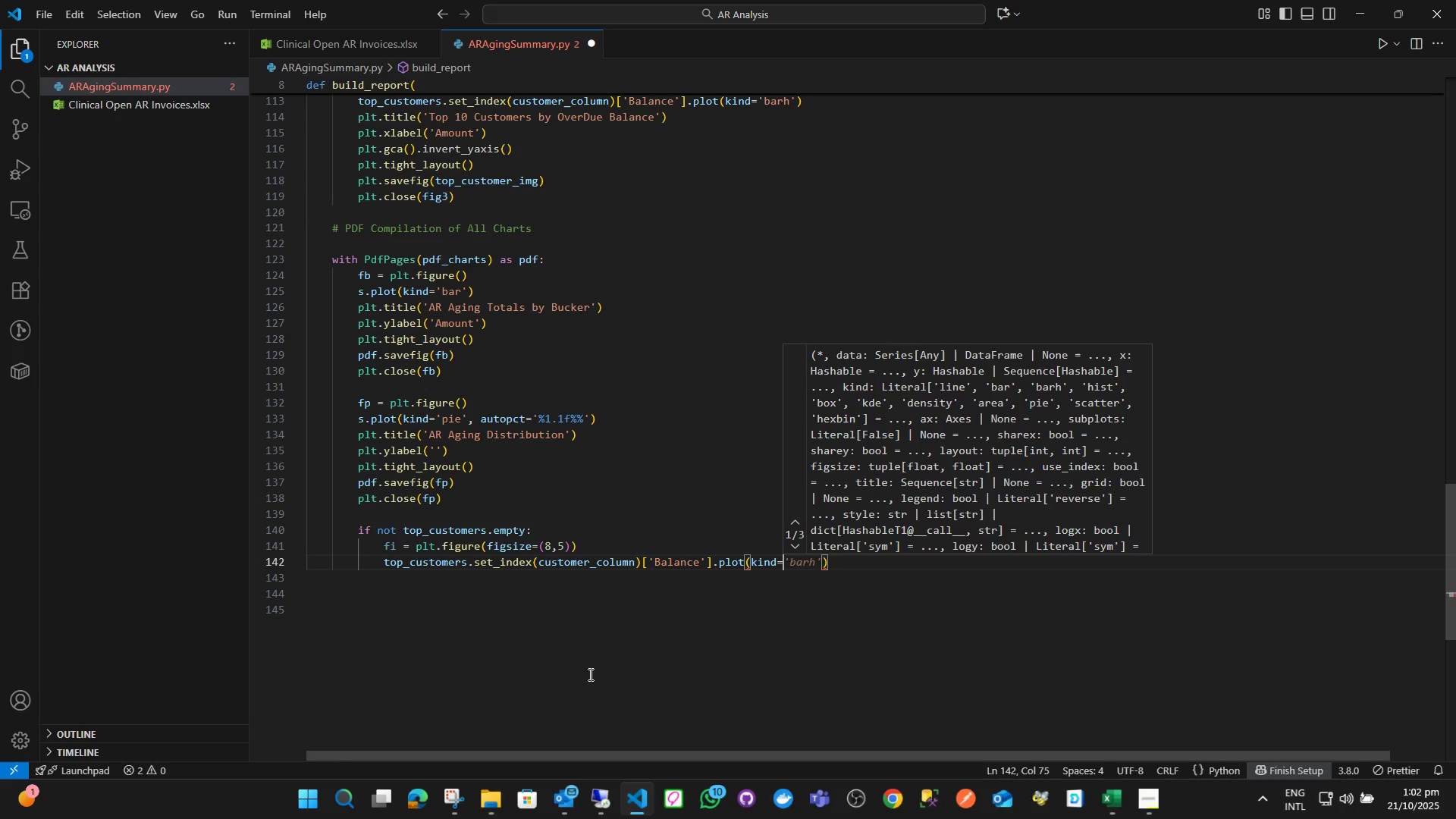 
 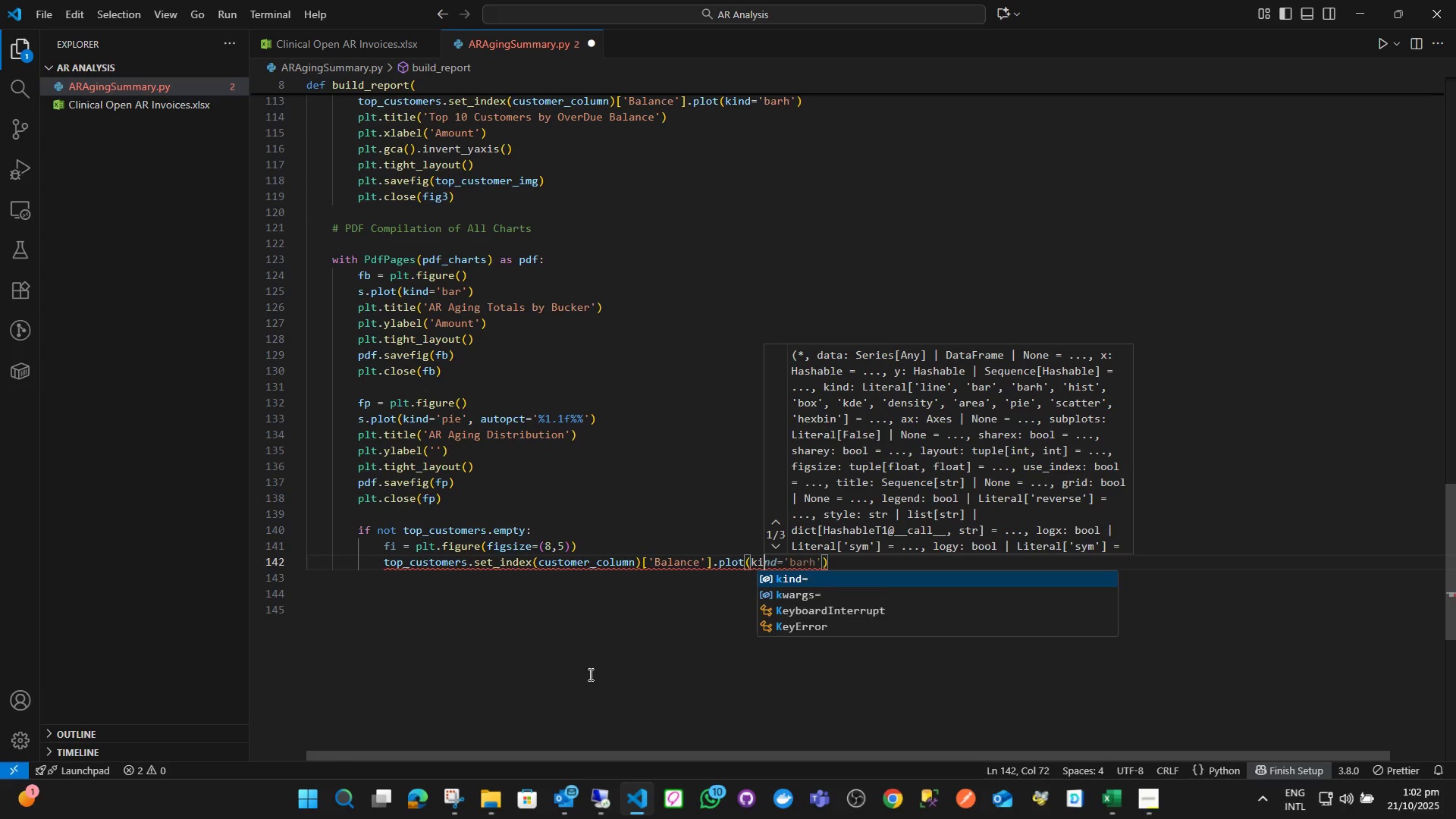 
key(Enter)
 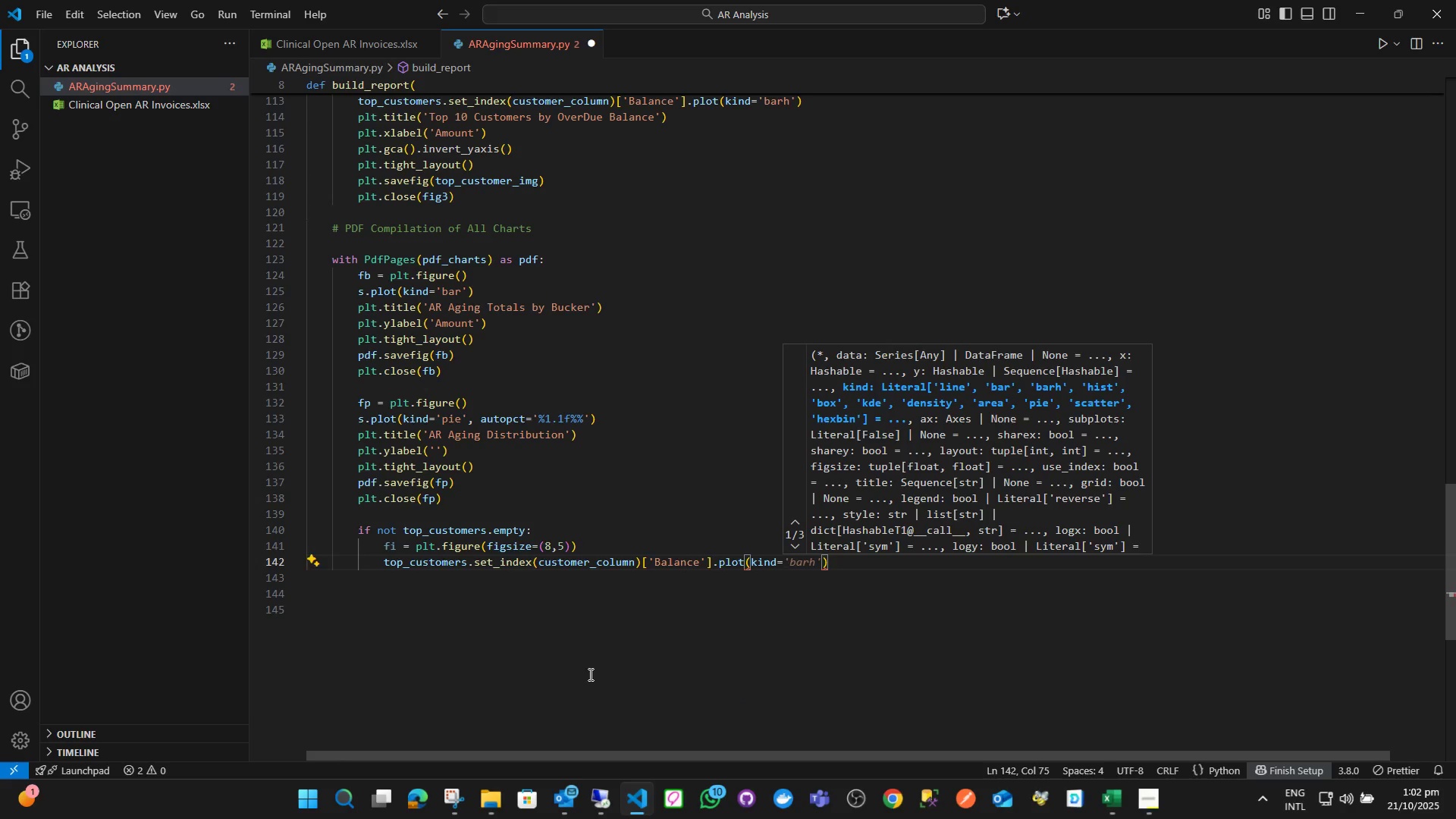 
key(Quote)
 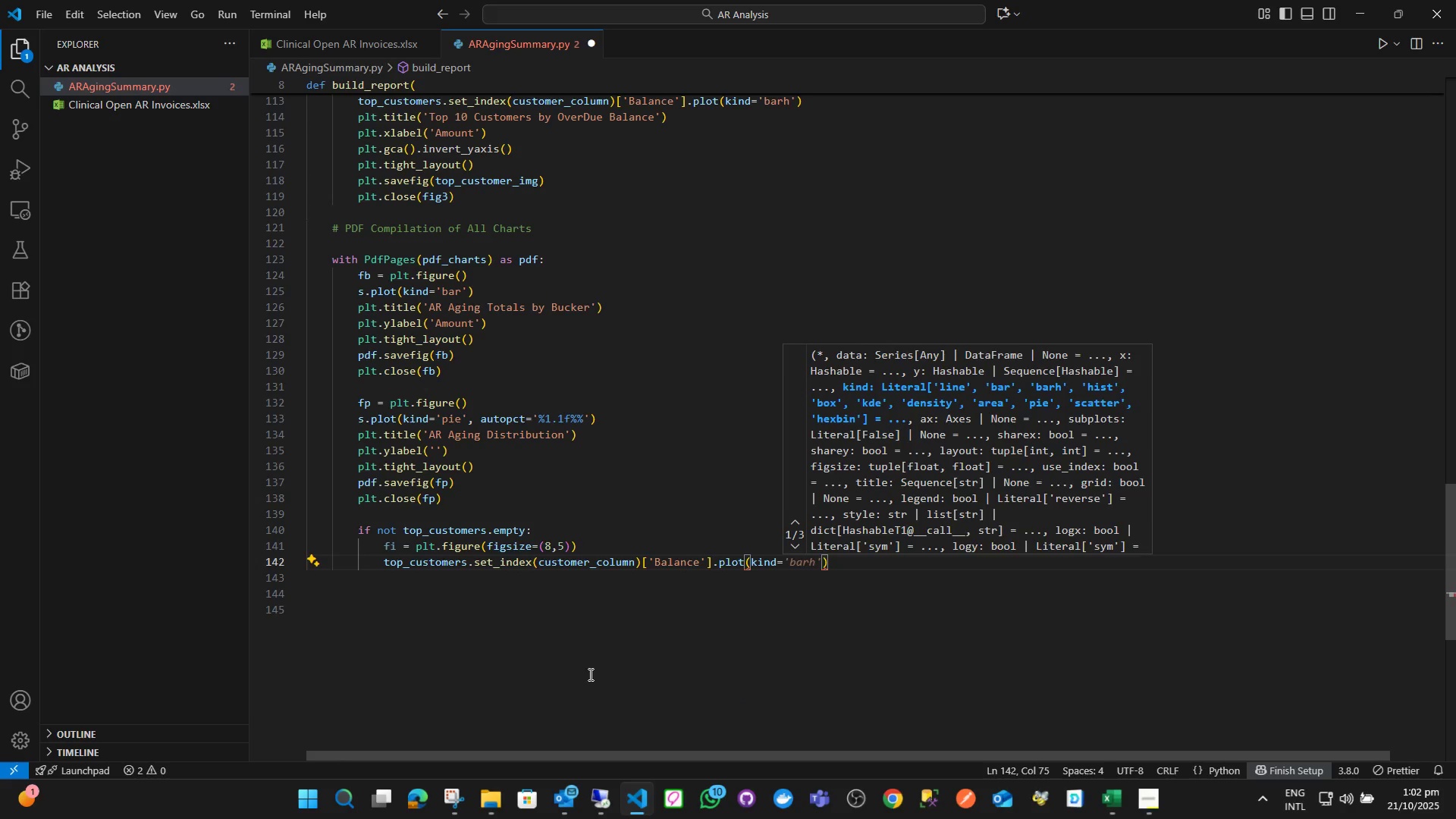 
key(Quote)
 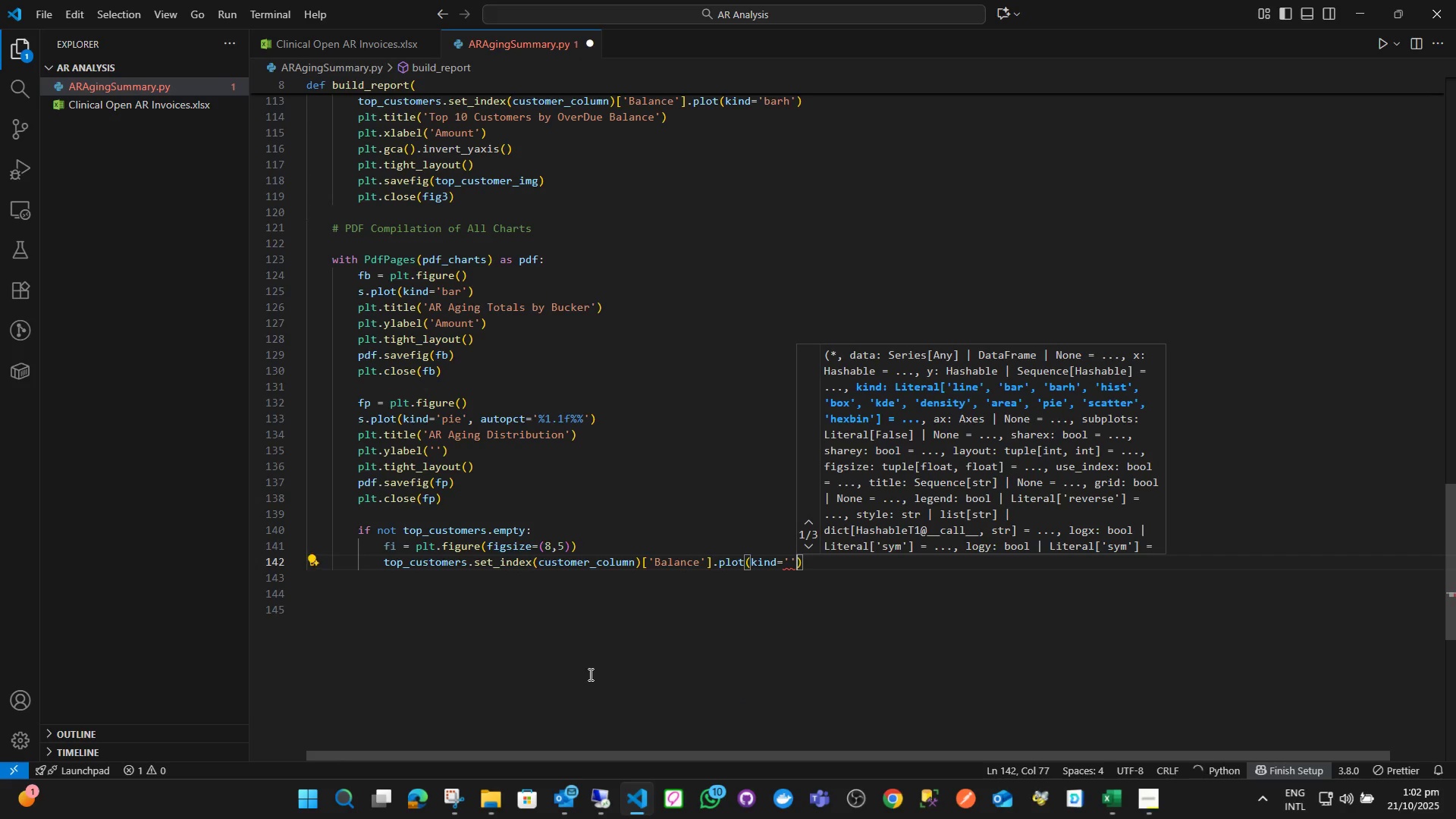 
key(ArrowLeft)
 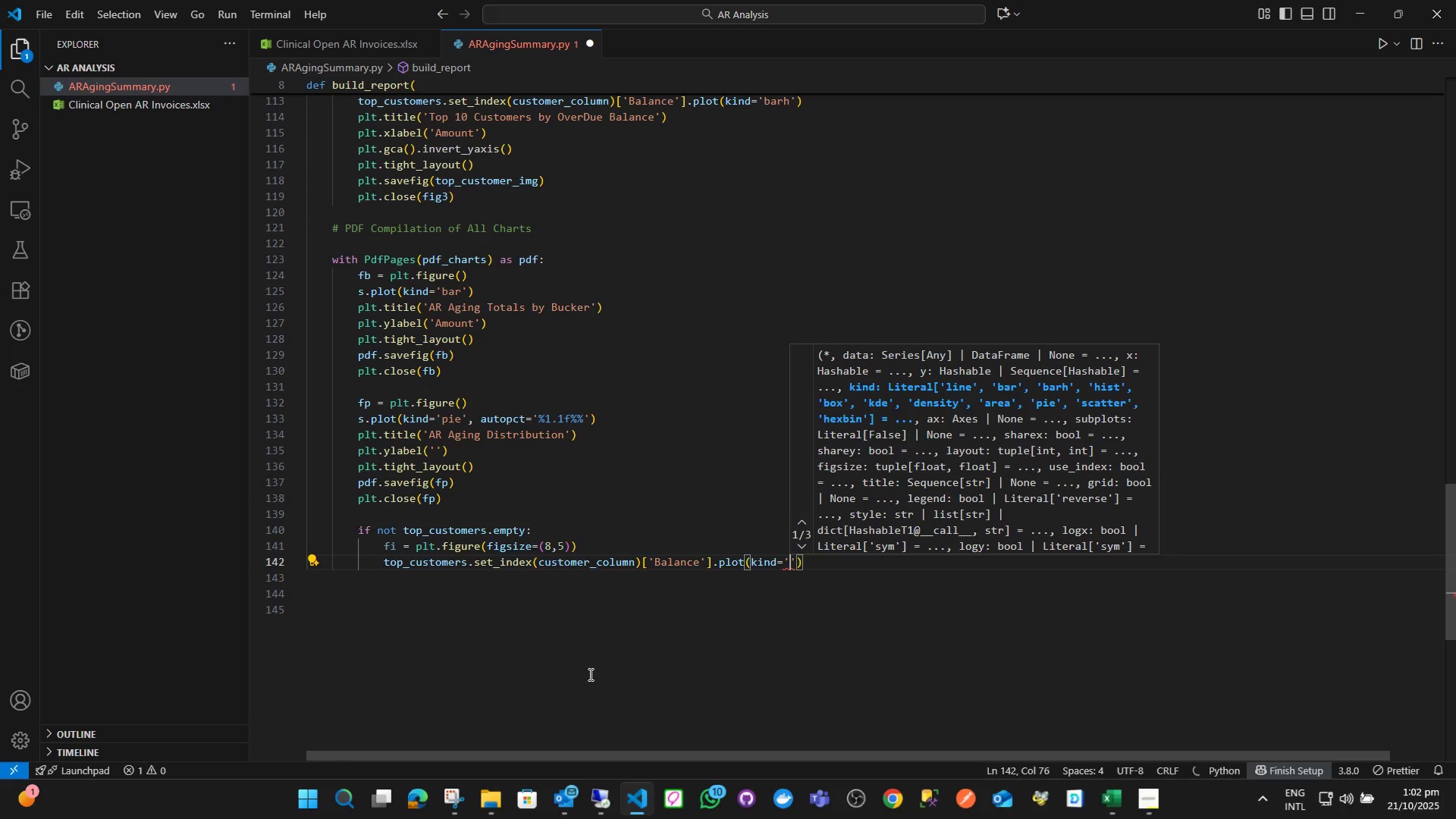 
type(barh)
 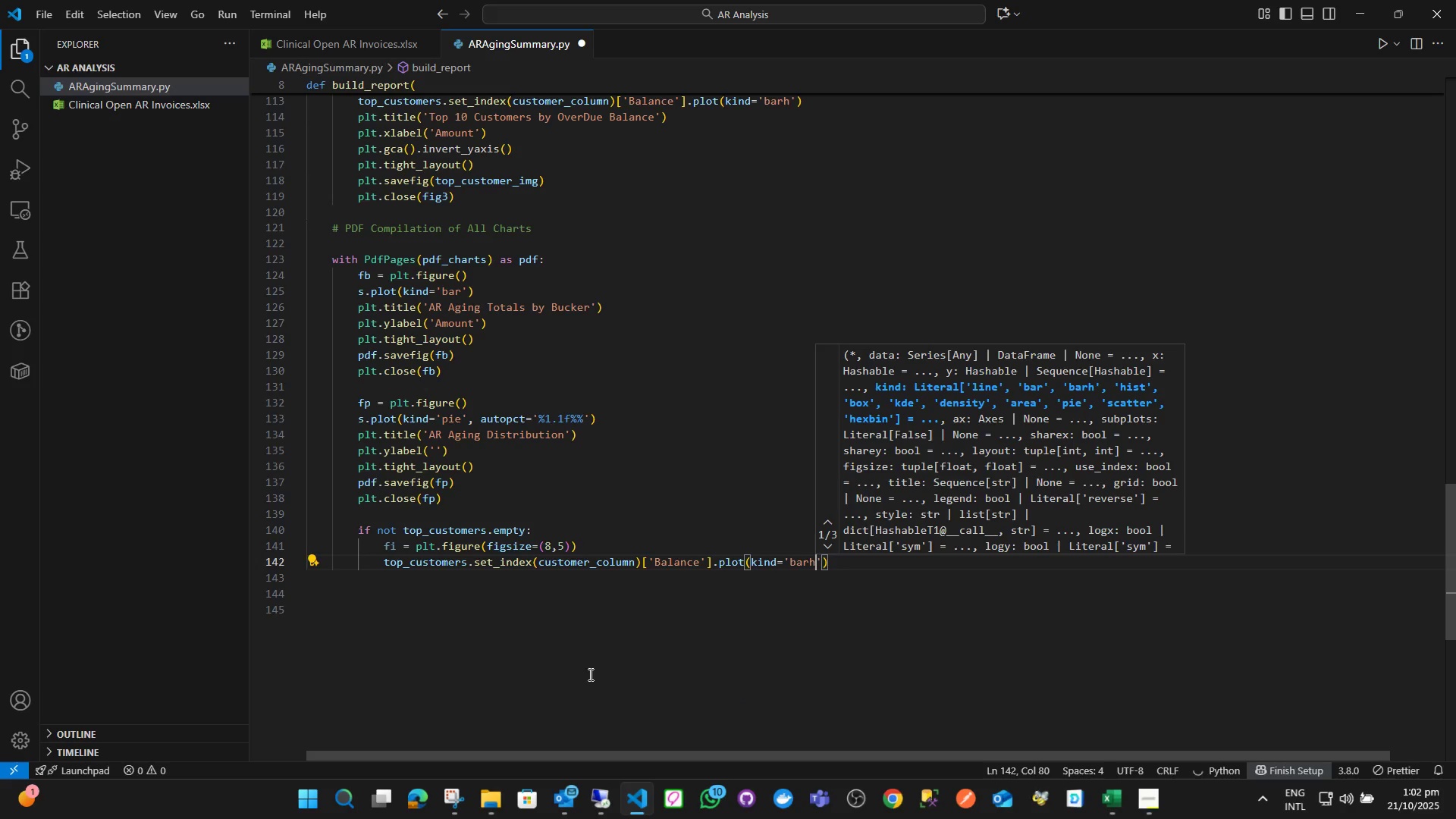 
key(ArrowRight)
 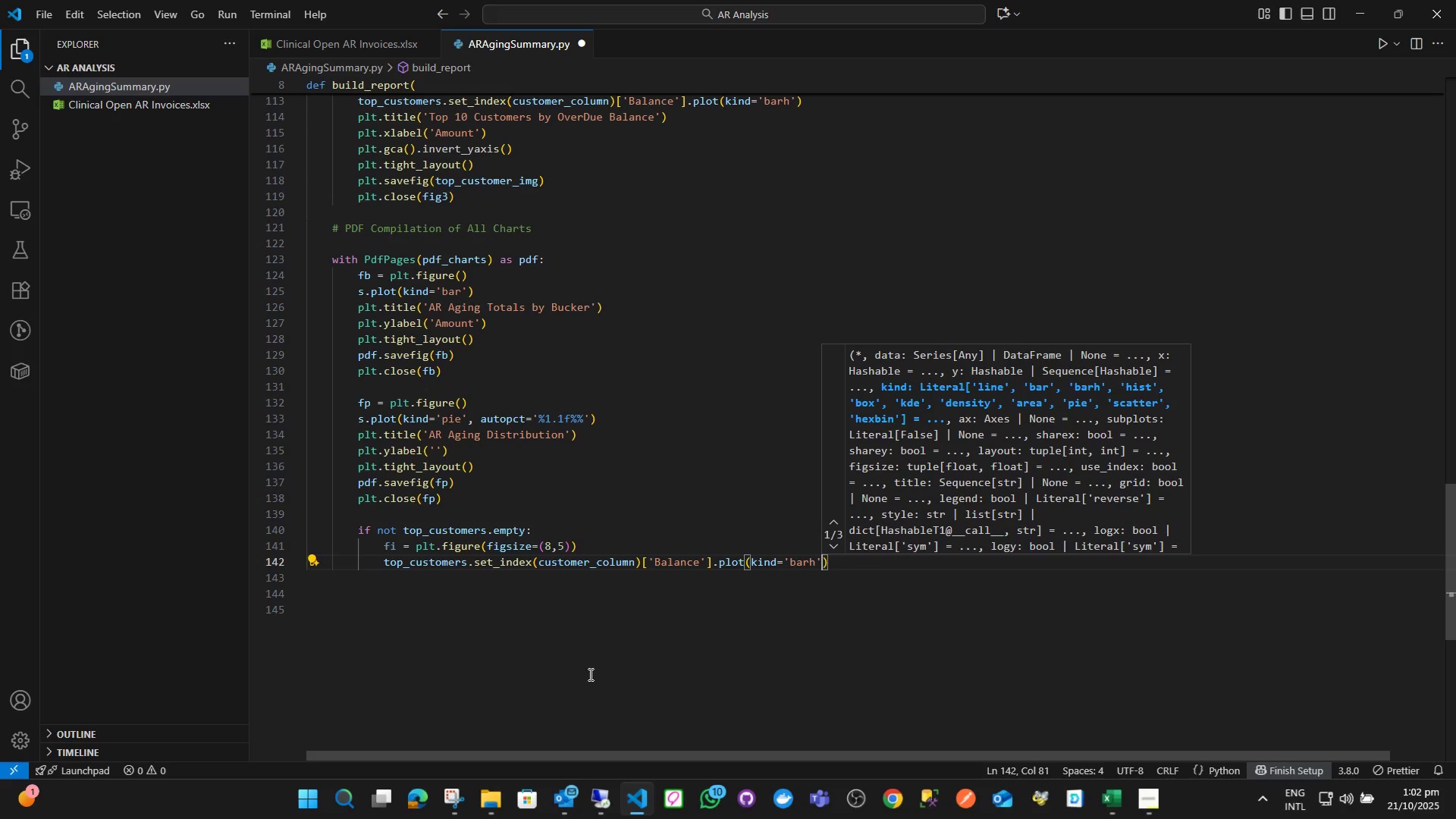 
key(ArrowRight)
 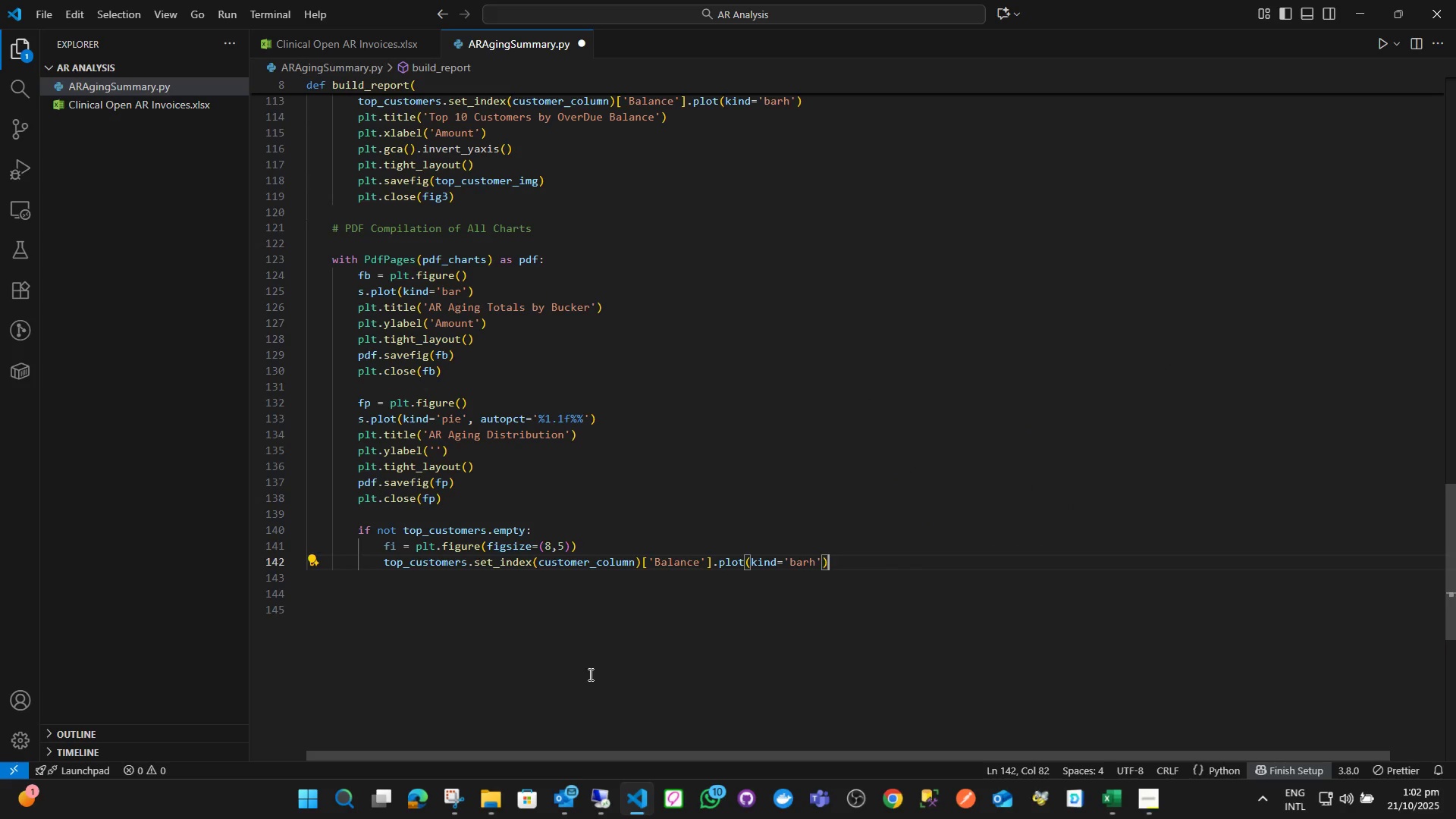 
key(Enter)
 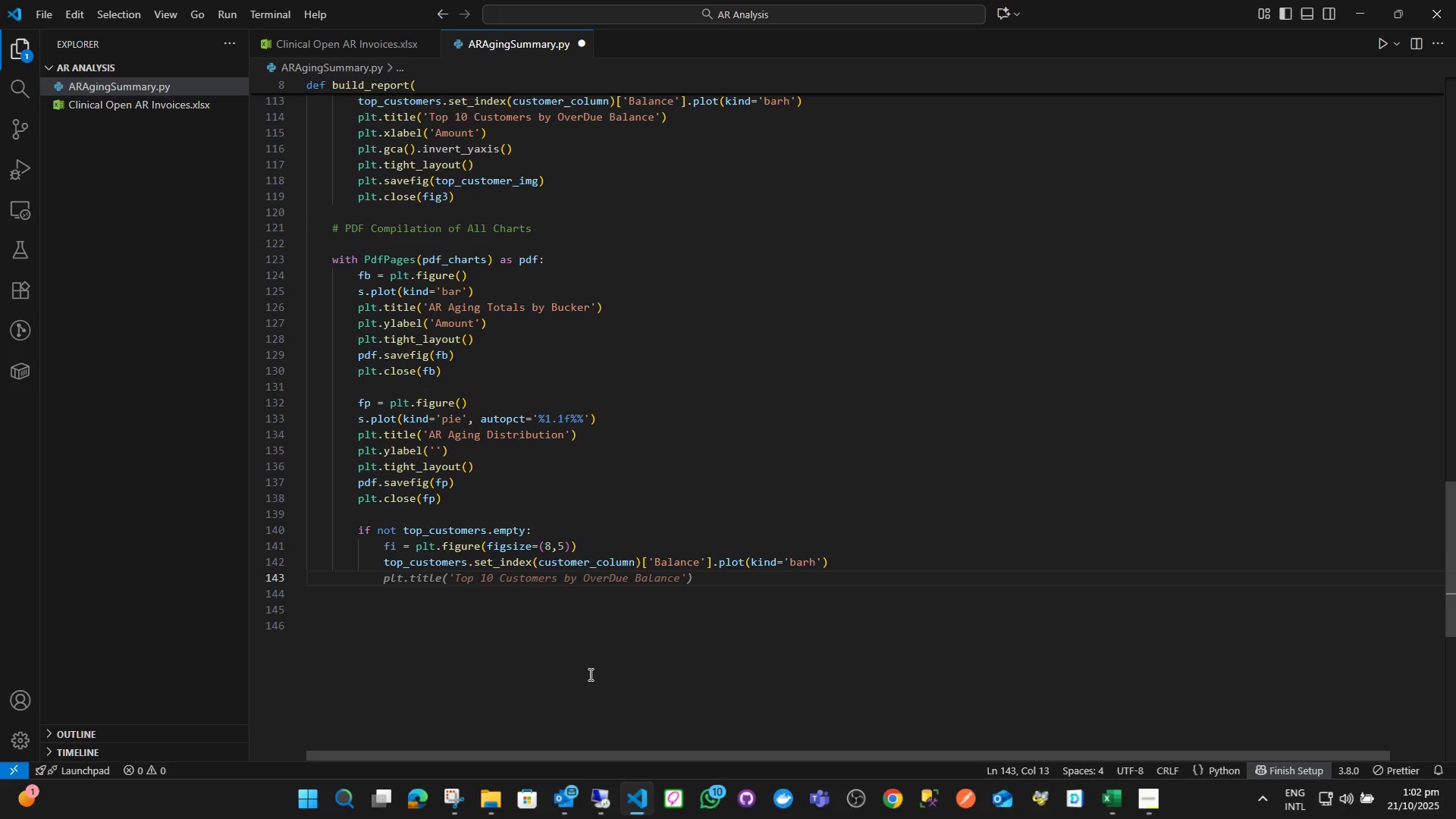 
type(plt.tit)
 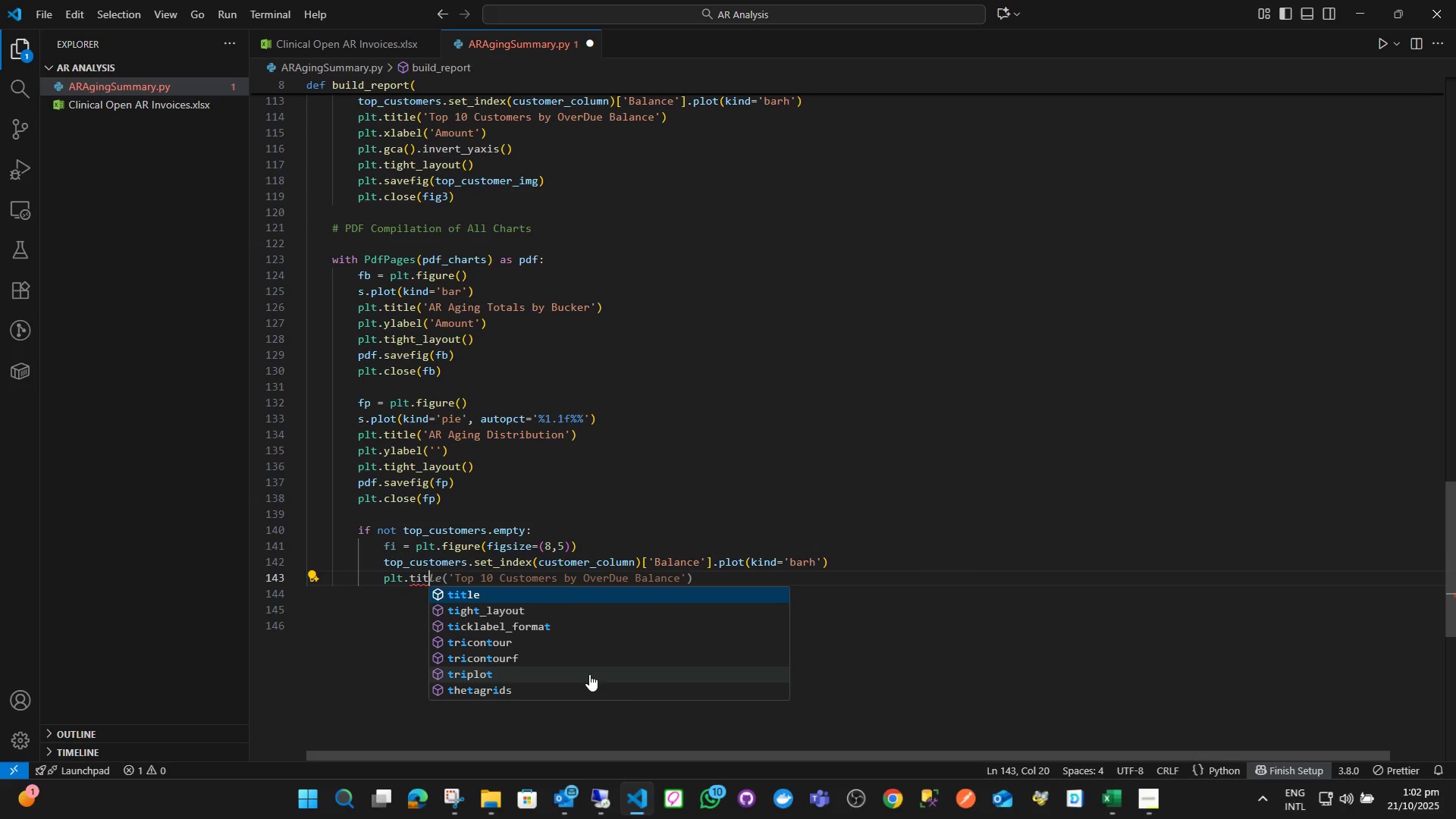 
key(Enter)
 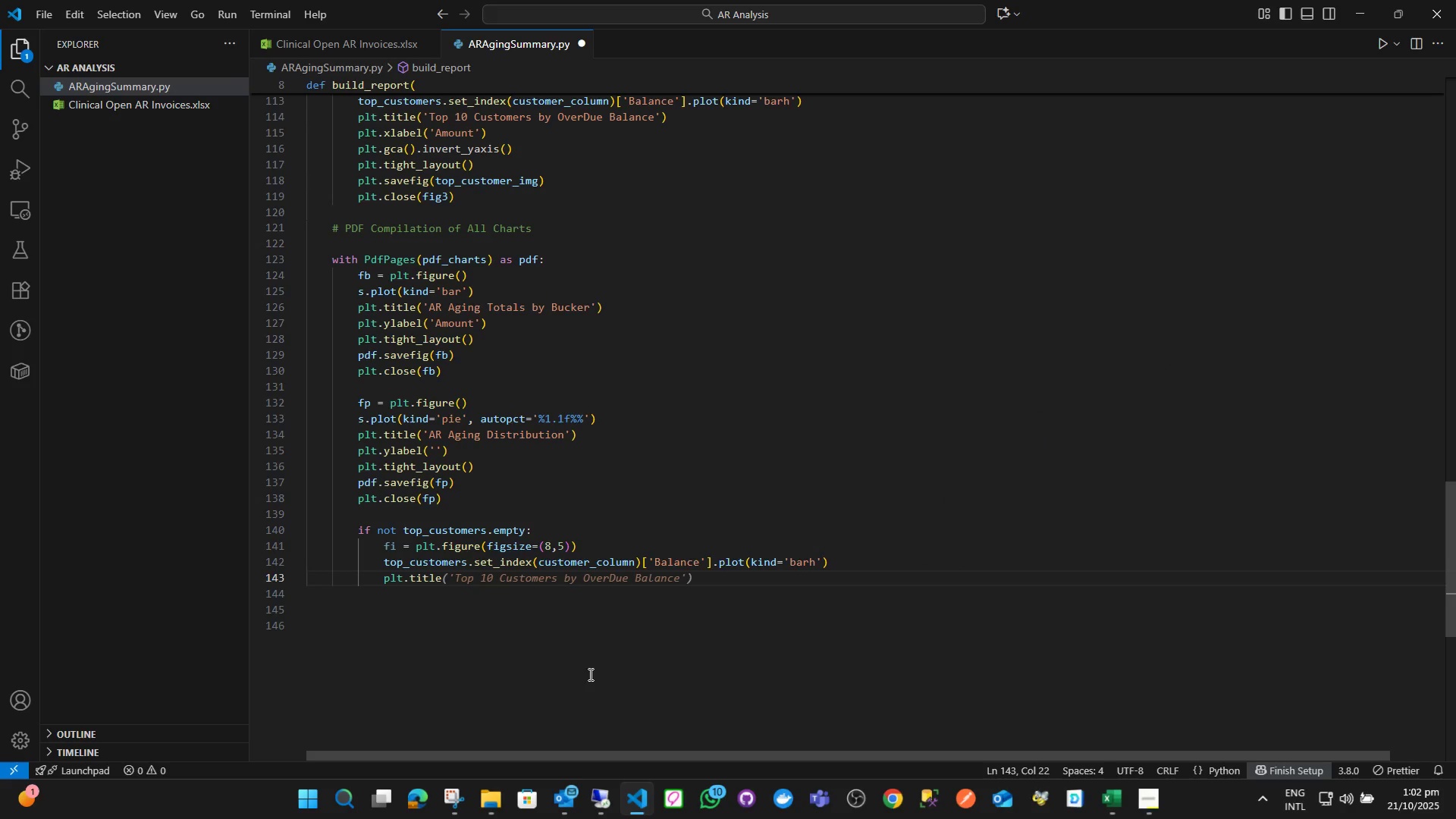 
key(Shift+9)
 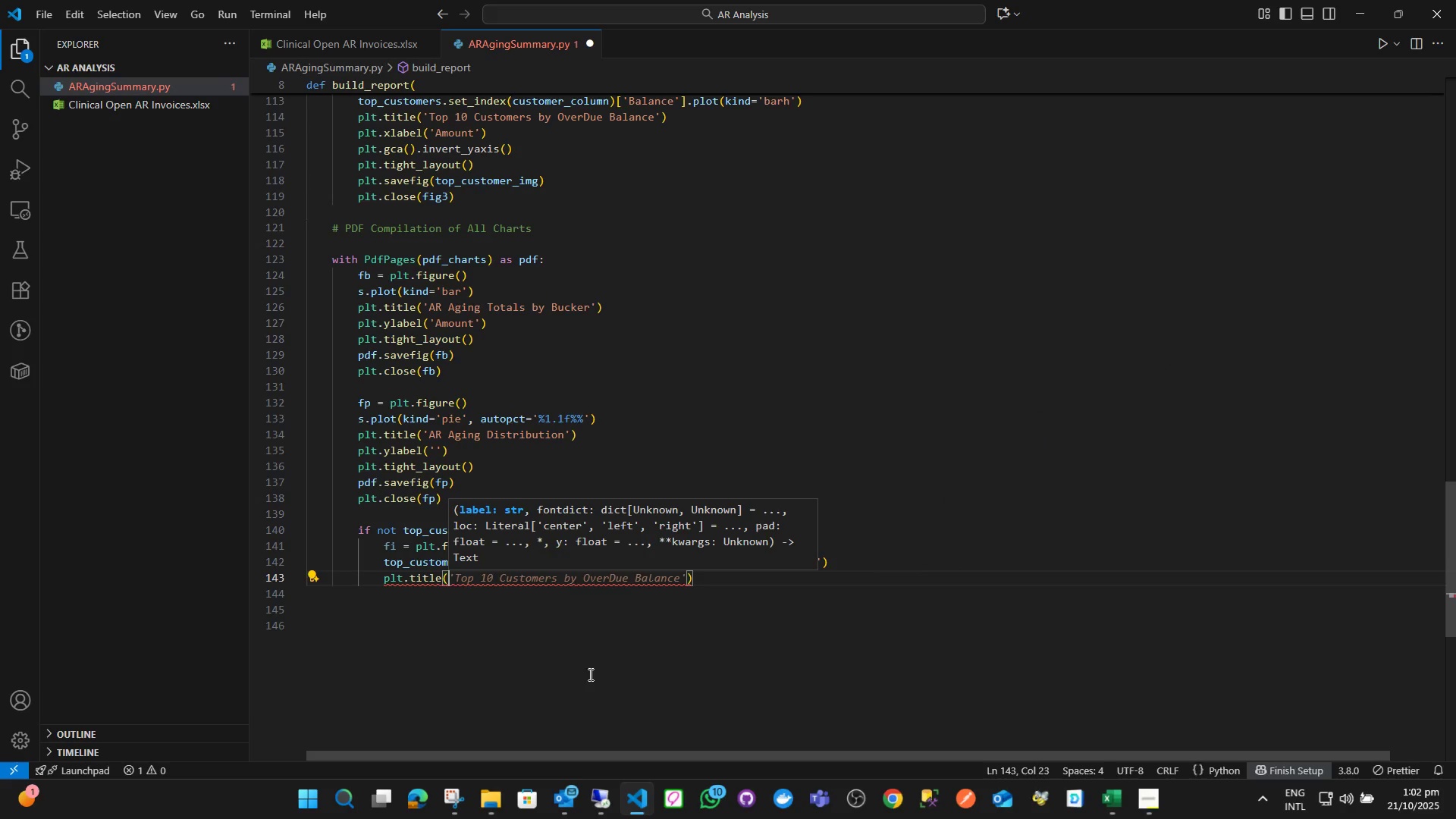 
key(Quote)
 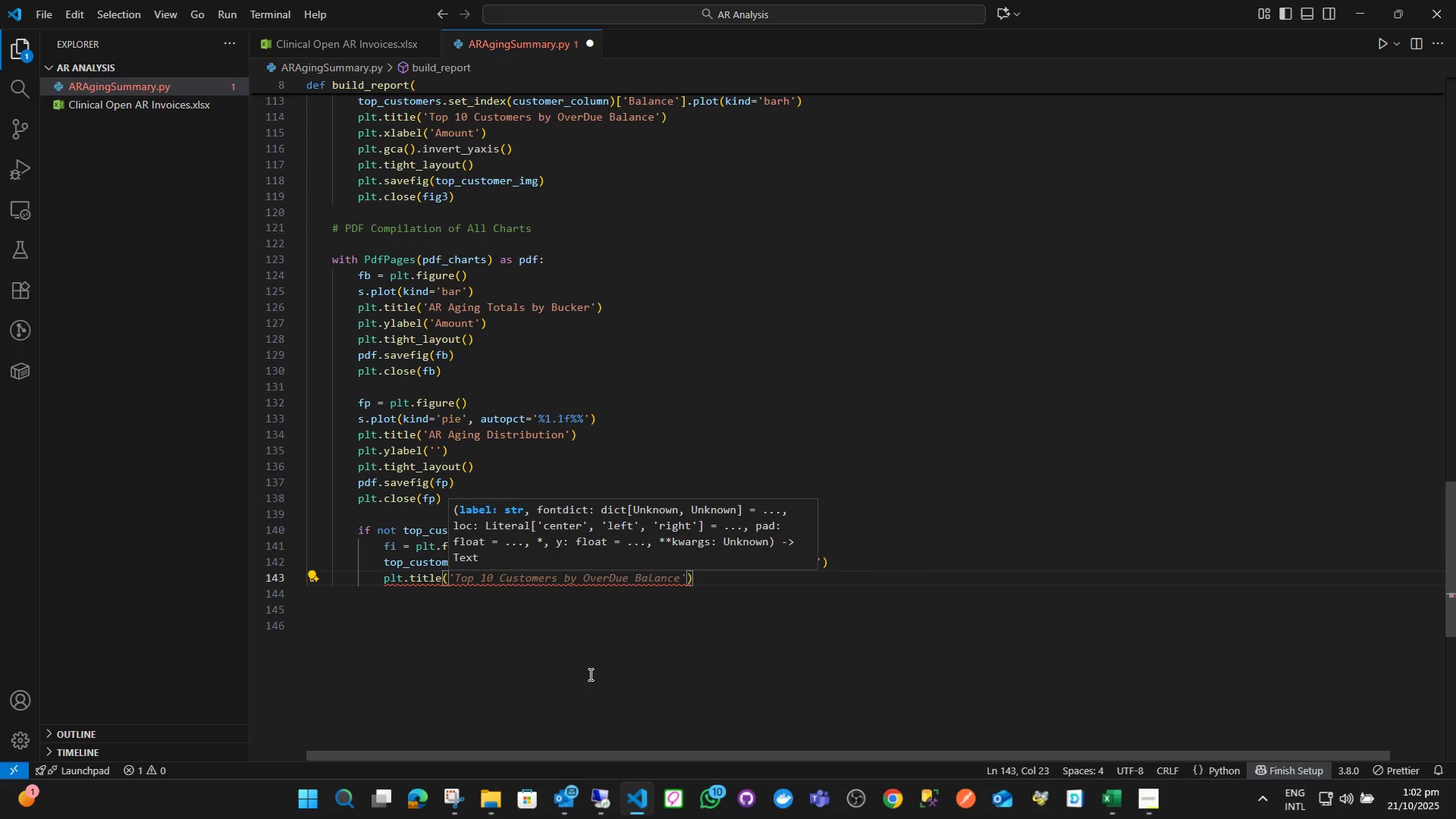 
key(Quote)
 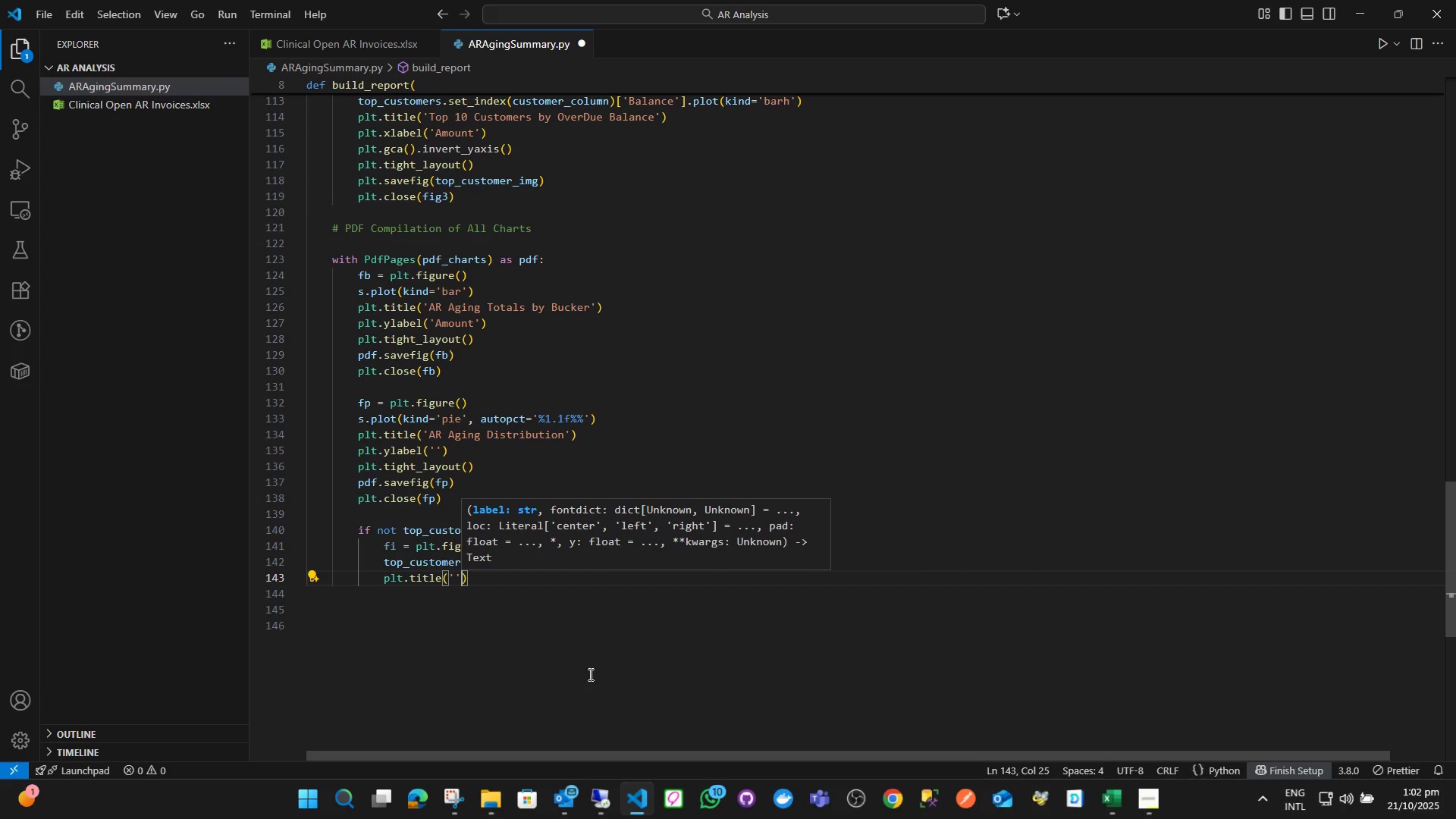 
key(ArrowLeft)
 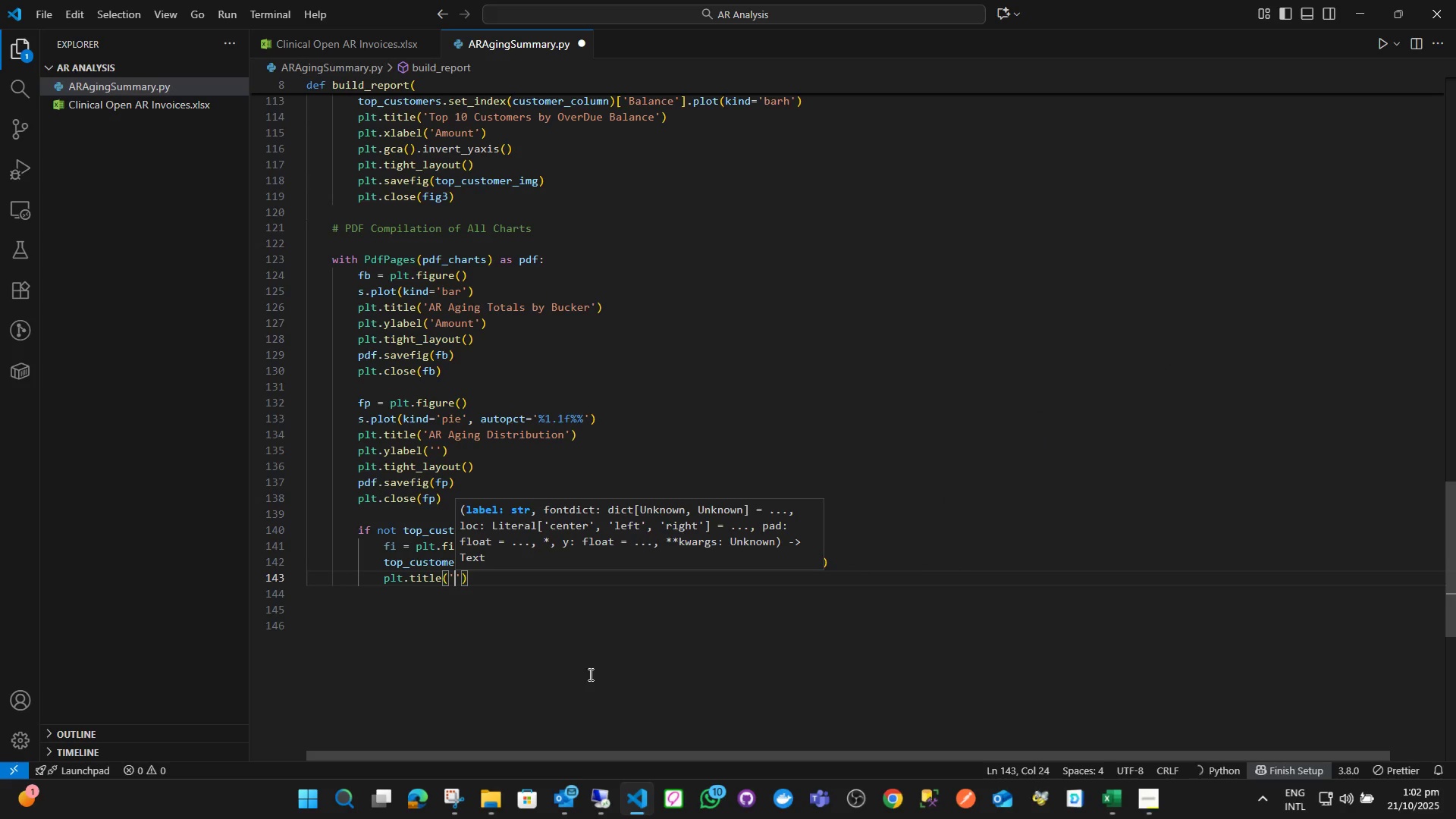 
type(Top 10 Custoemr)
key(Backspace)
key(Backspace)
key(Backspace)
type(mers by OverDue Balance)
 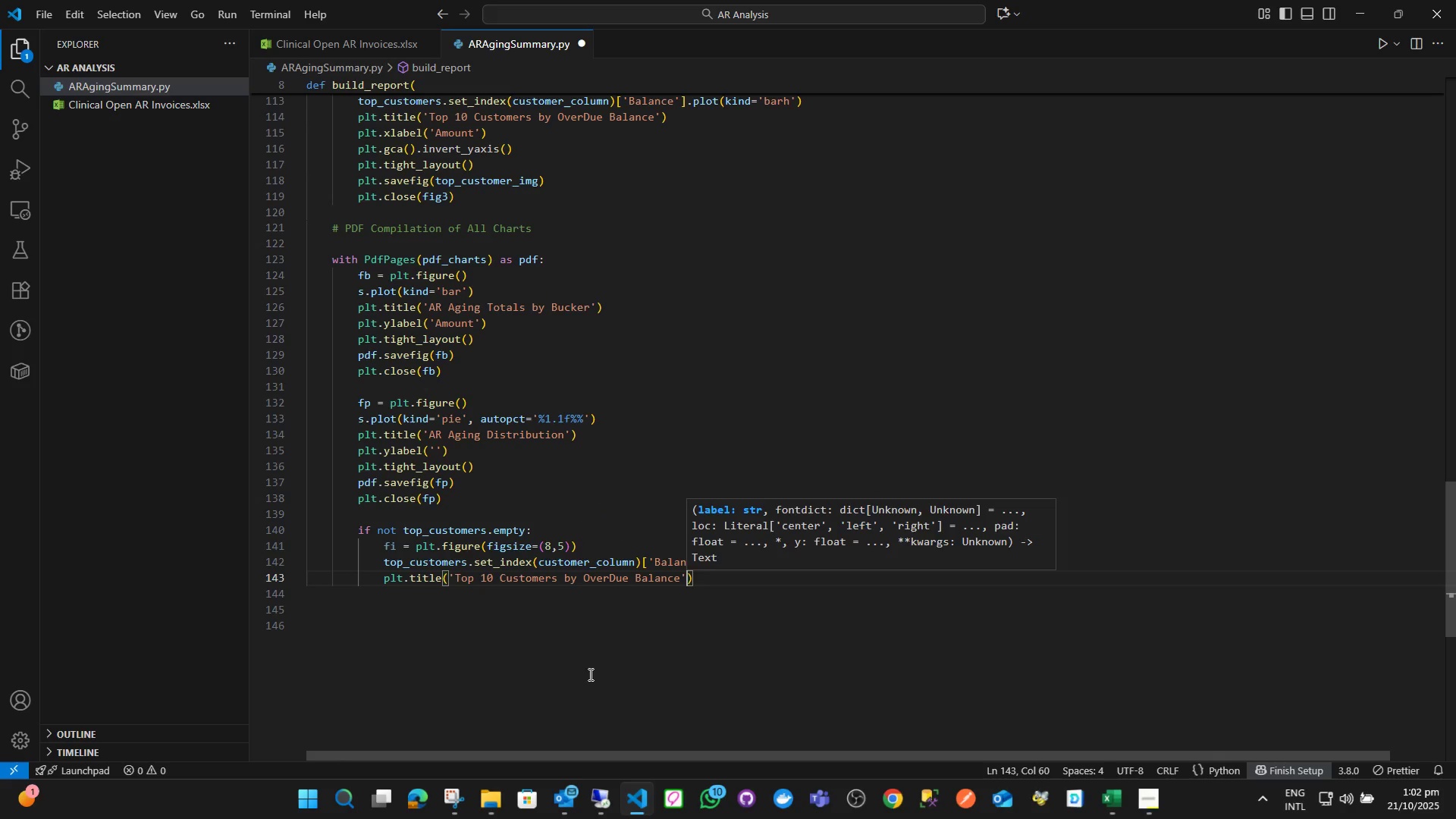 
 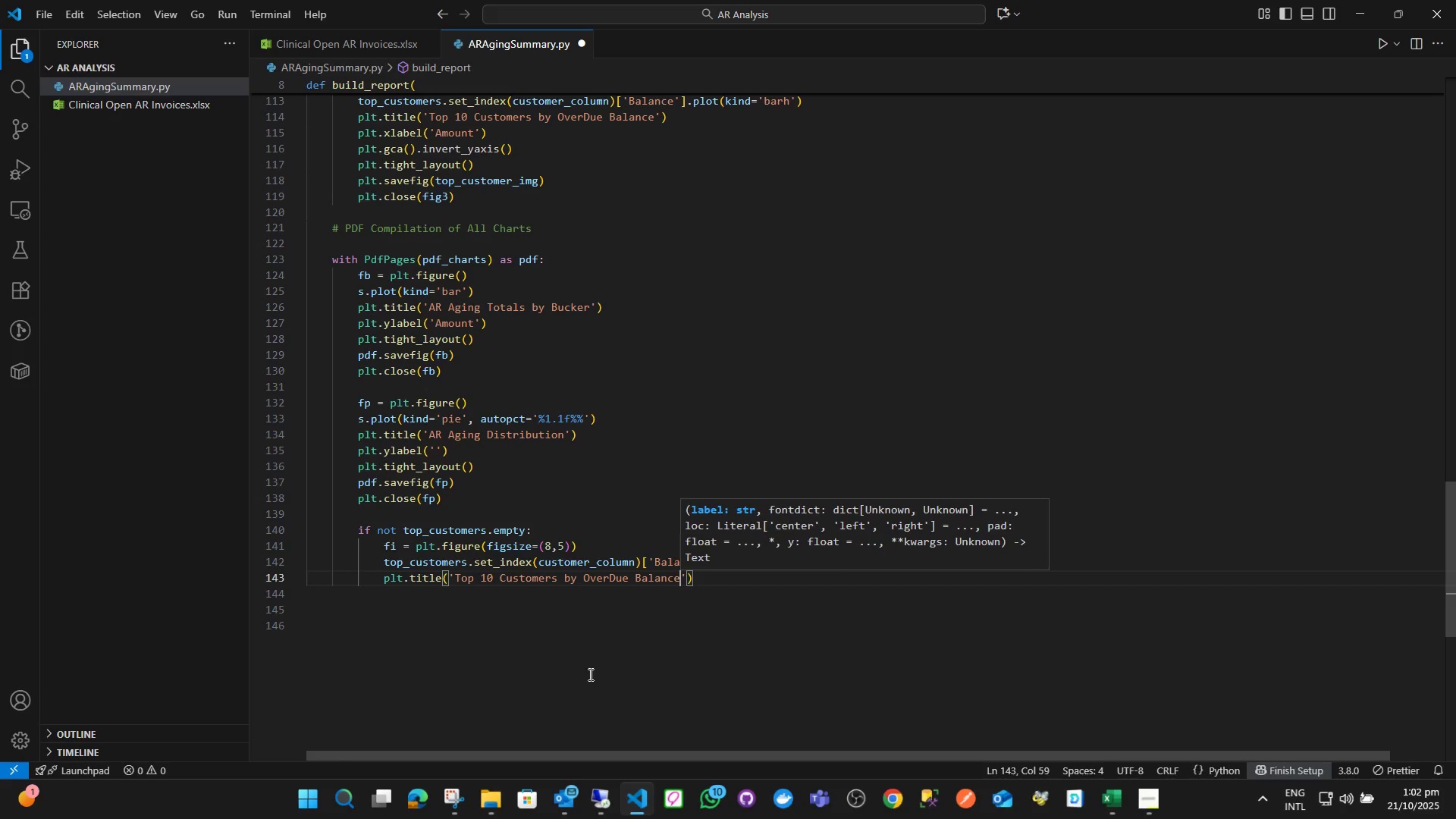 
key(ArrowRight)
 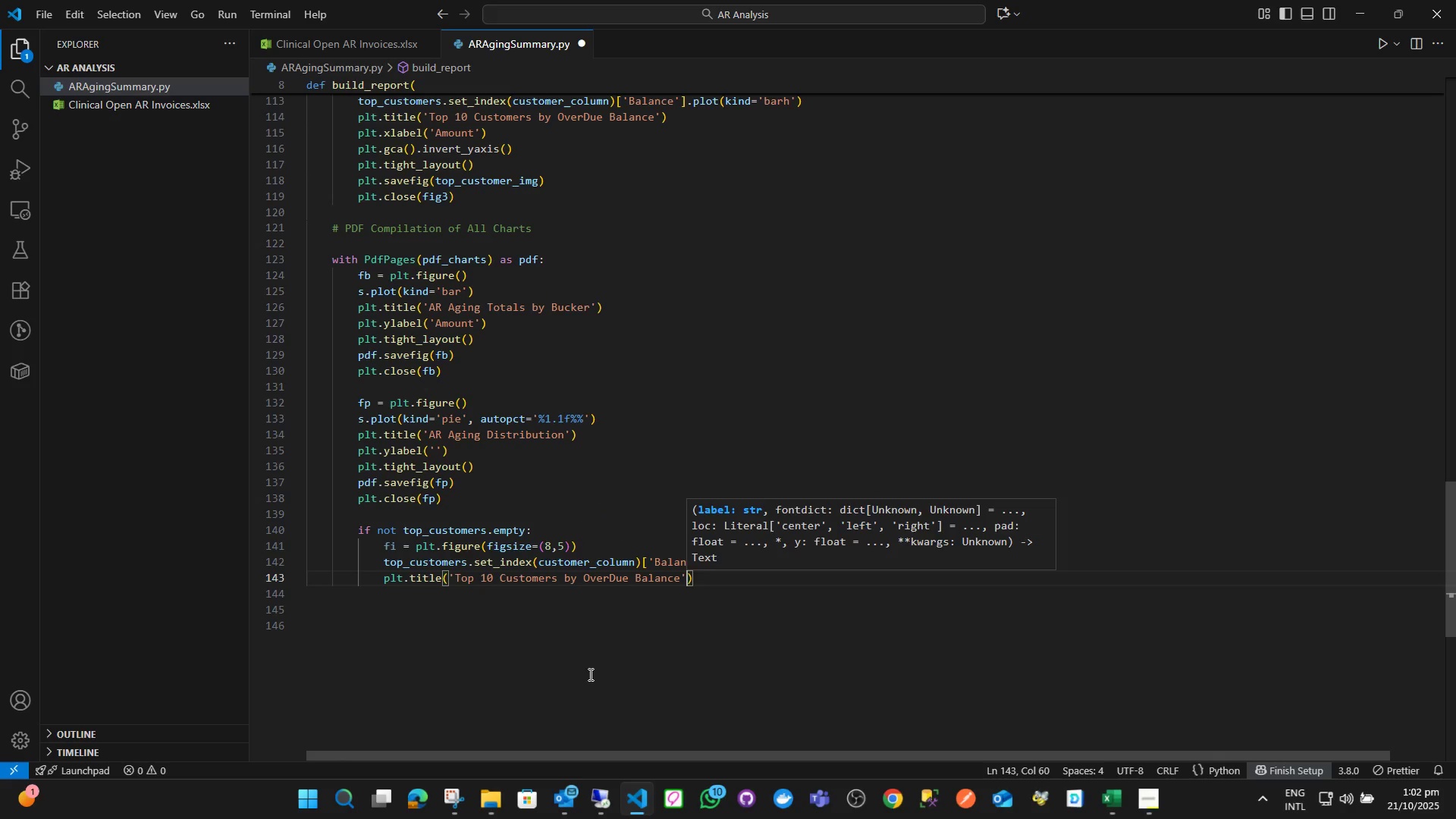 
key(ArrowRight)
 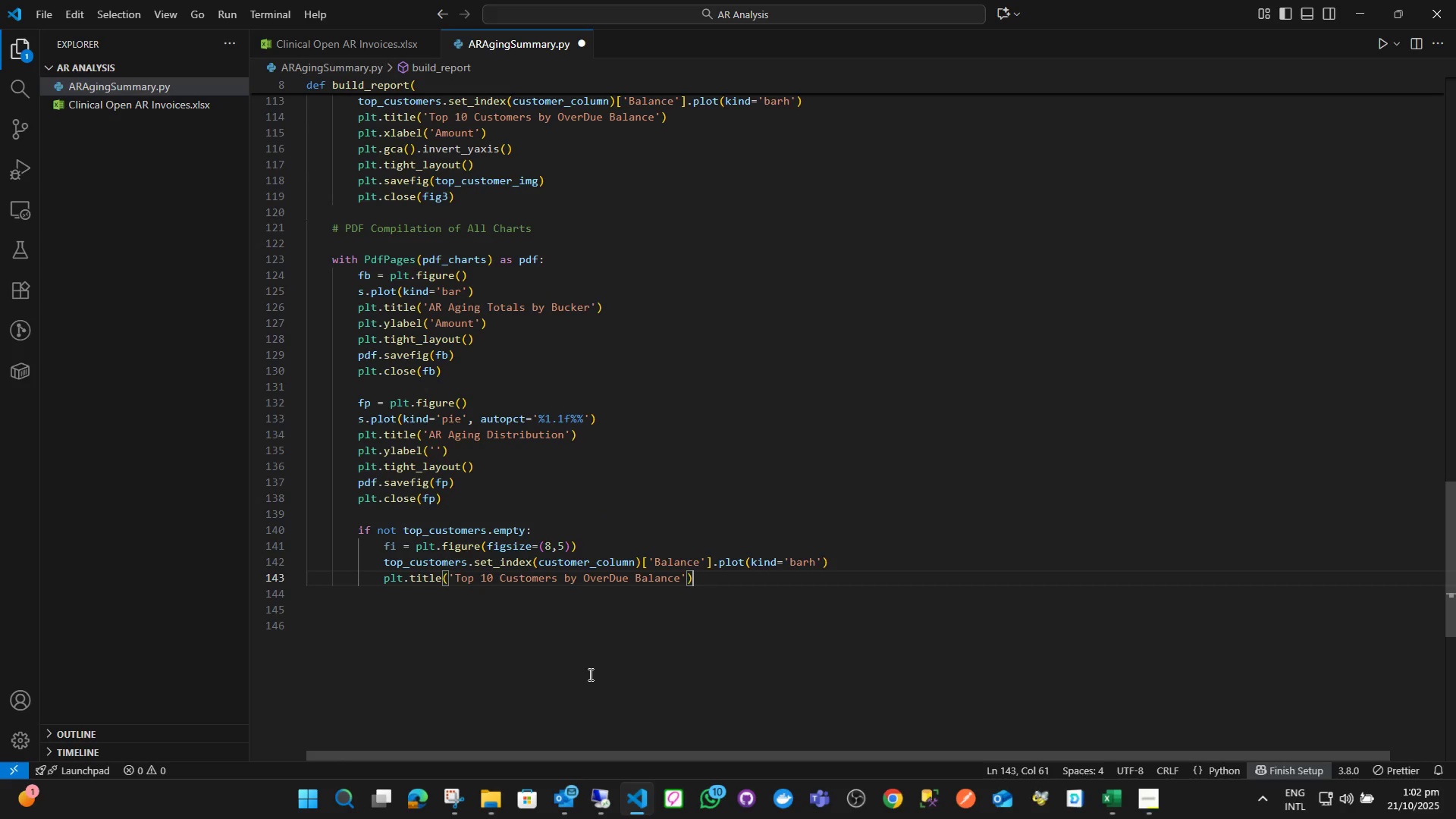 
key(Enter)
 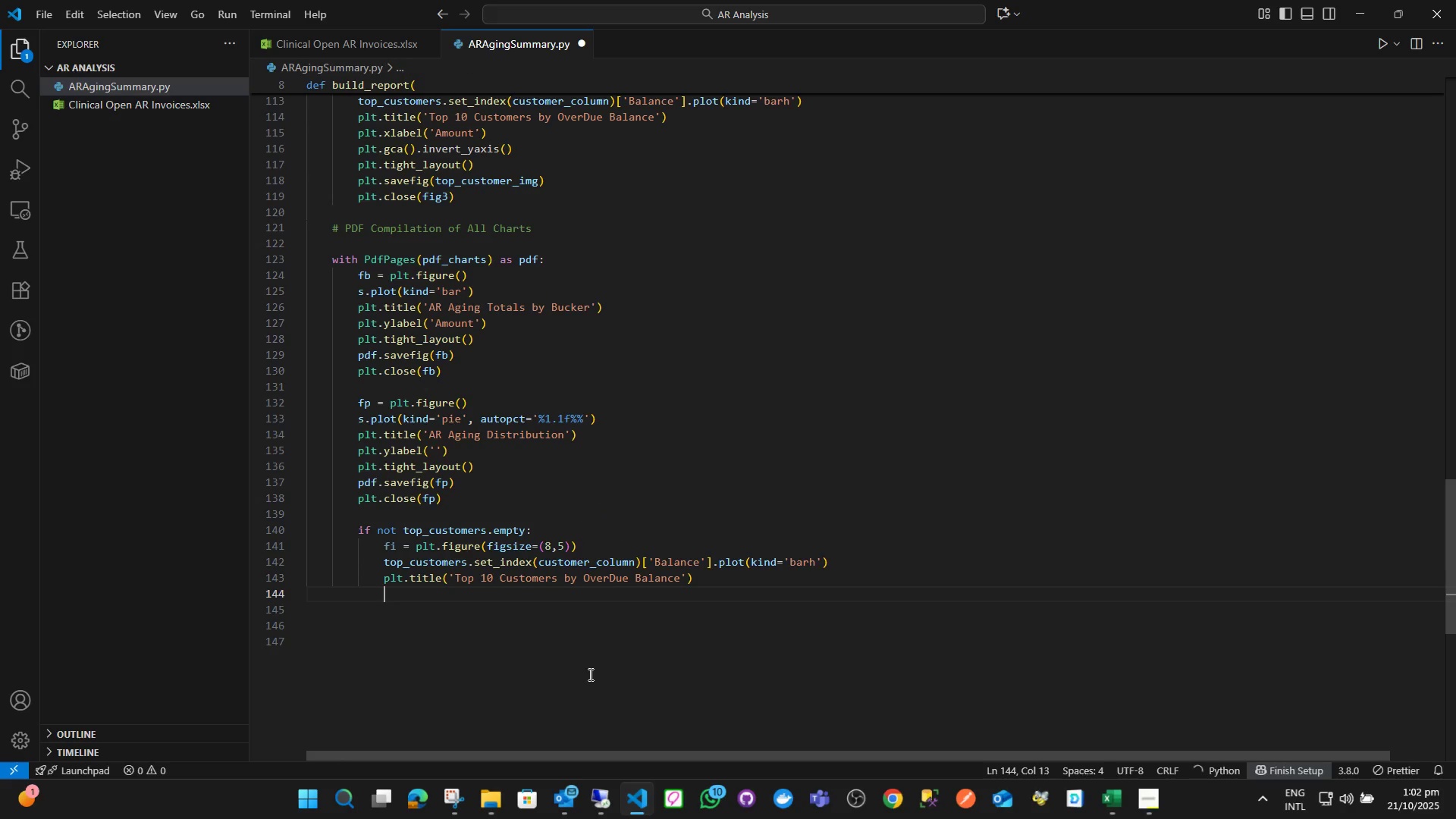 
type(plt.xlabel('')
 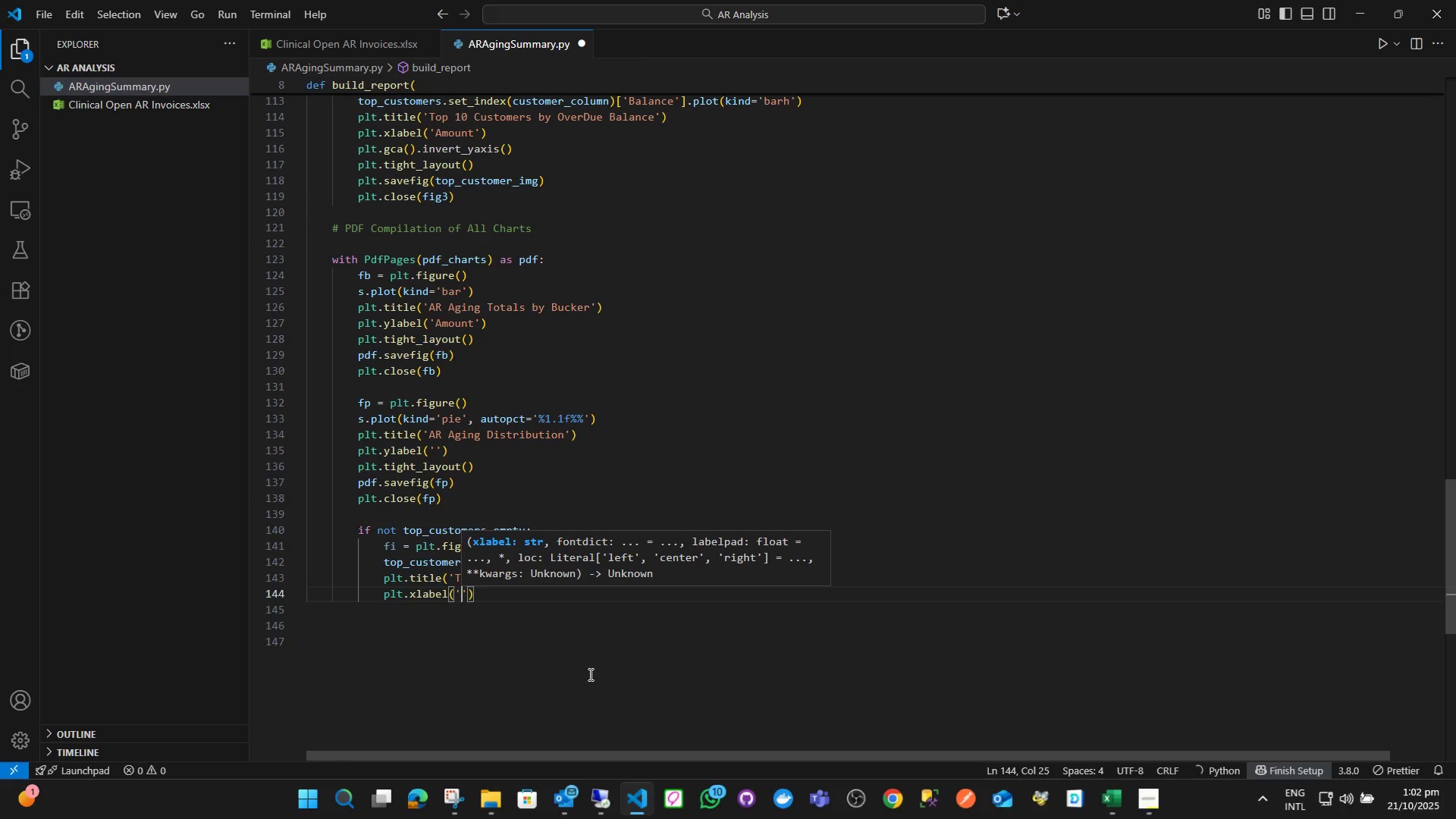 
 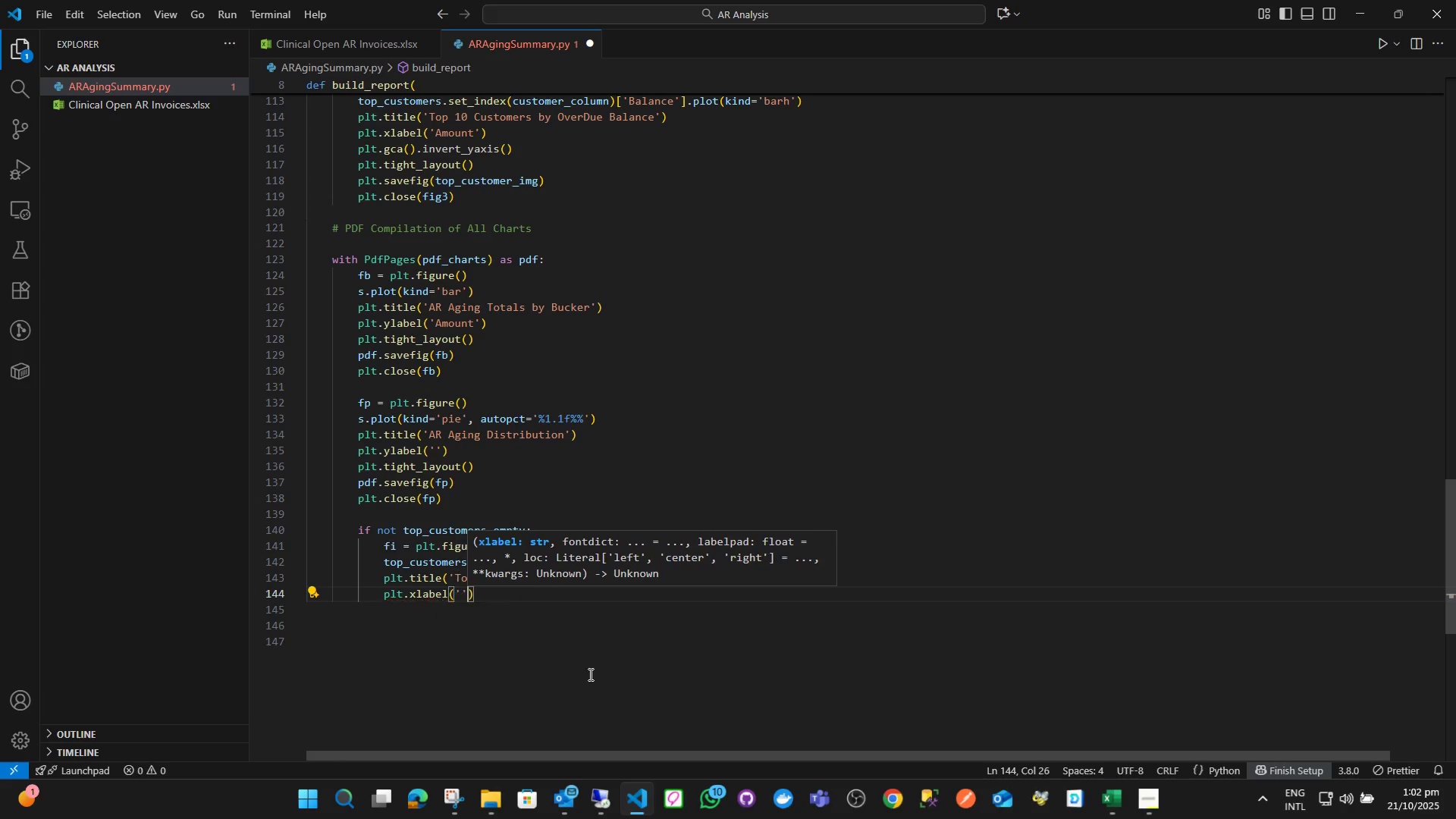 
key(ArrowLeft)
 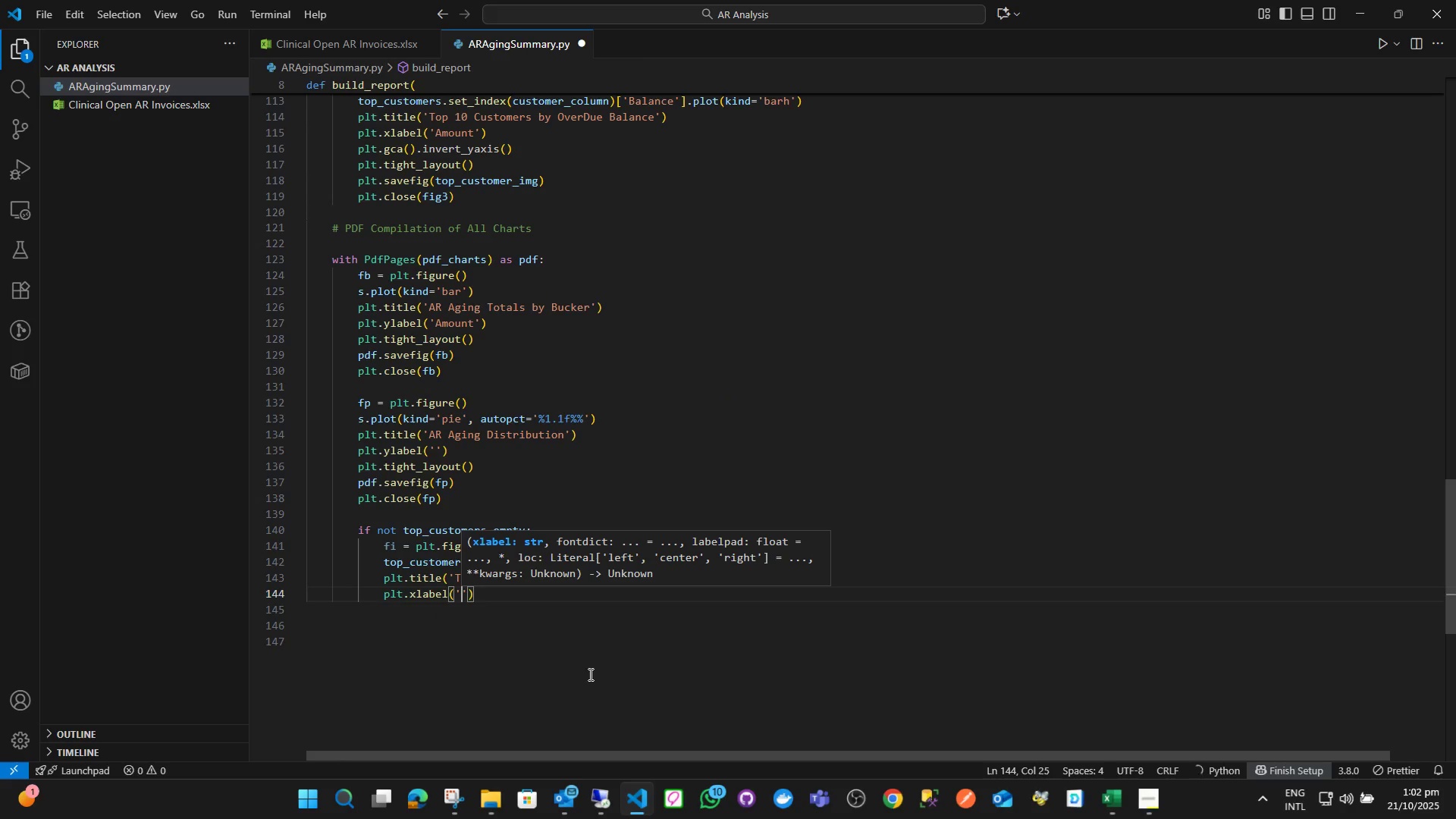 
type(Amount)
 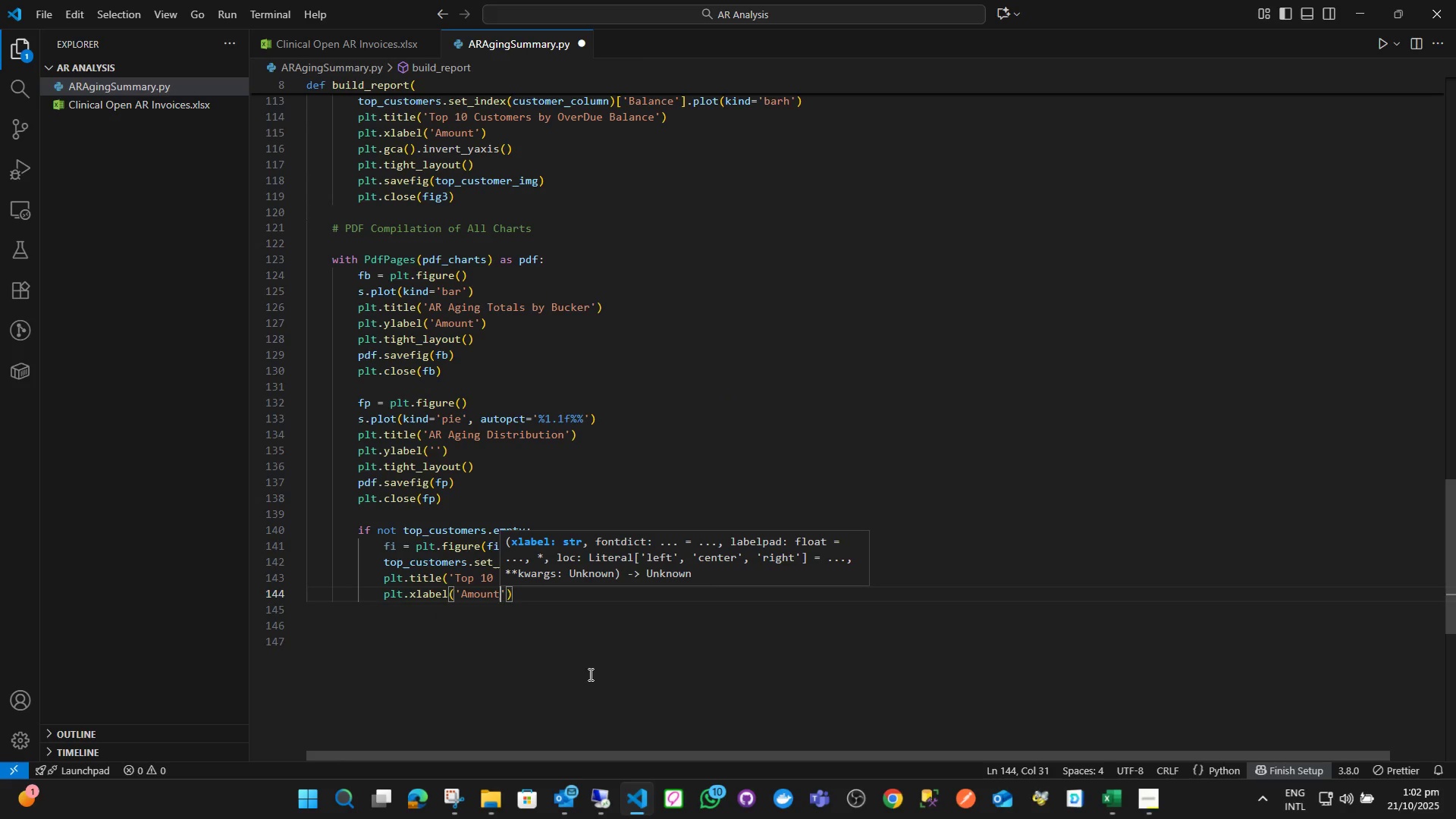 
key(ArrowRight)
 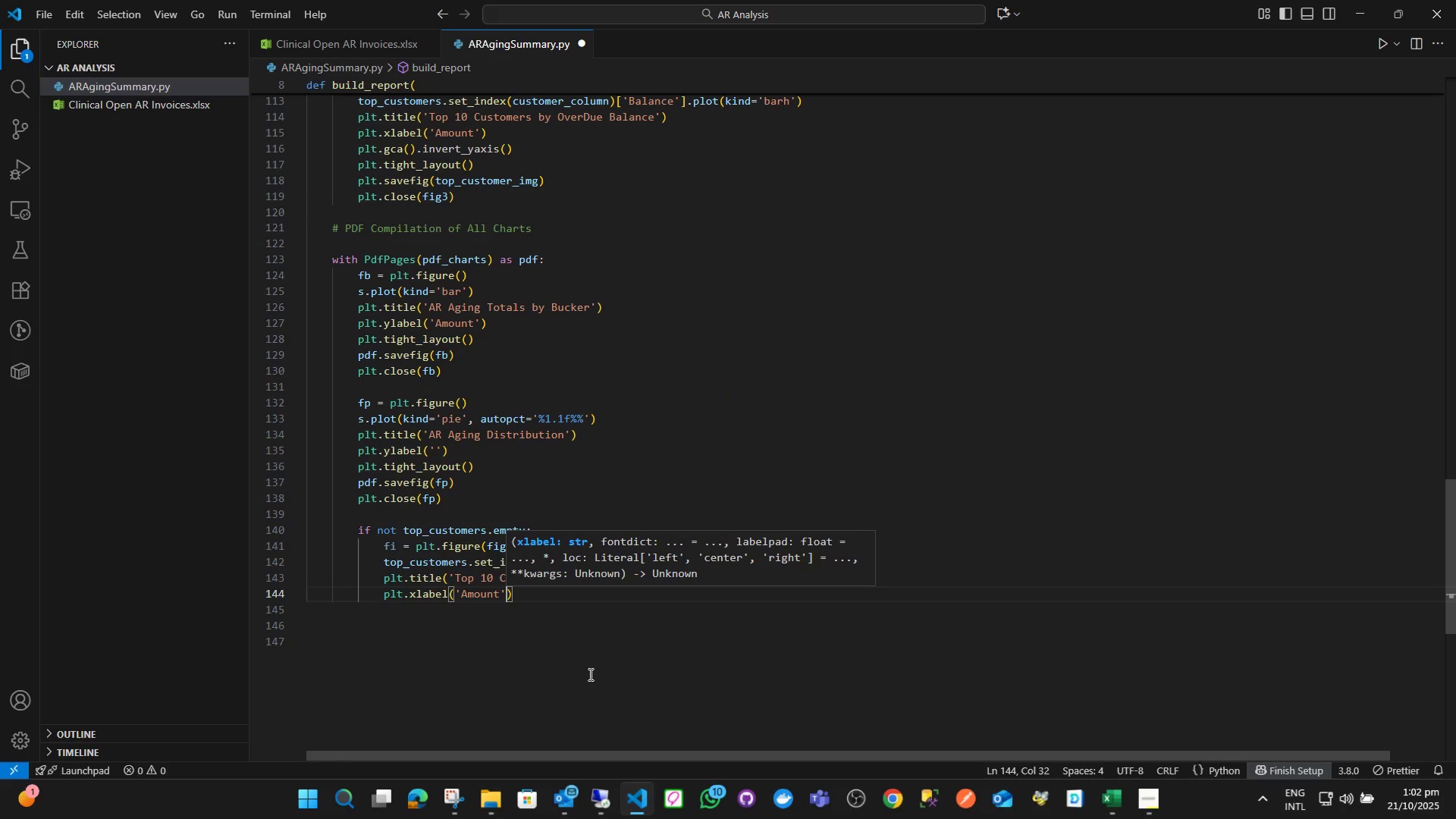 
key(ArrowRight)
 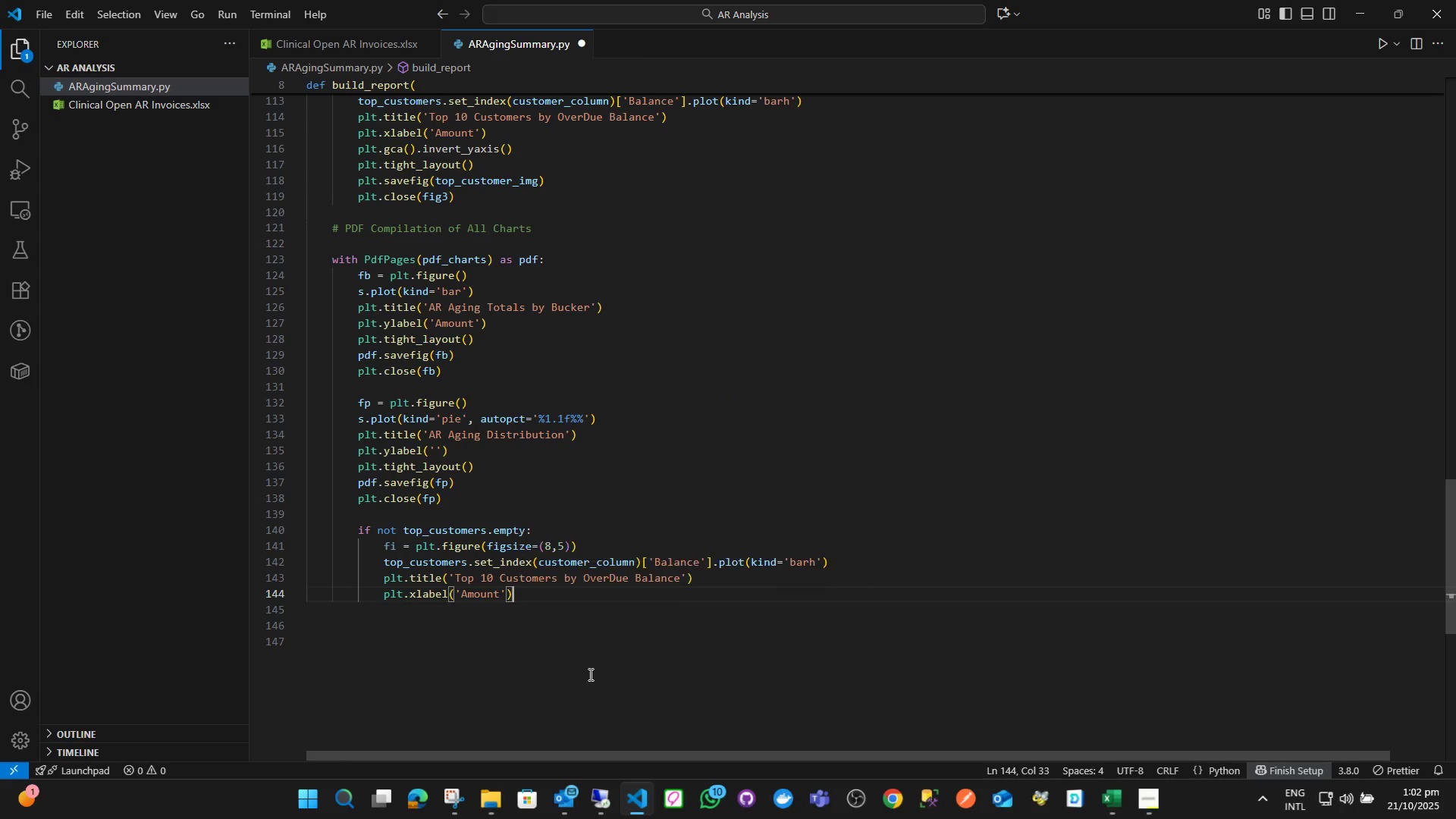 
key(Enter)
 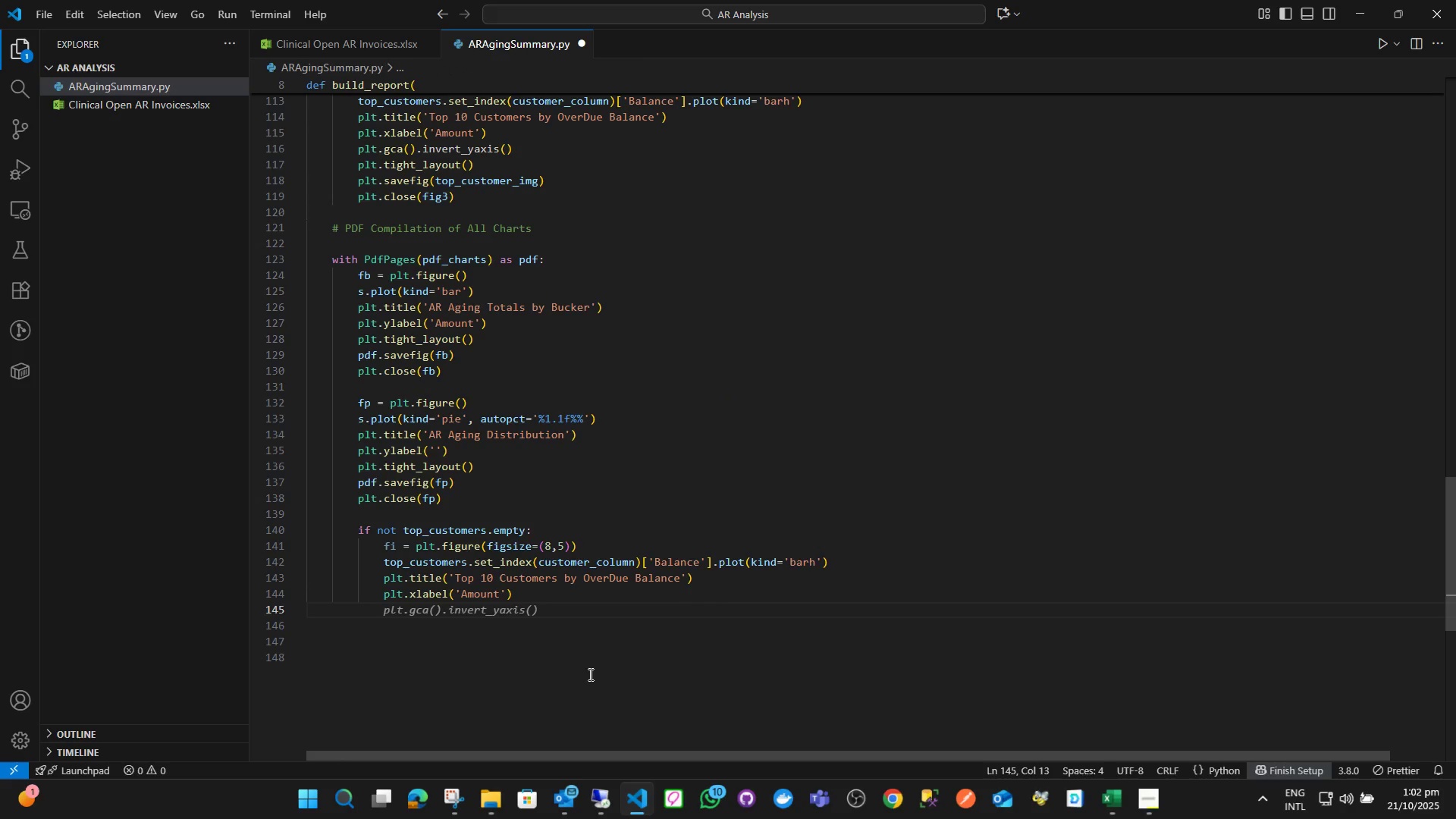 
type(plt.)
 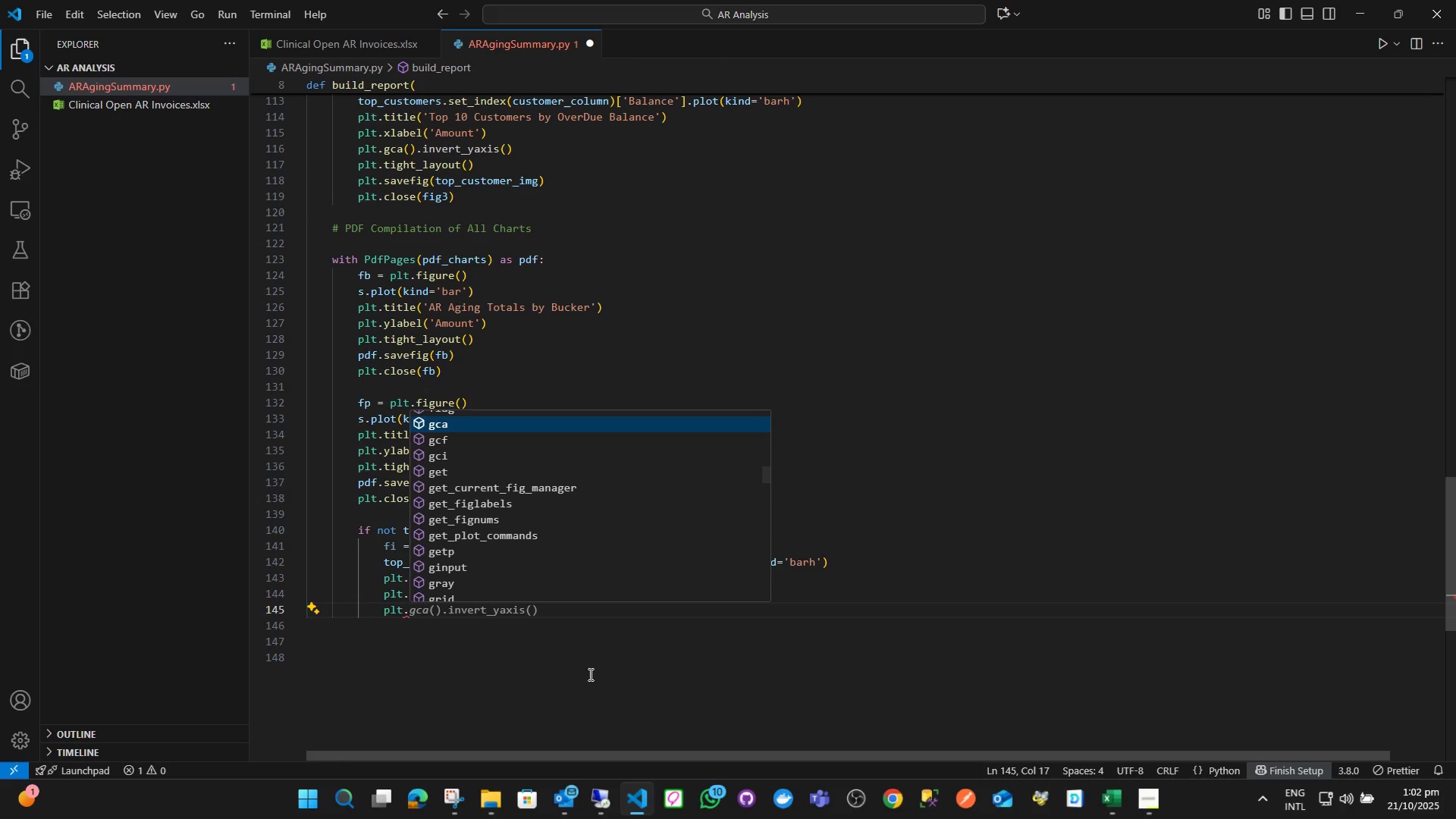 
key(Enter)
 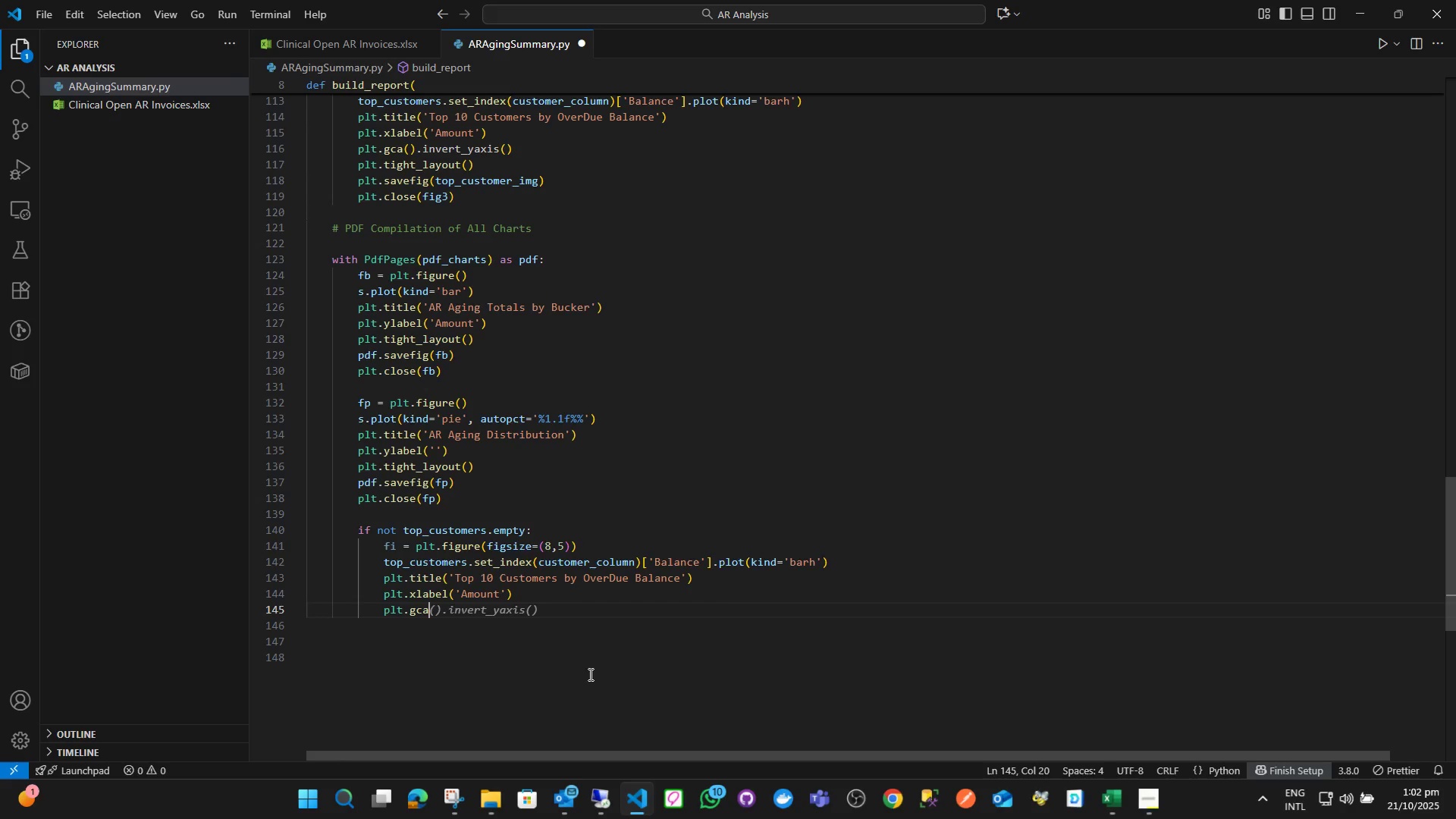 
key(Shift+9)
 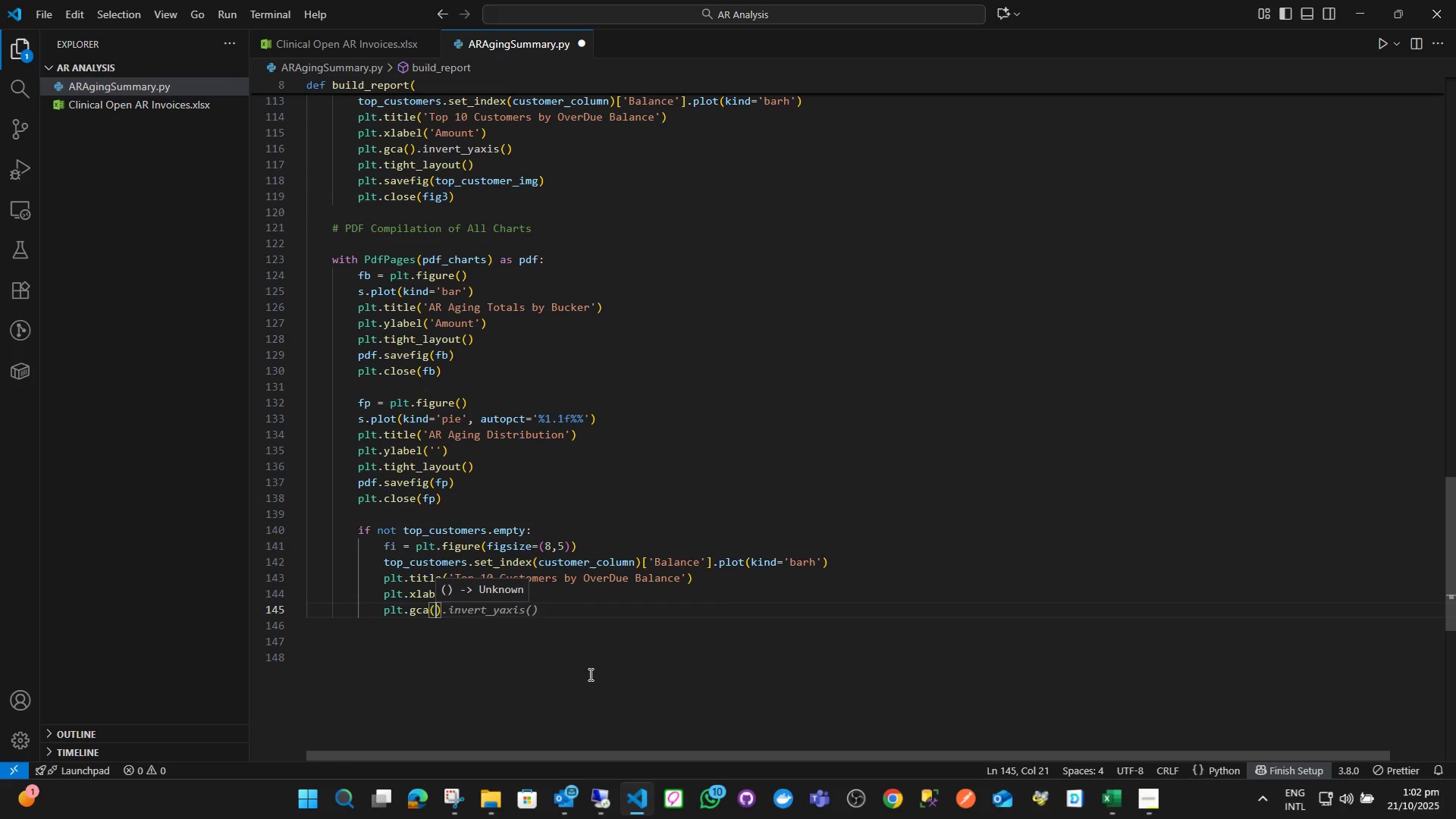 
key(ArrowRight)
 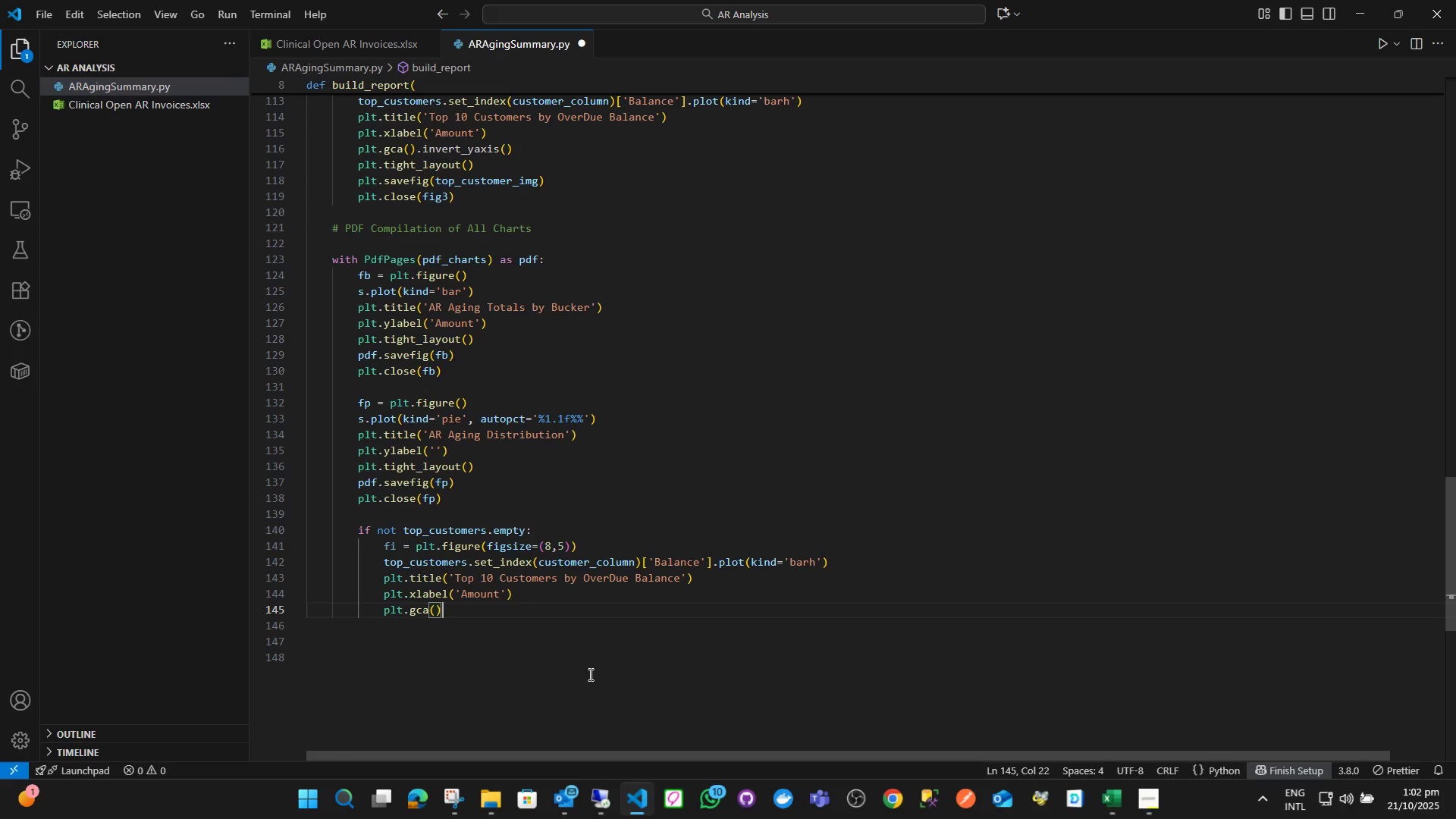 
type(.invert_yaxis)
 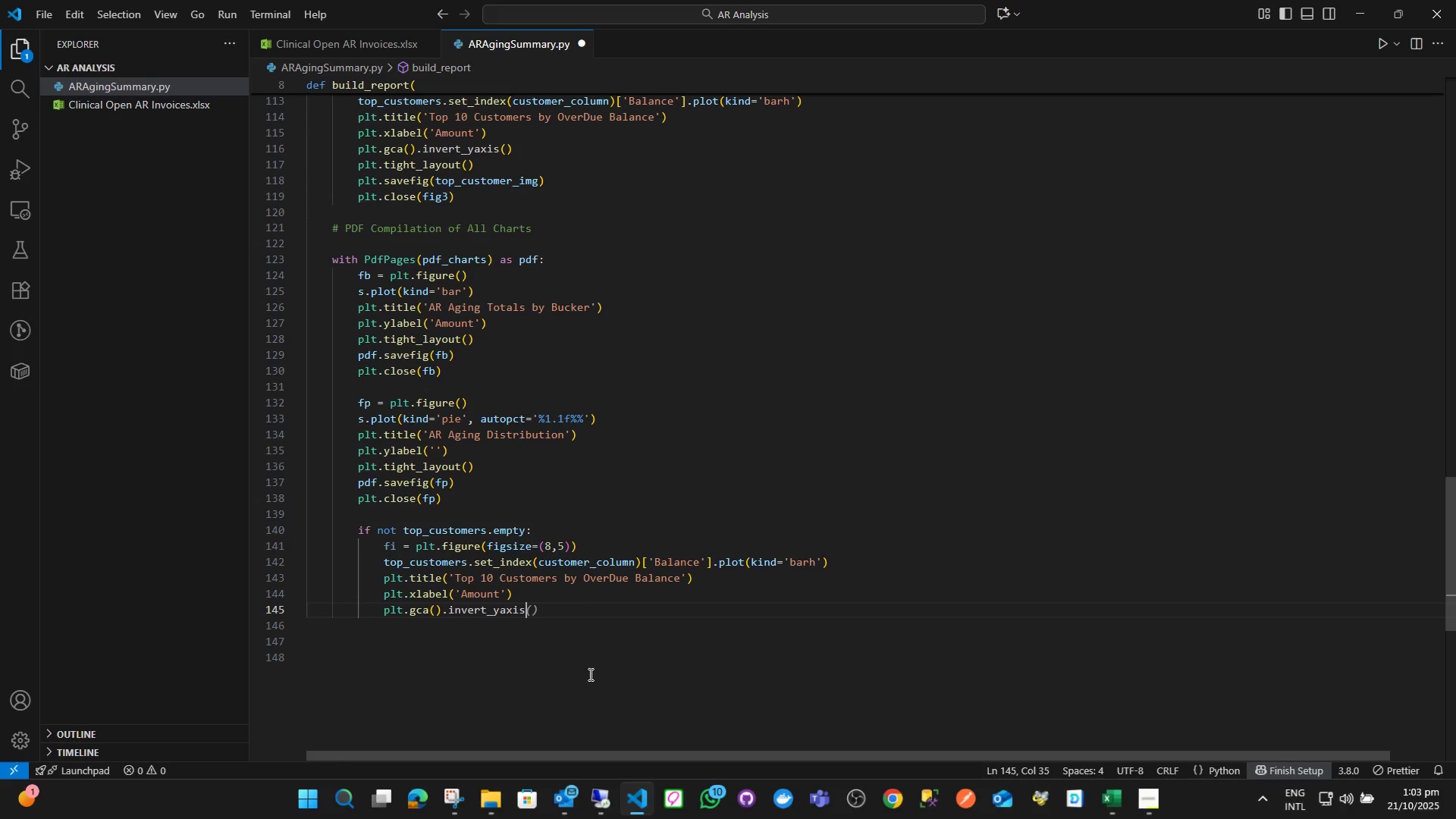 
key(ArrowRight)
 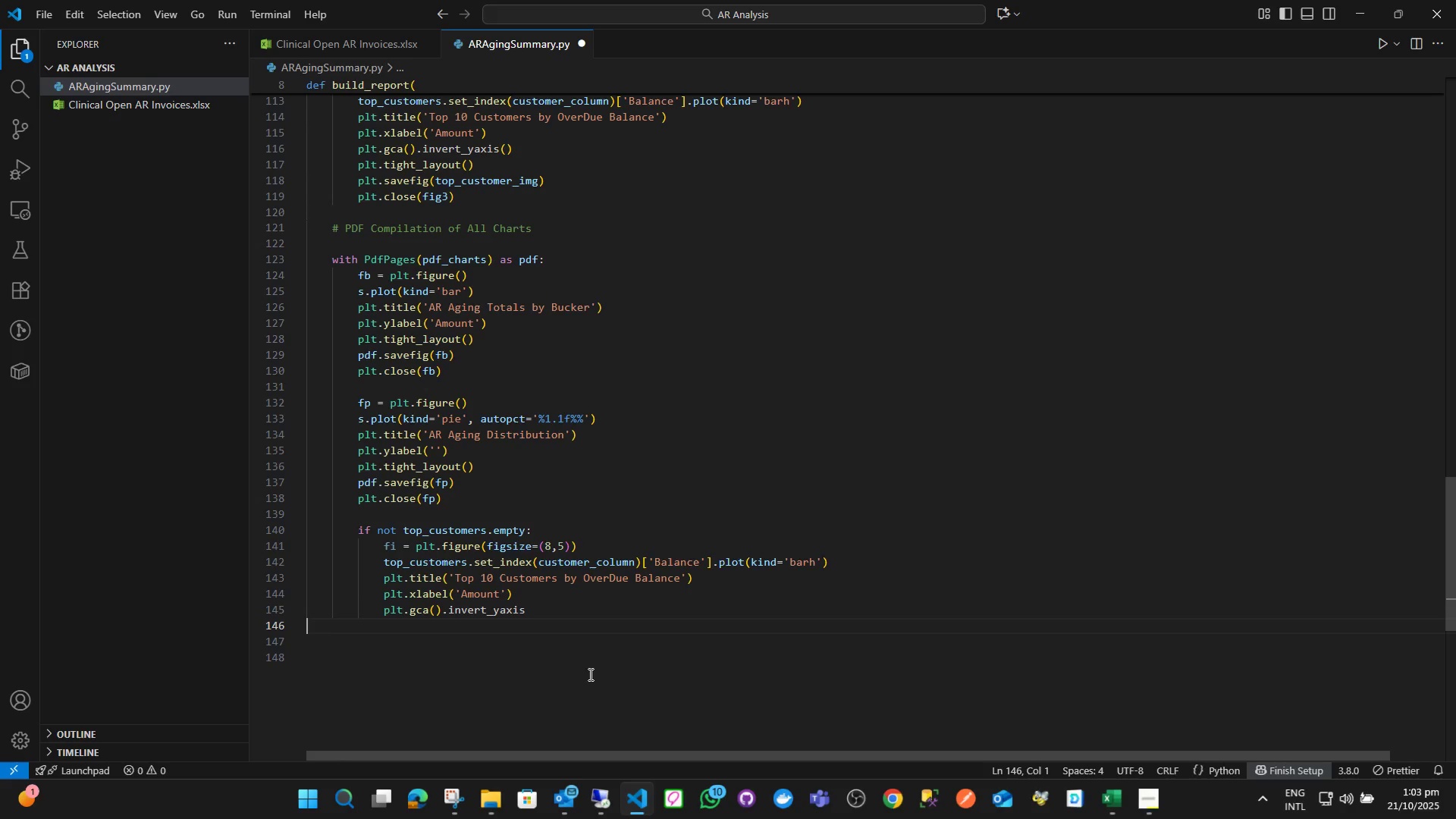 
key(ArrowLeft)
 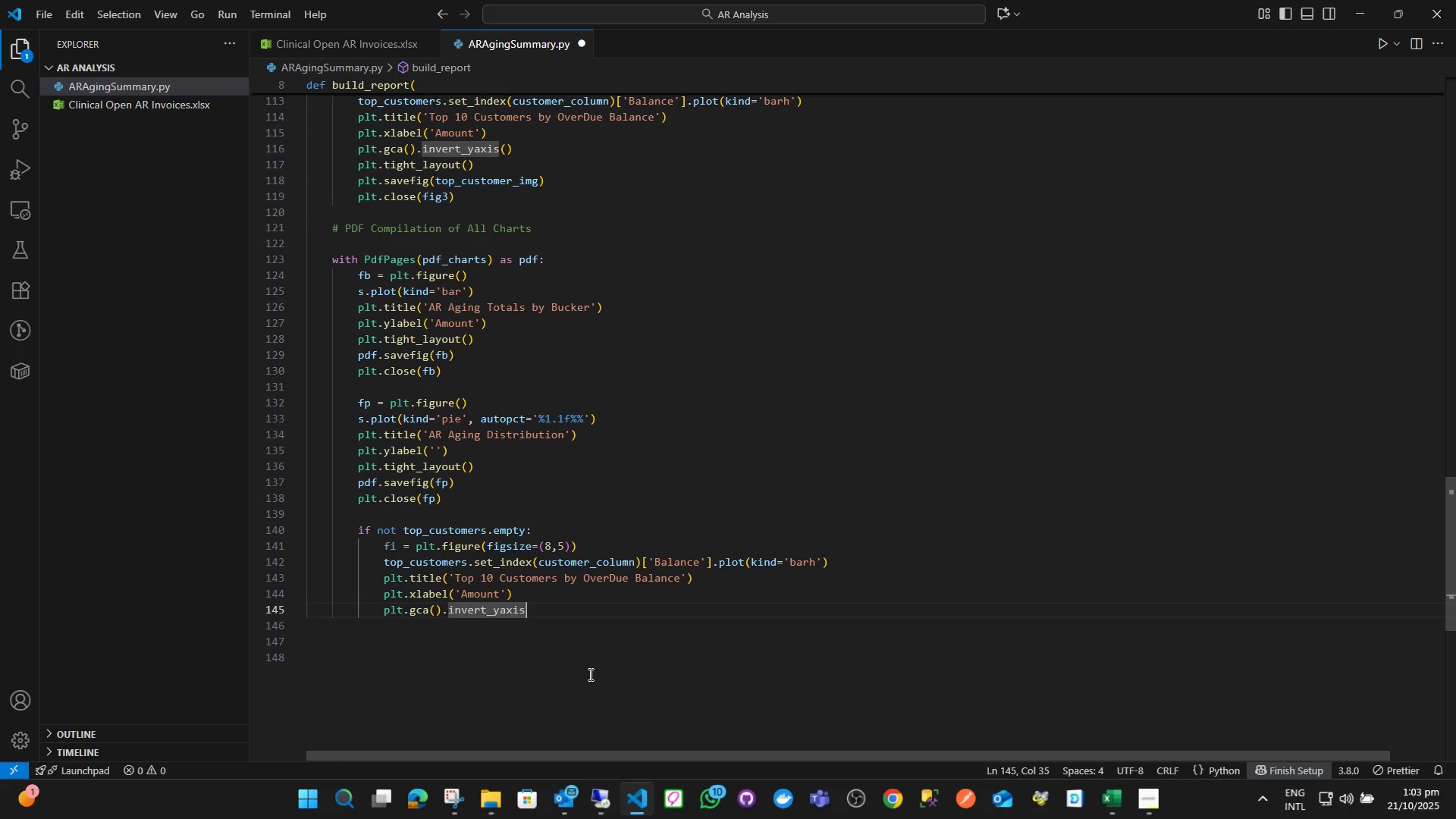 
key(Shift+9)
 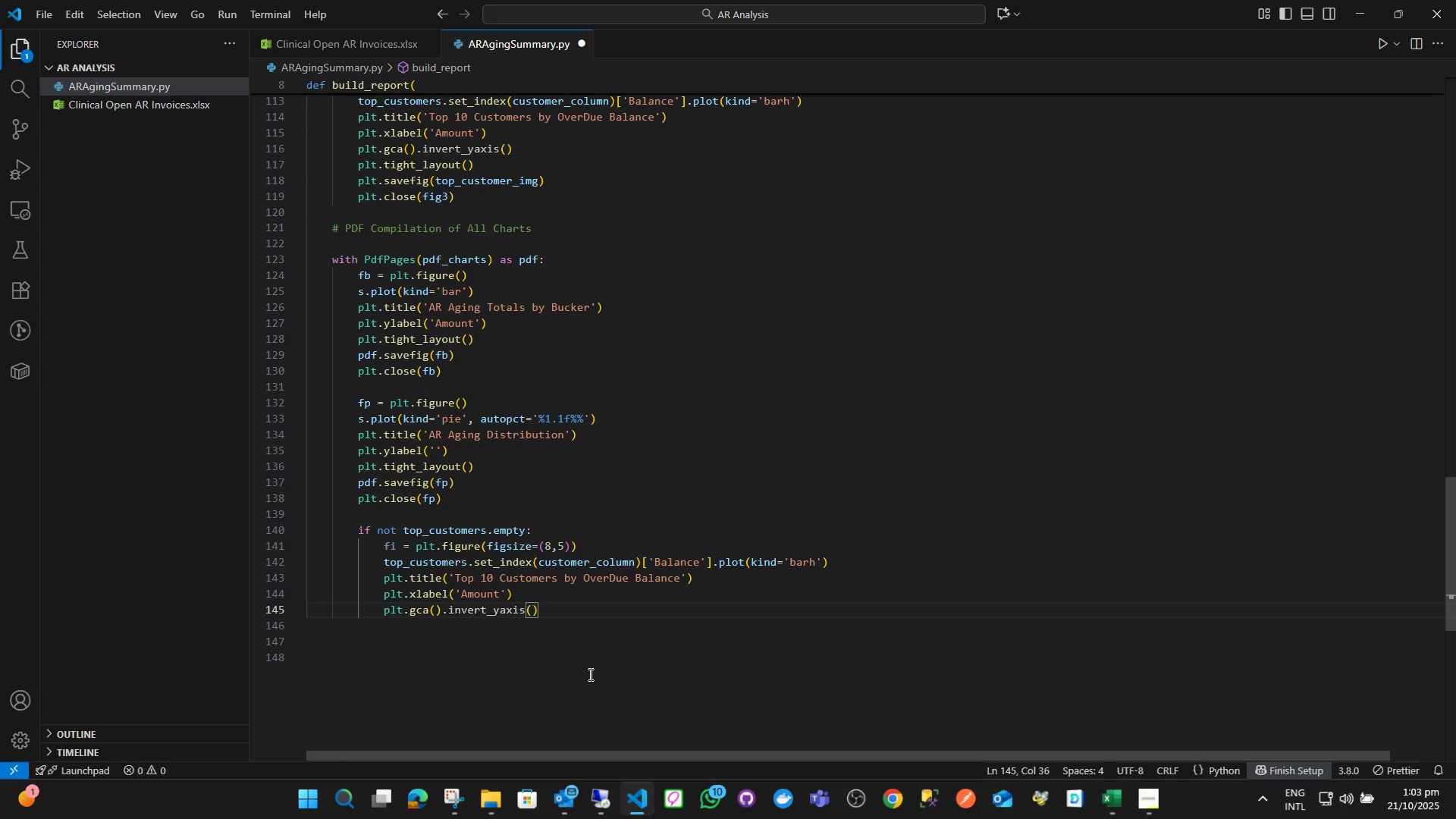 
key(ArrowRight)
 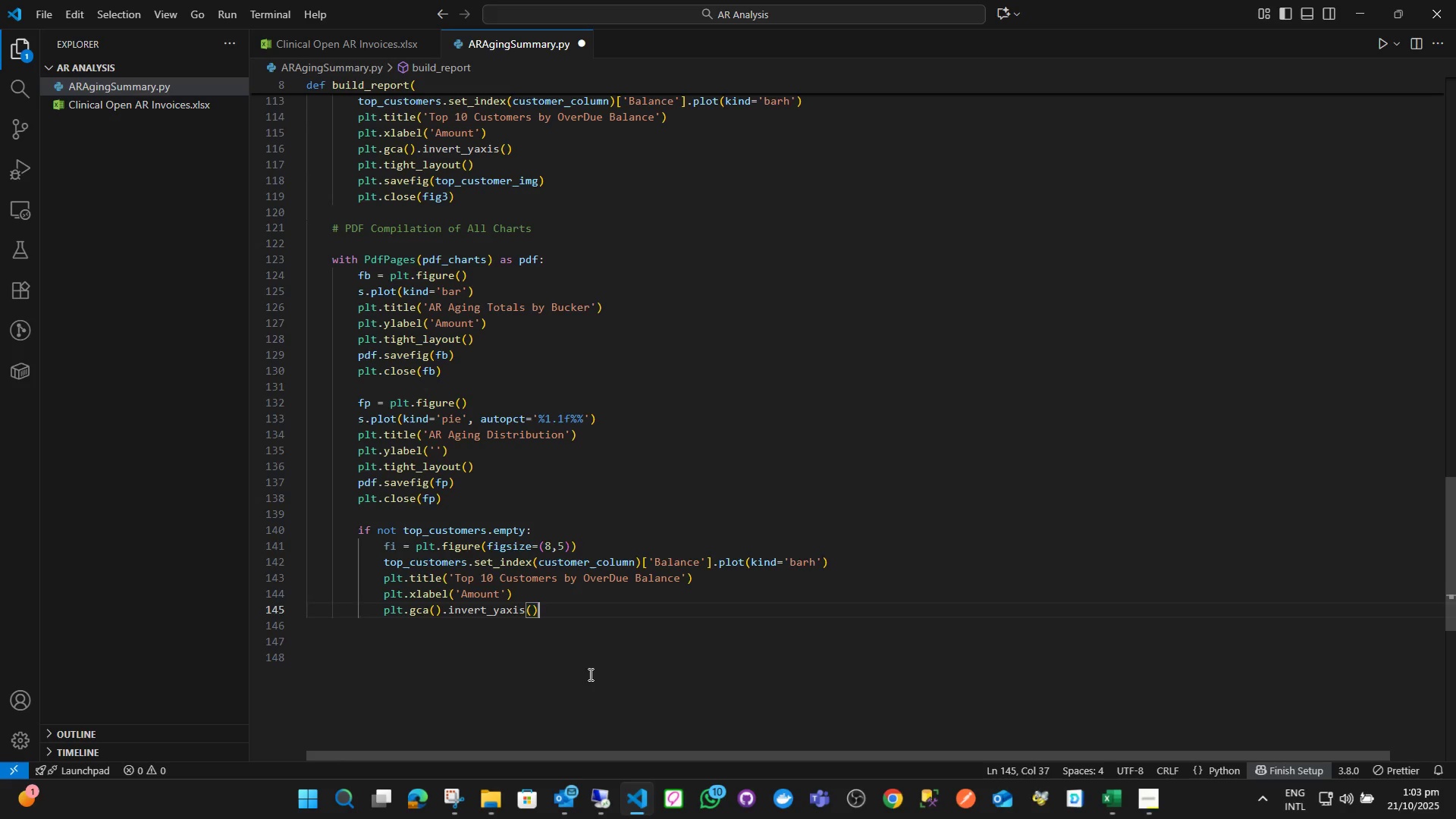 
key(Enter)
 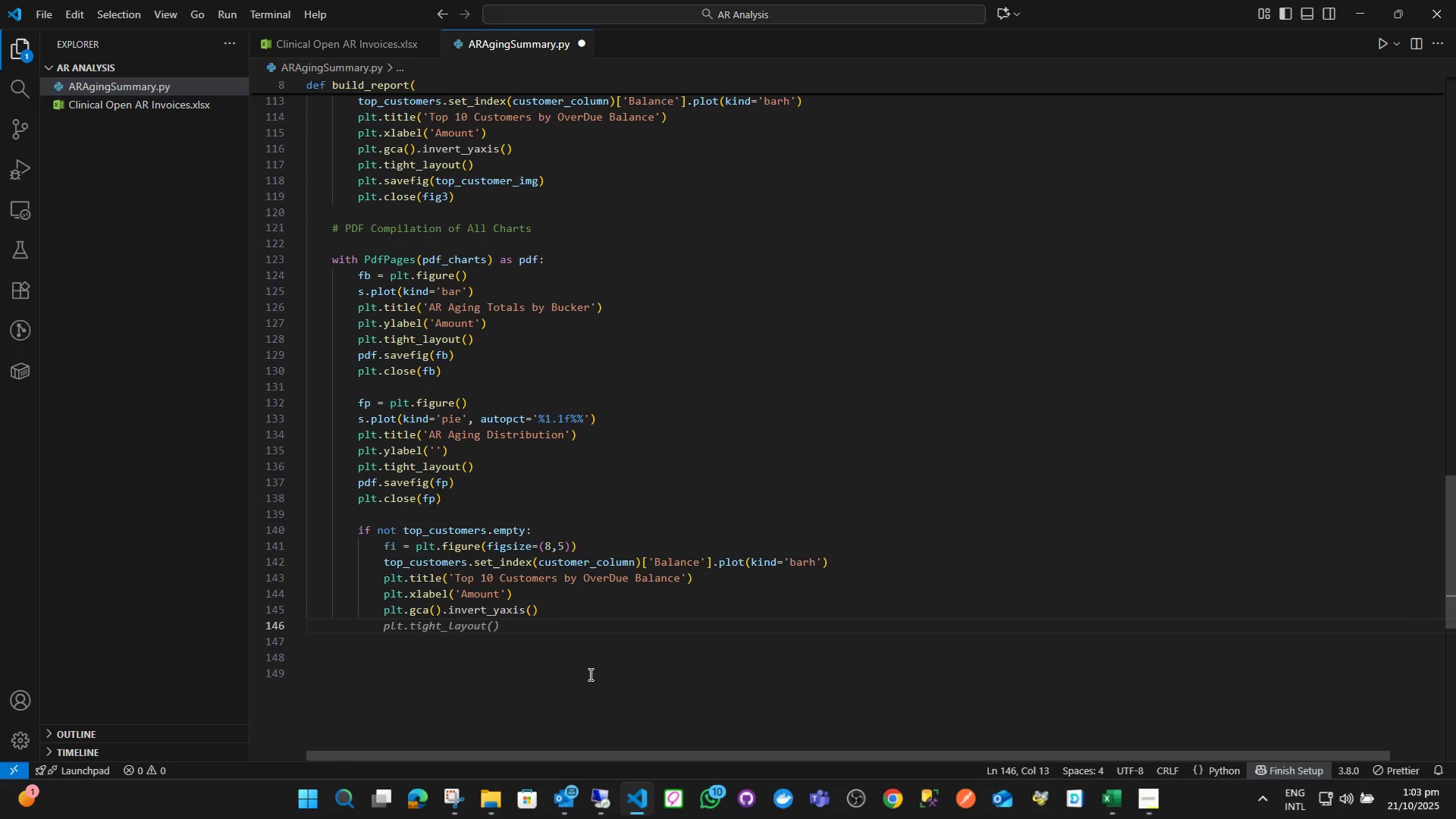 
type(plt.t)
 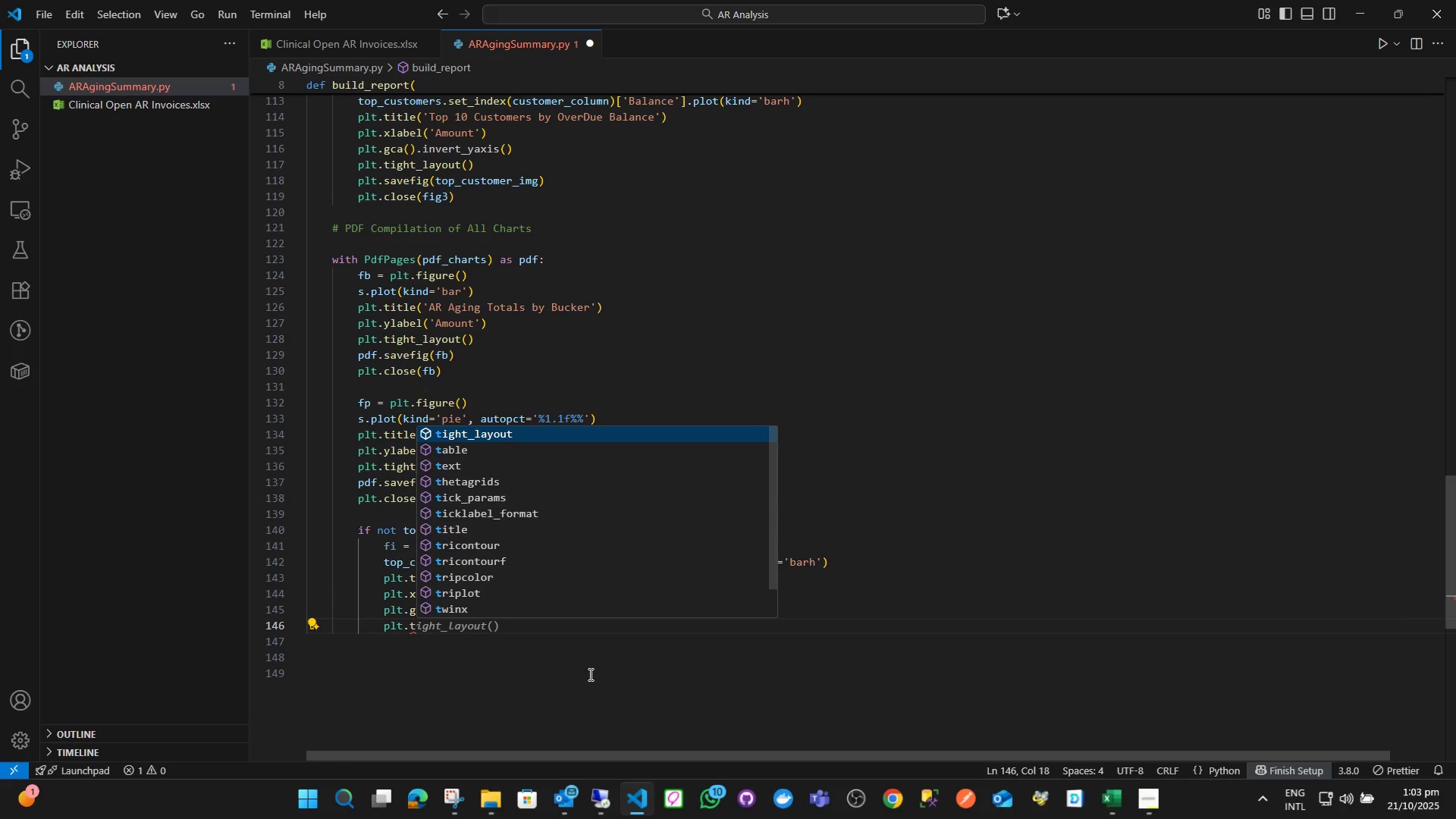 
key(Enter)
 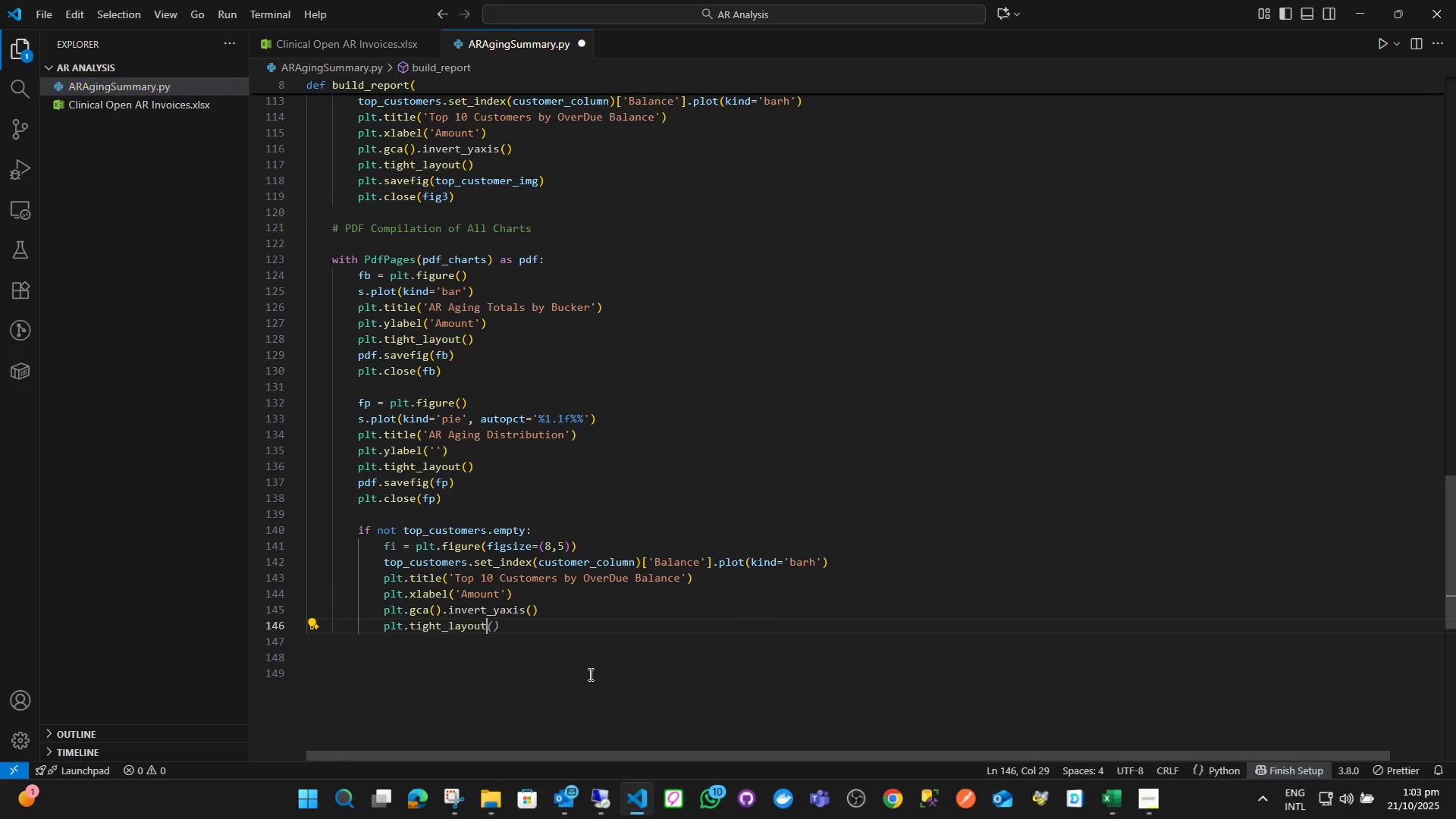 
key(Shift+9)
 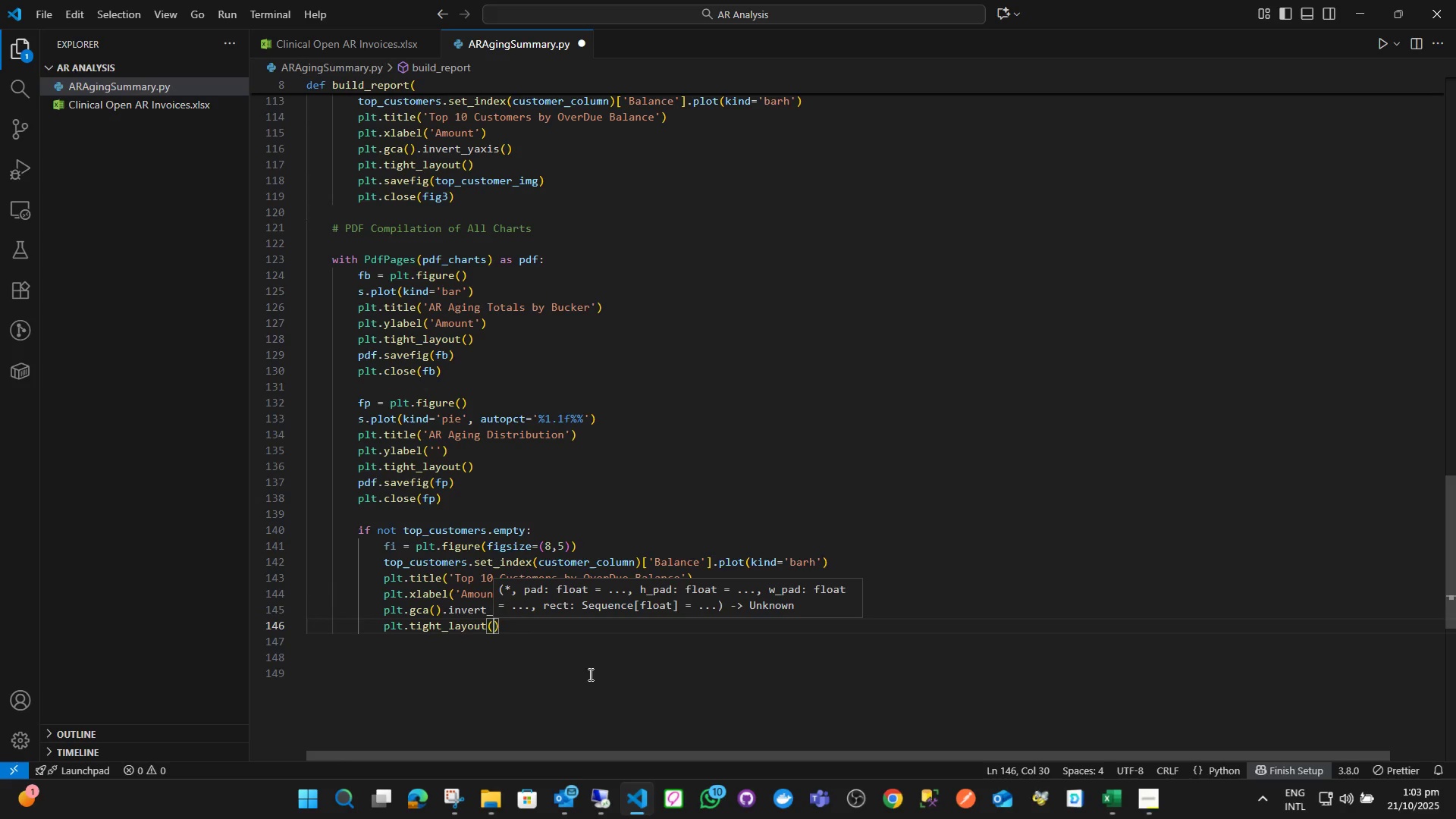 
key(ArrowRight)
 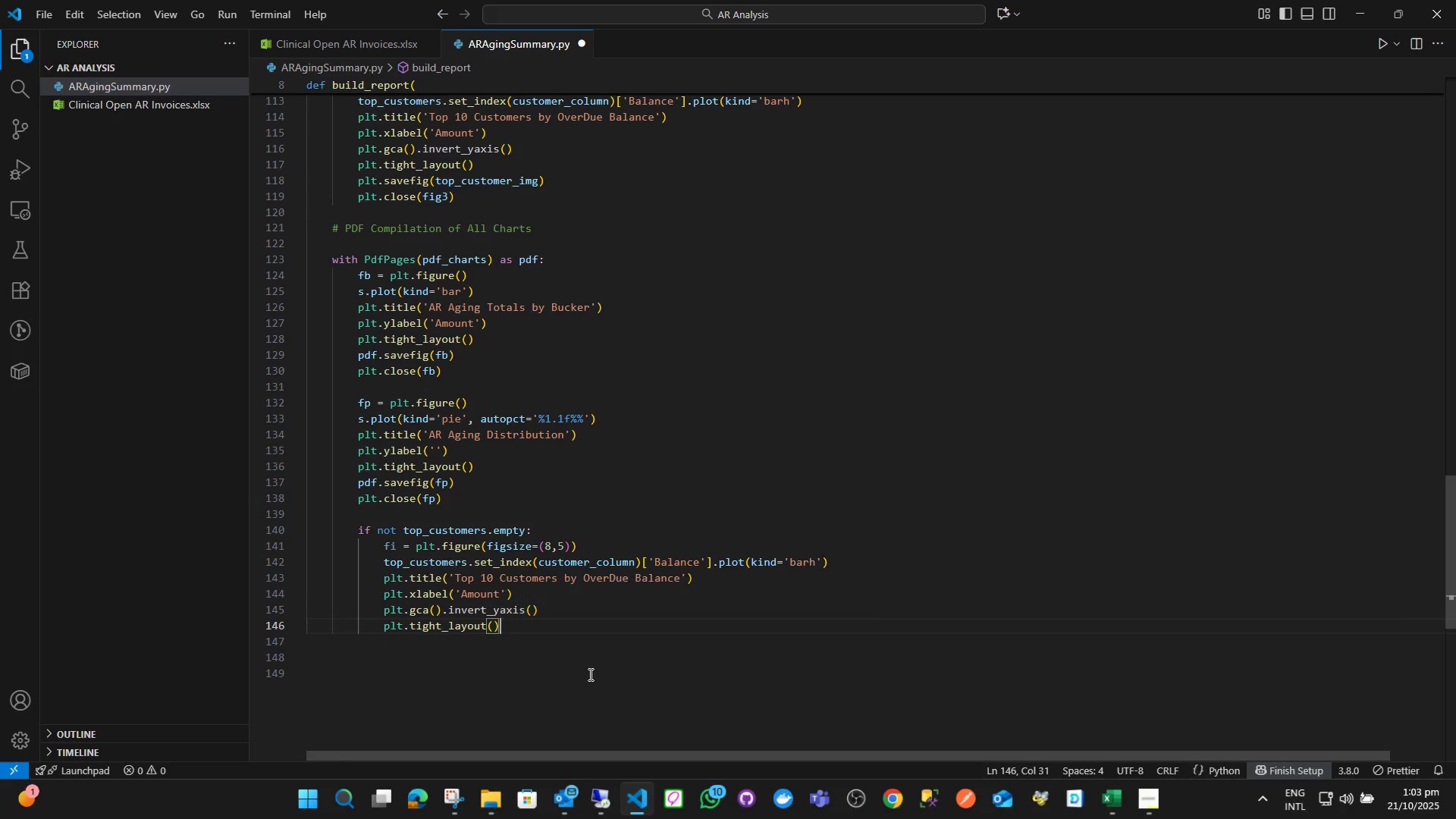 
key(Enter)
 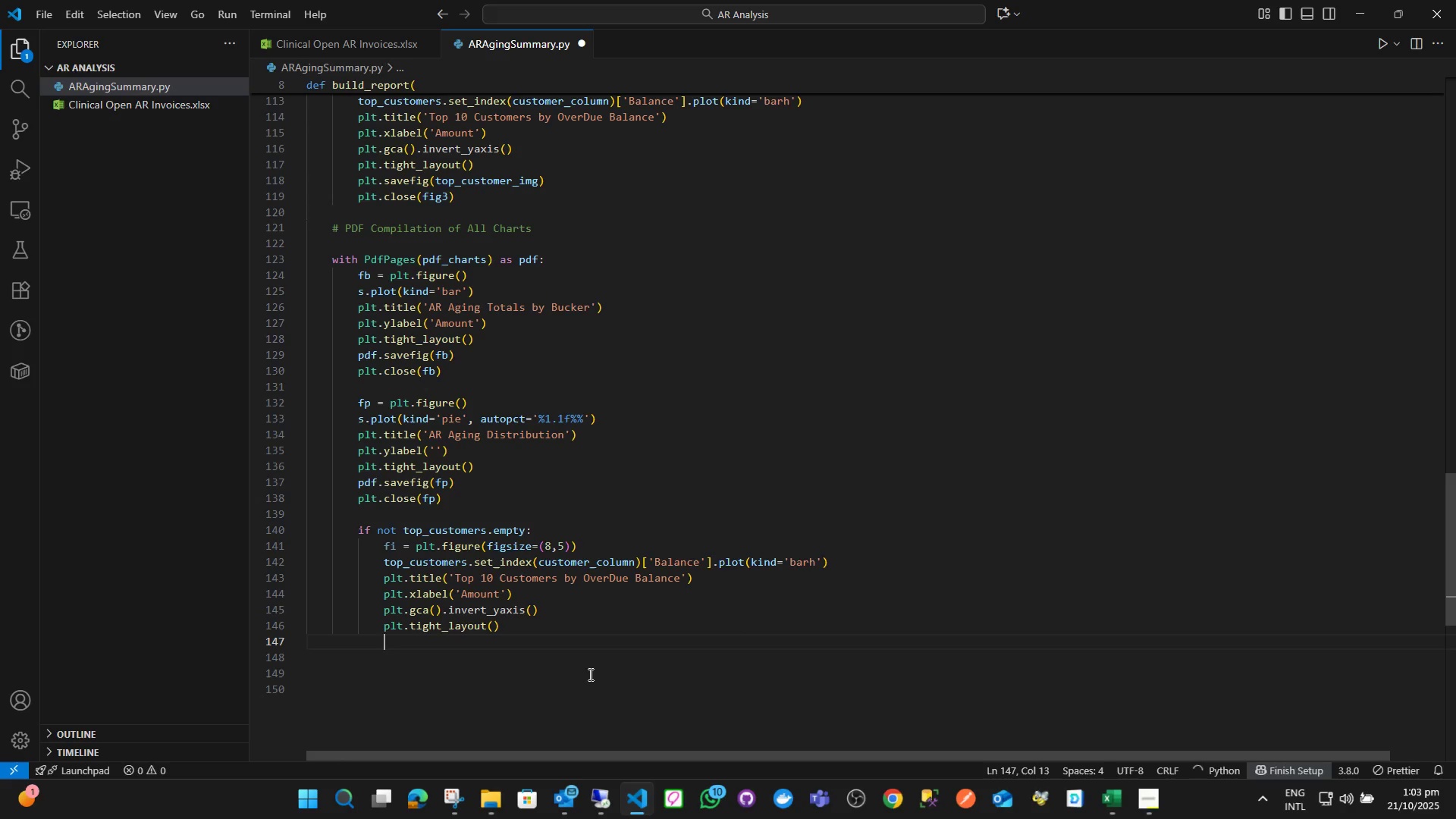 
type(plt)
key(Backspace)
key(Backspace)
type(ds)
key(Backspace)
type(f.sa)
 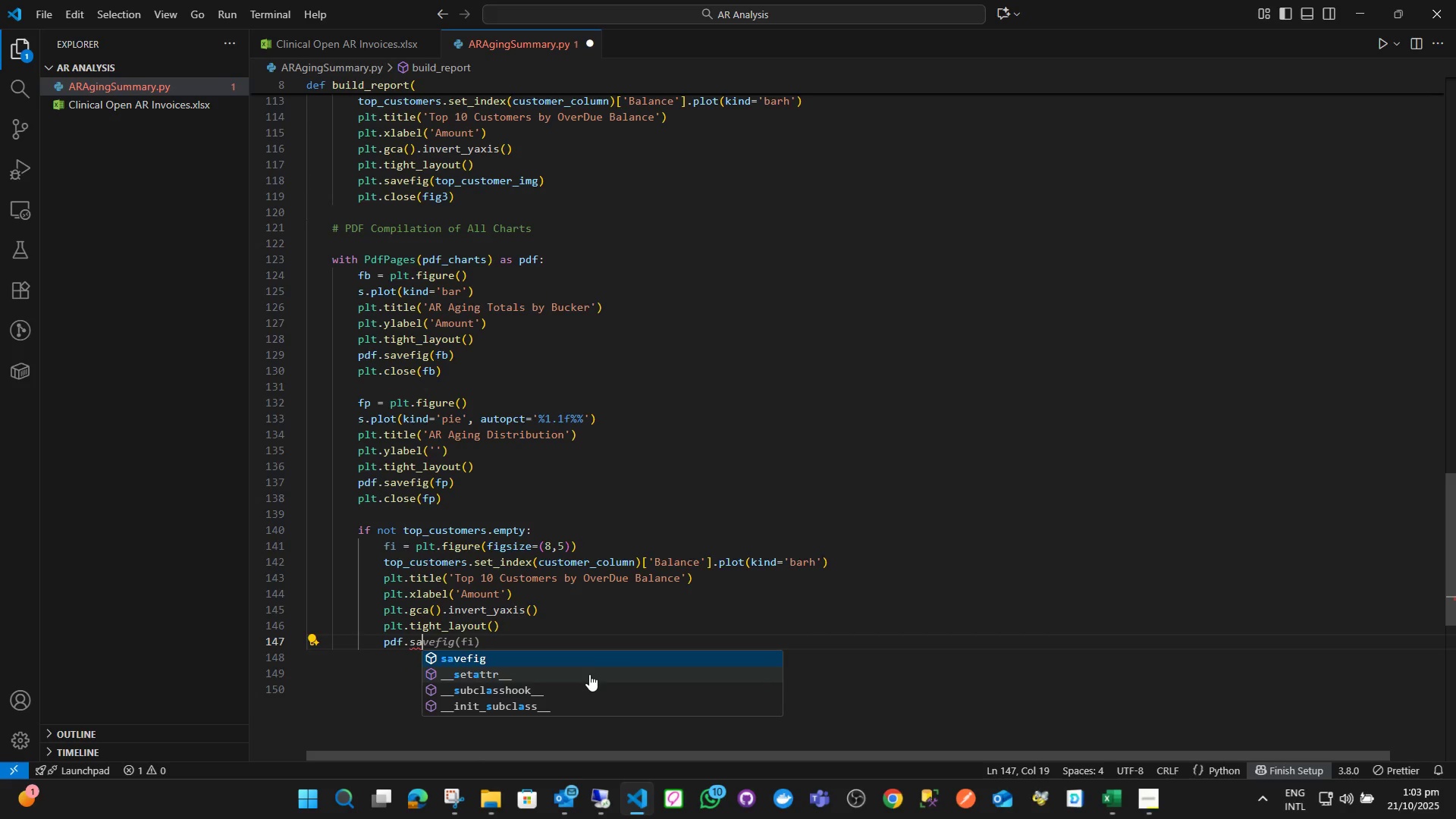 
key(Enter)
 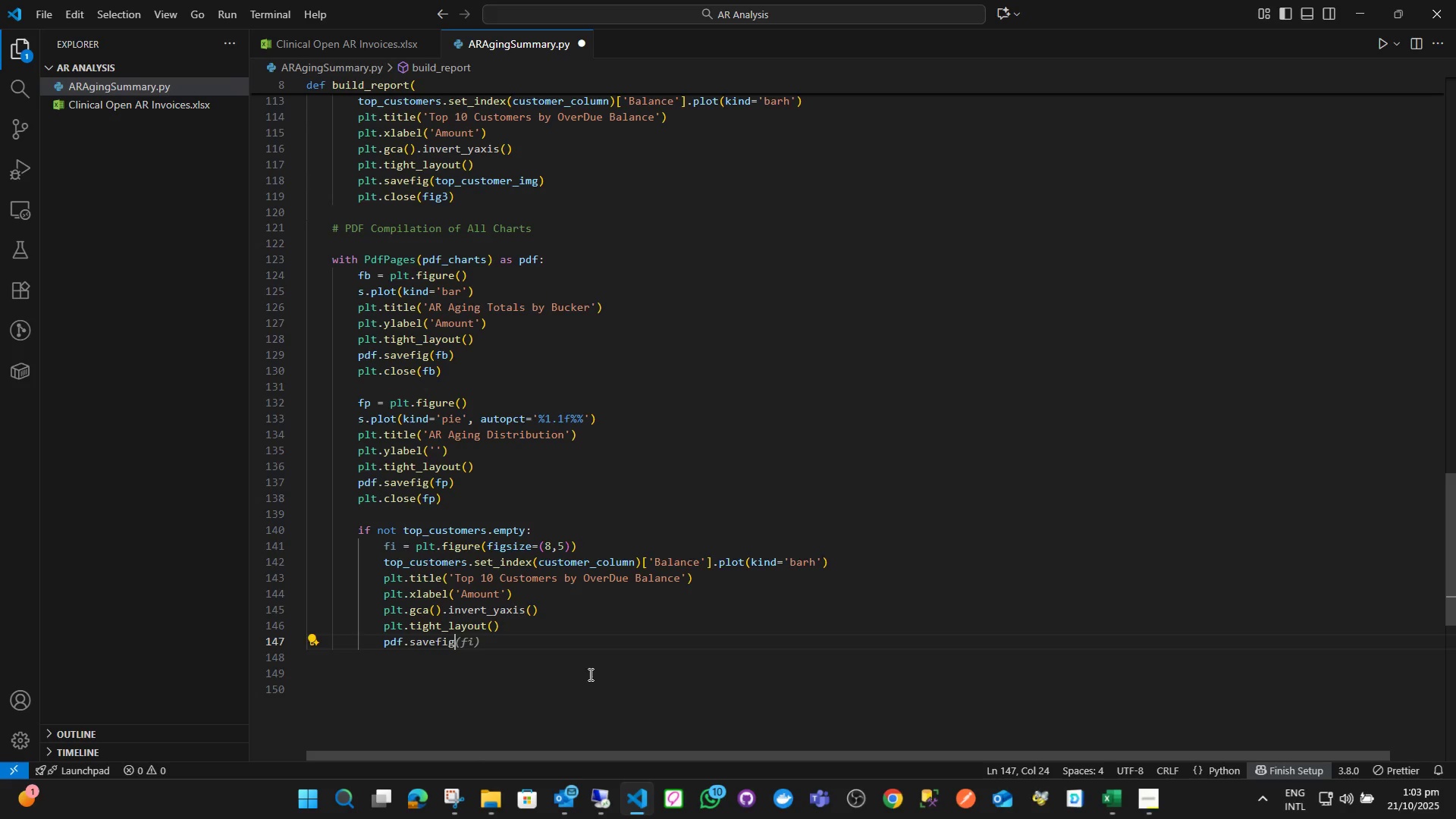 
type((fi)
 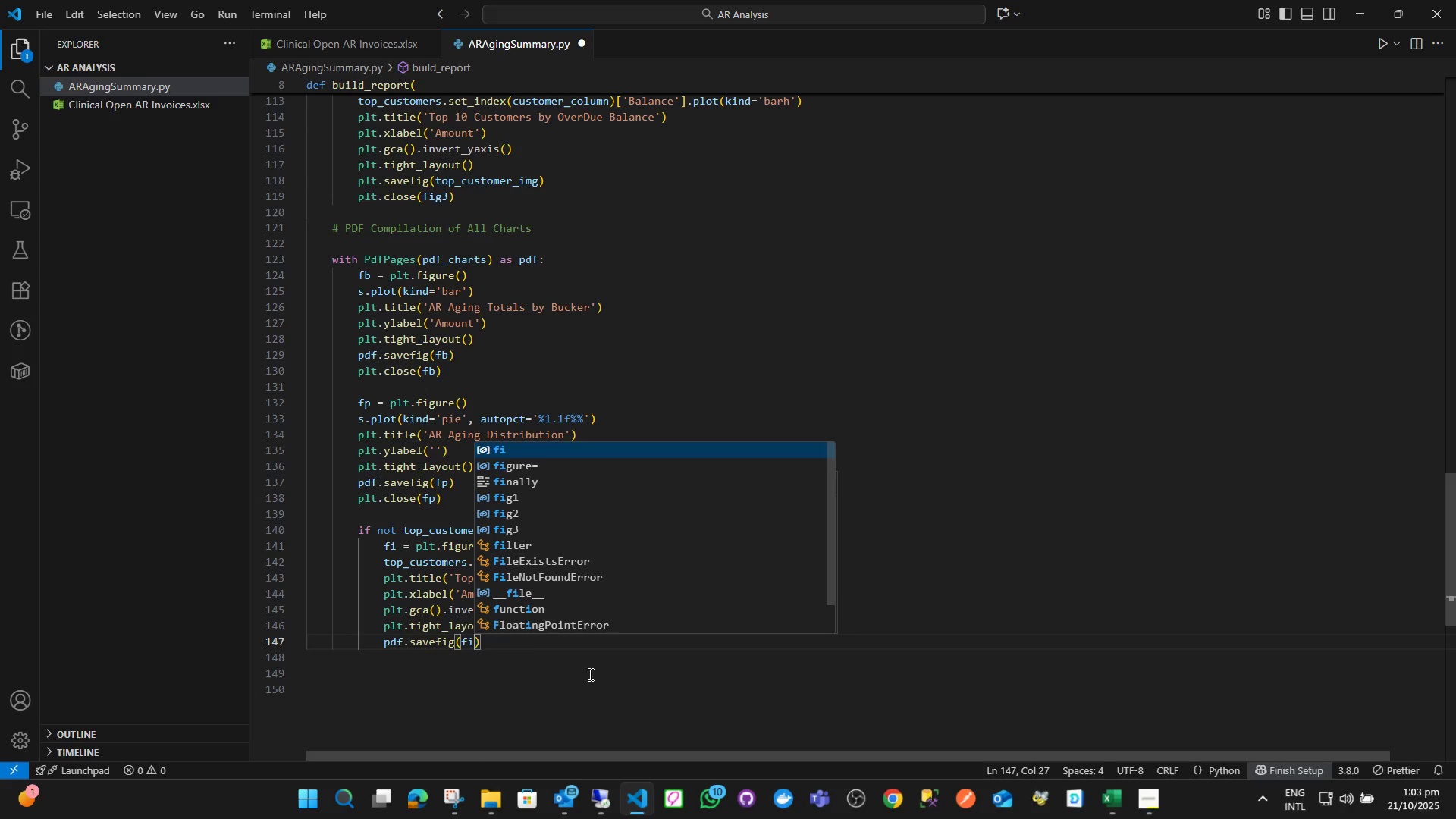 
key(ArrowRight)
 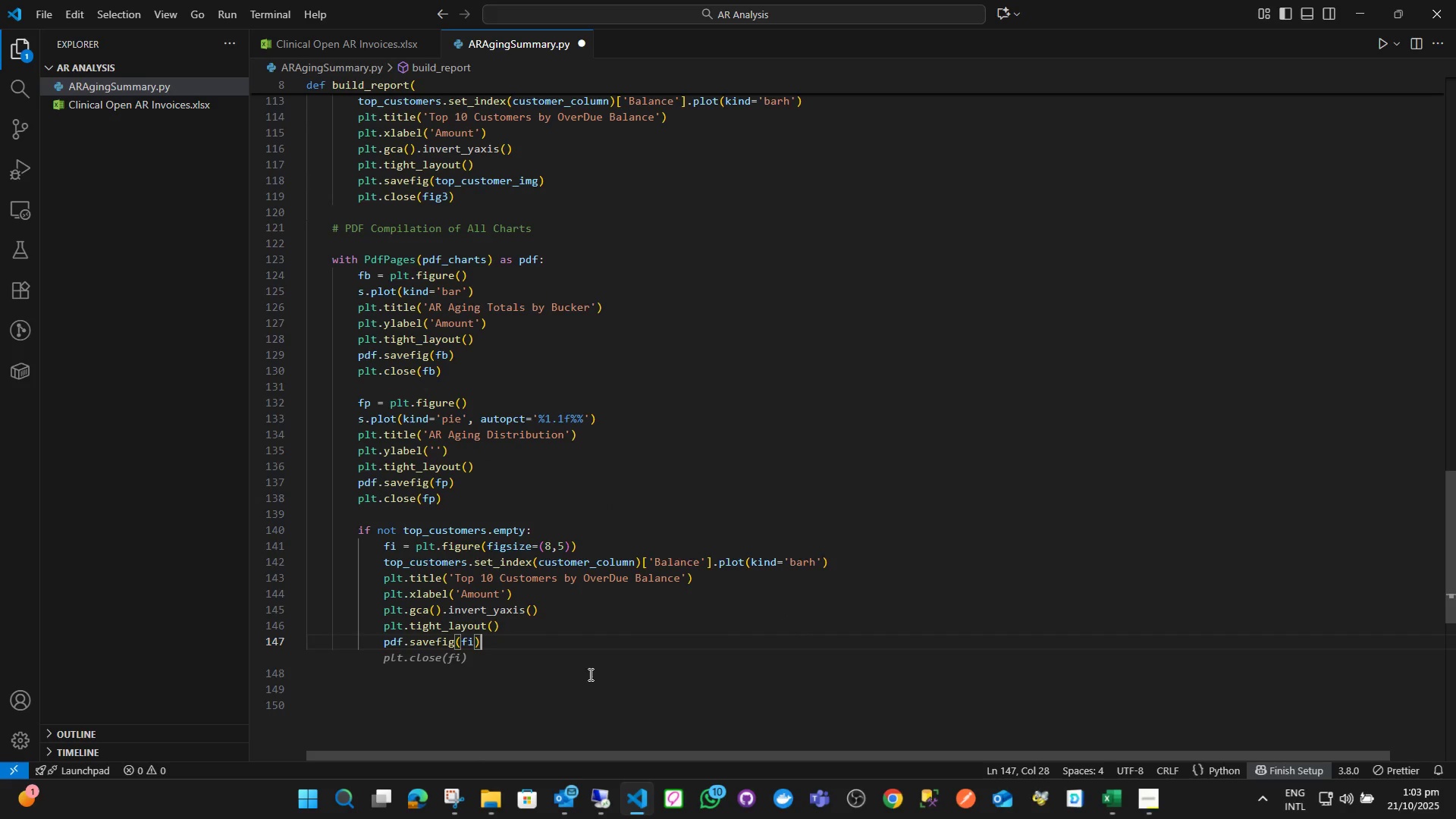 
key(Enter)
 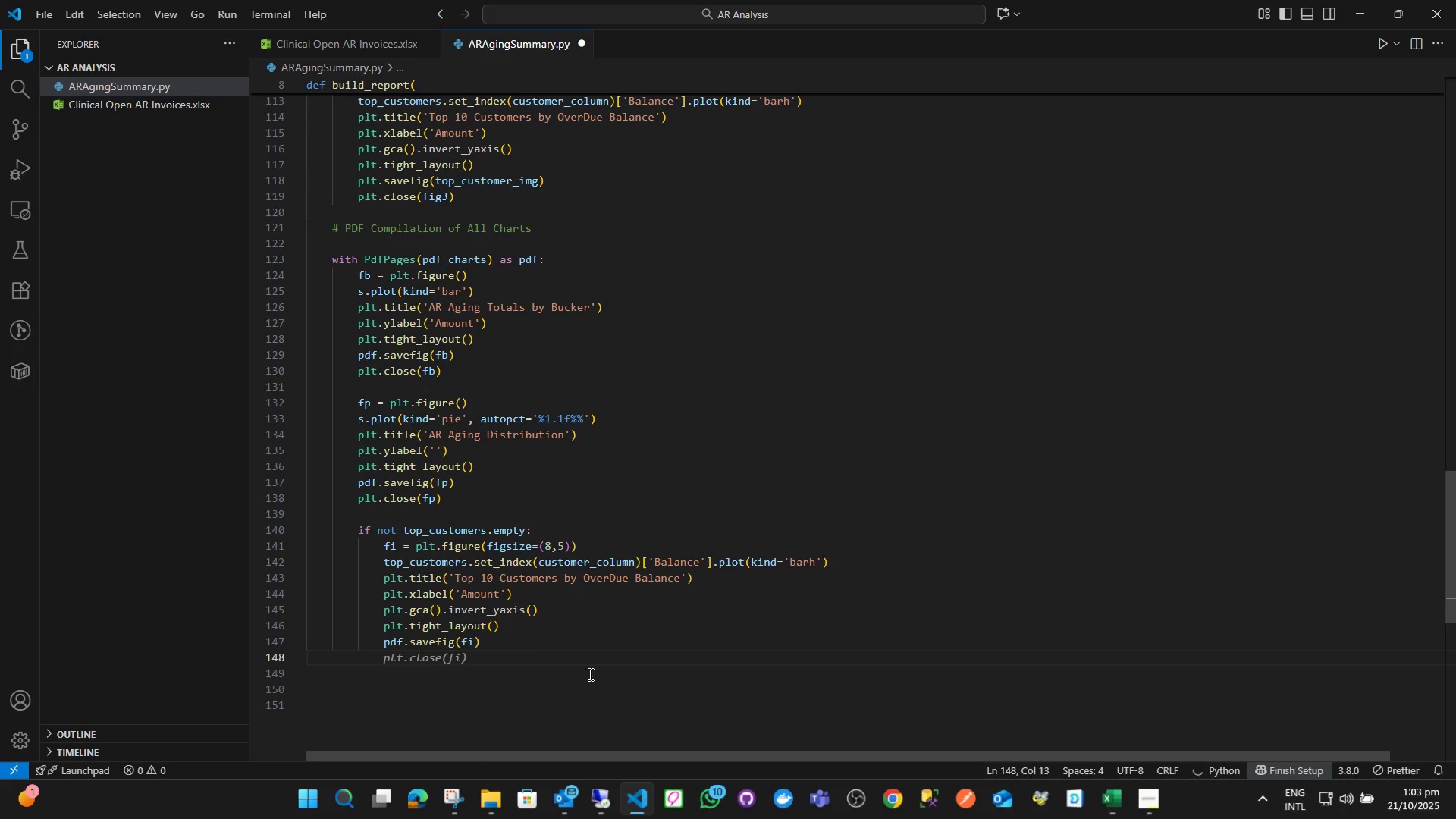 
type(plt.close)
 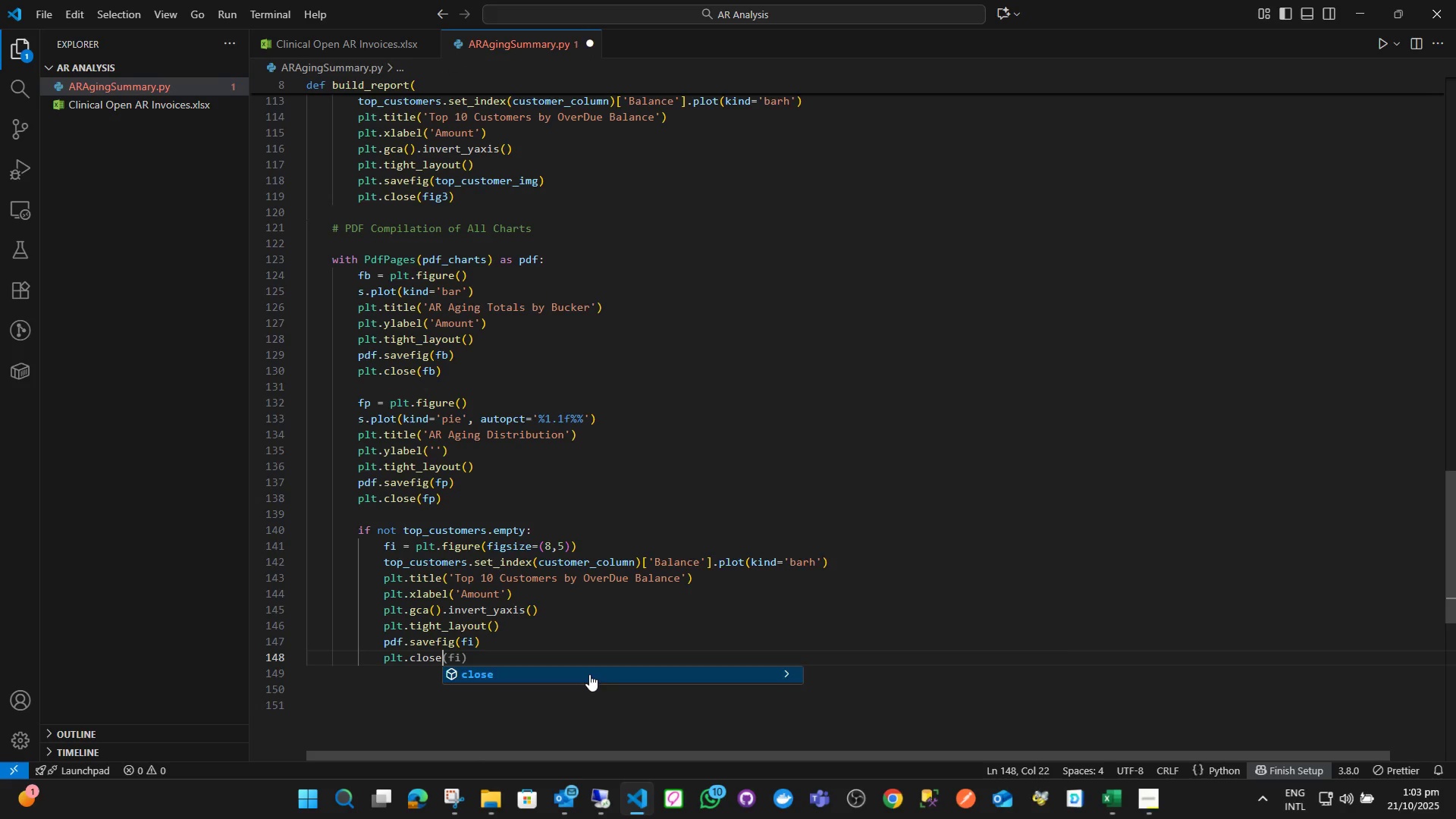 
key(Enter)
 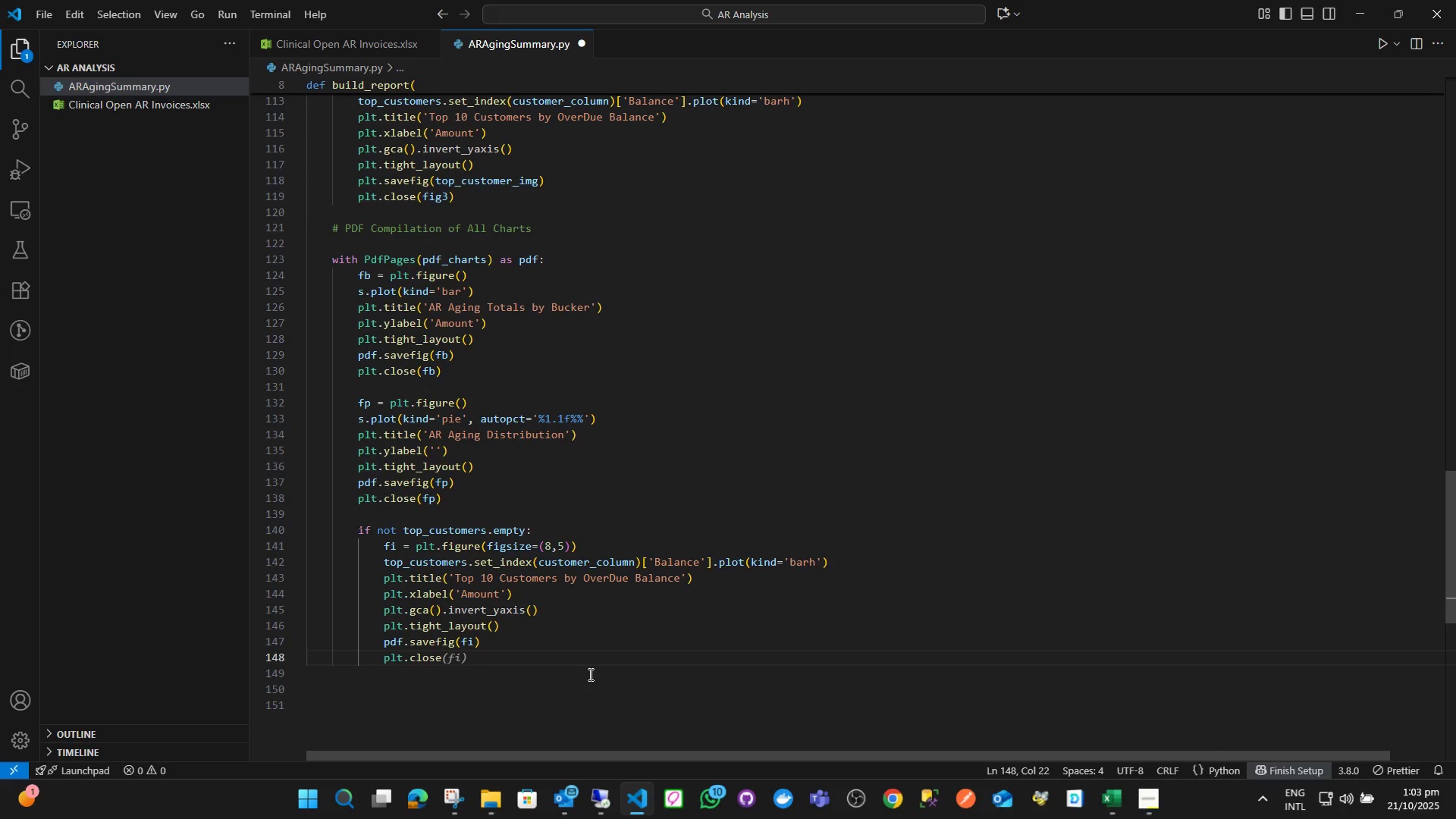 
type((fi)
 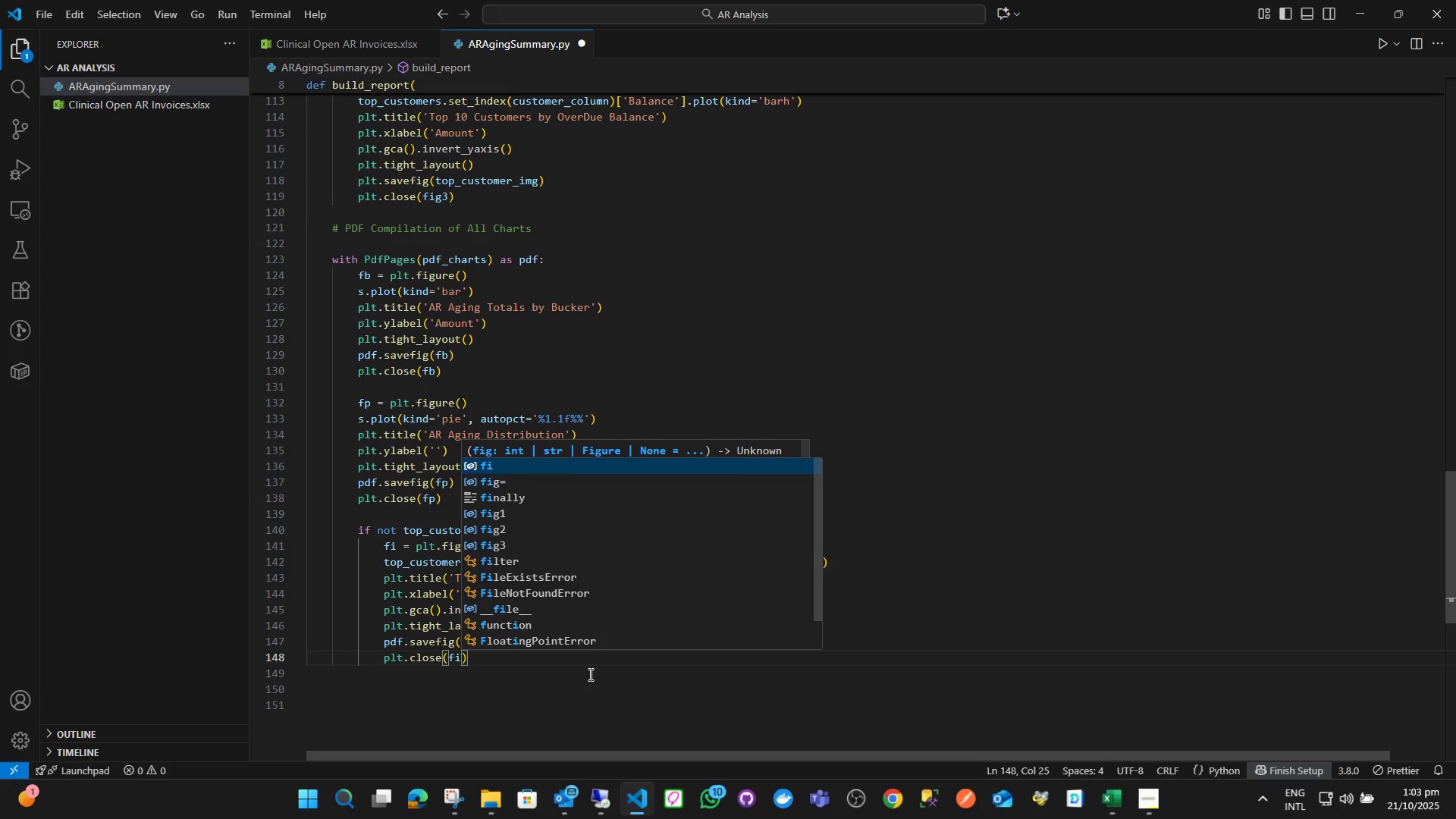 
key(ArrowRight)
 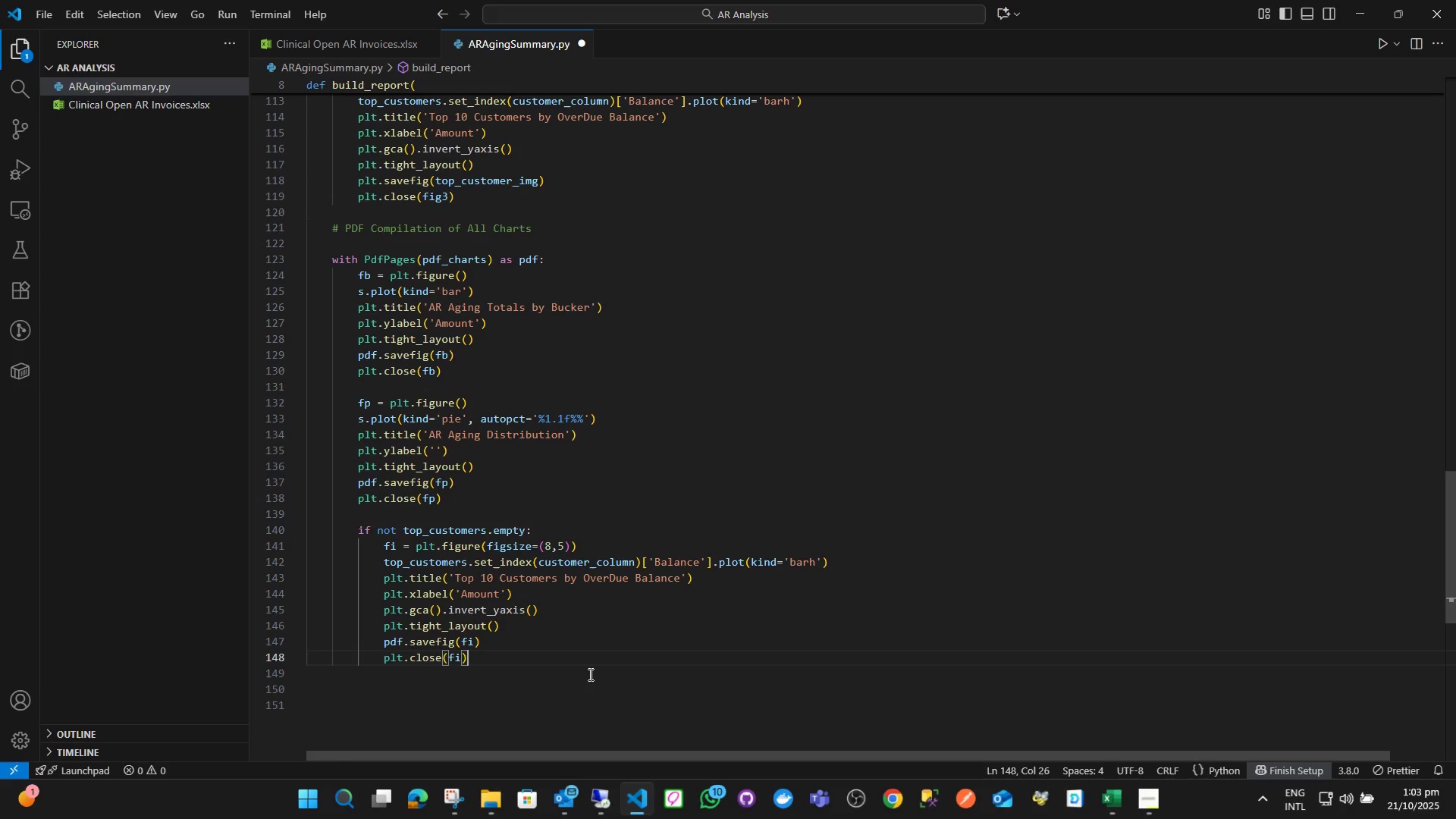 
key(Enter)
 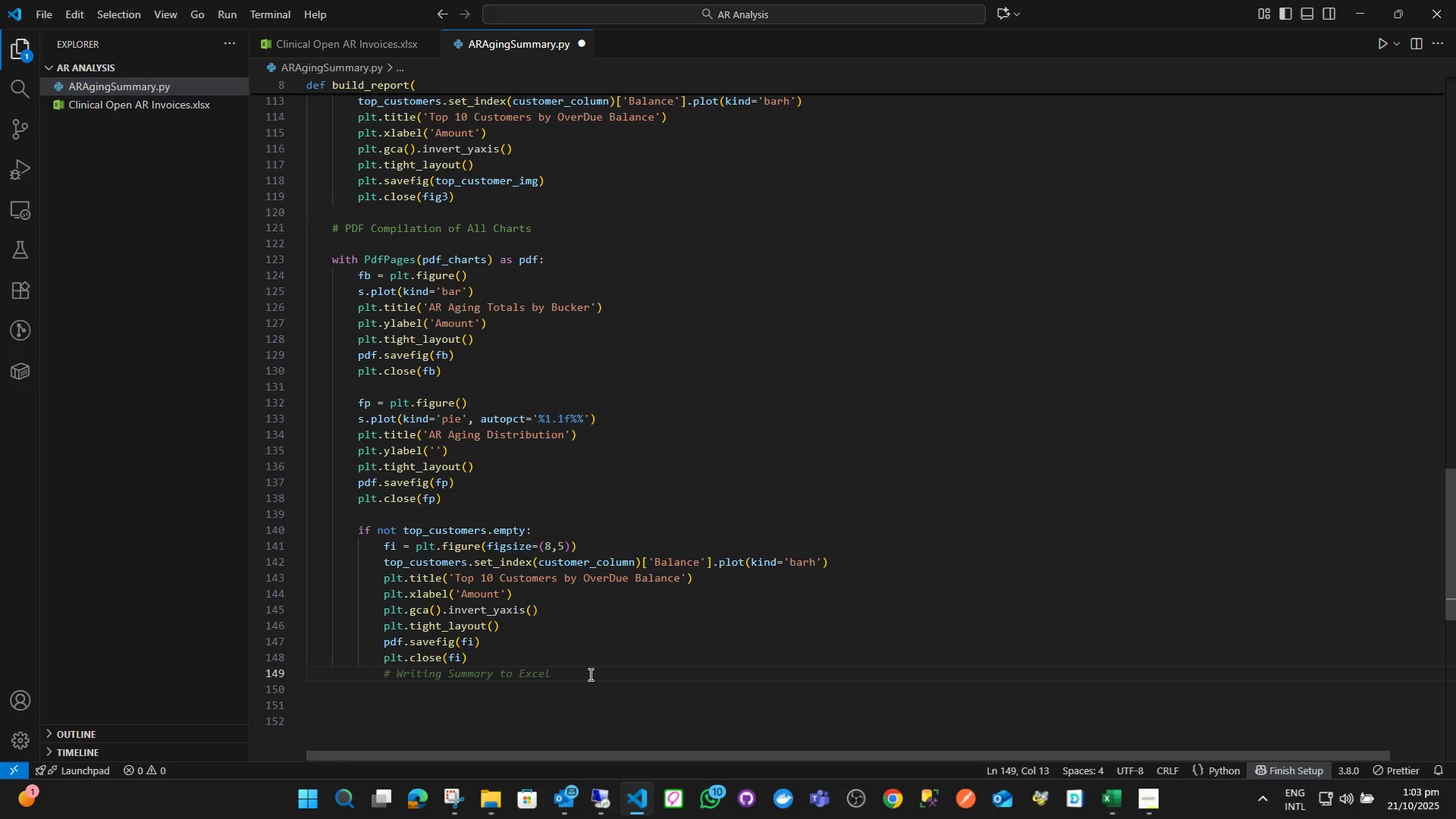 
key(Enter)
 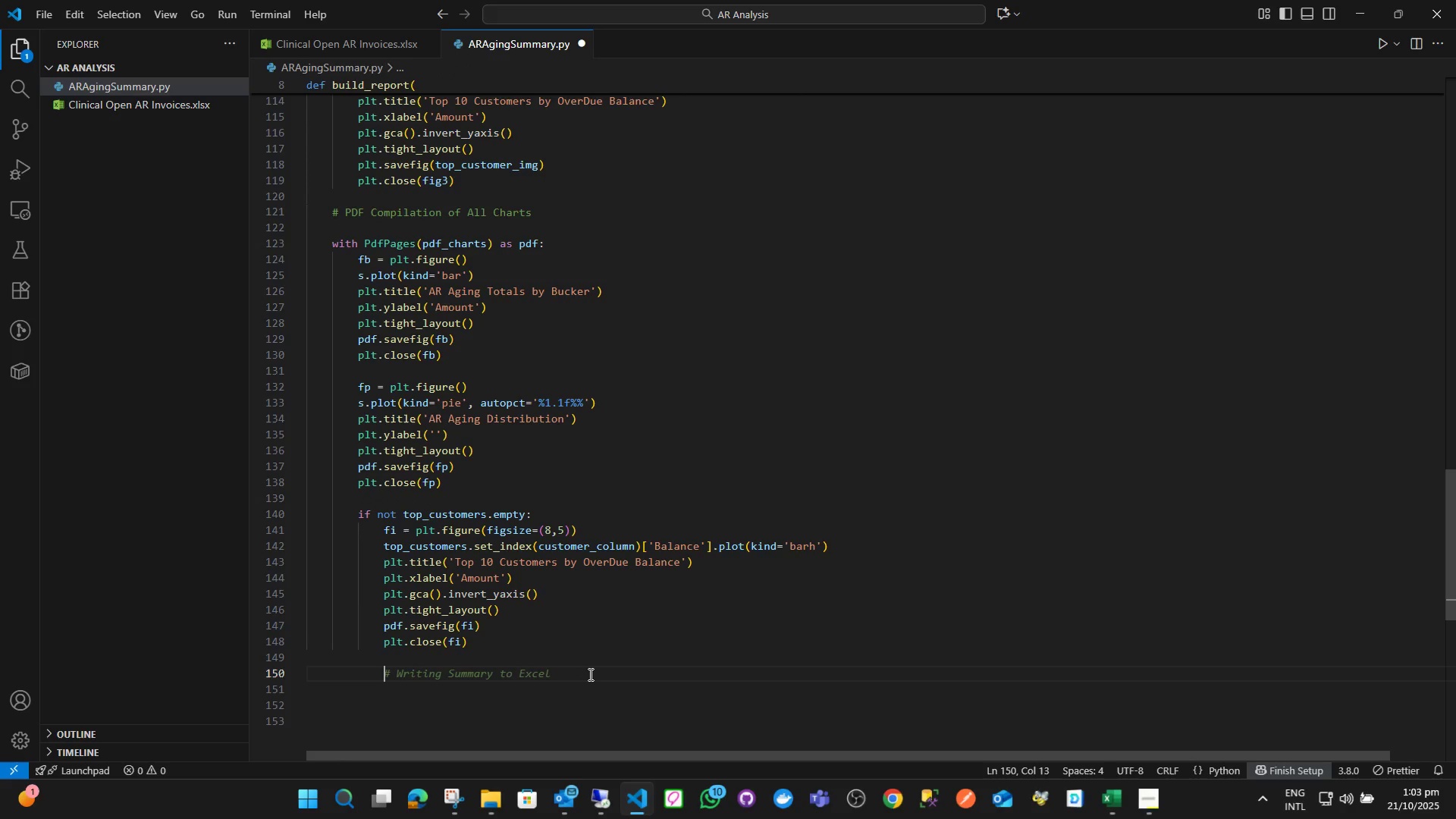 
key(Enter)
 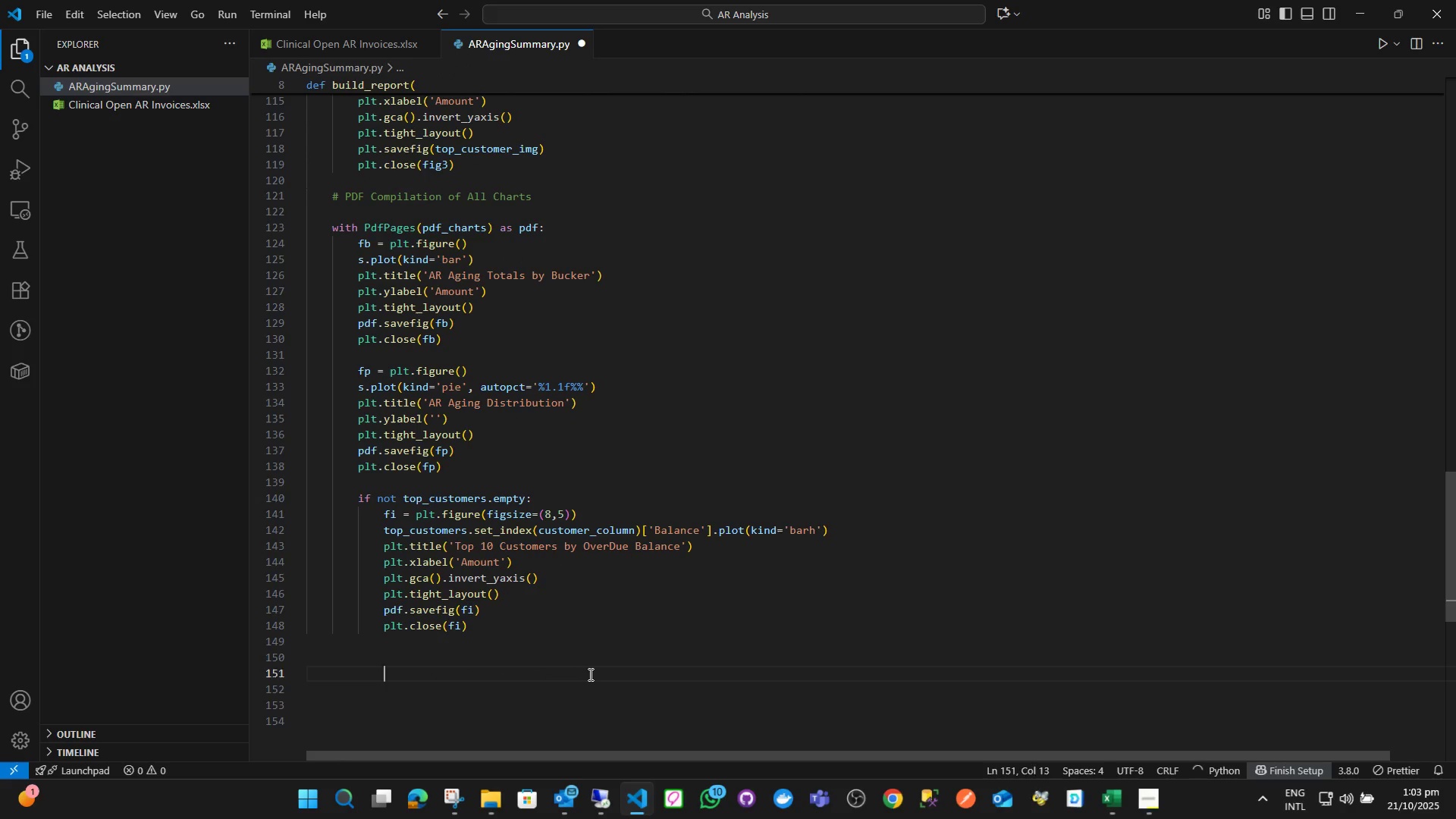 
key(Backspace)
key(Backspace)
type(# Excel )
key(Tab)
 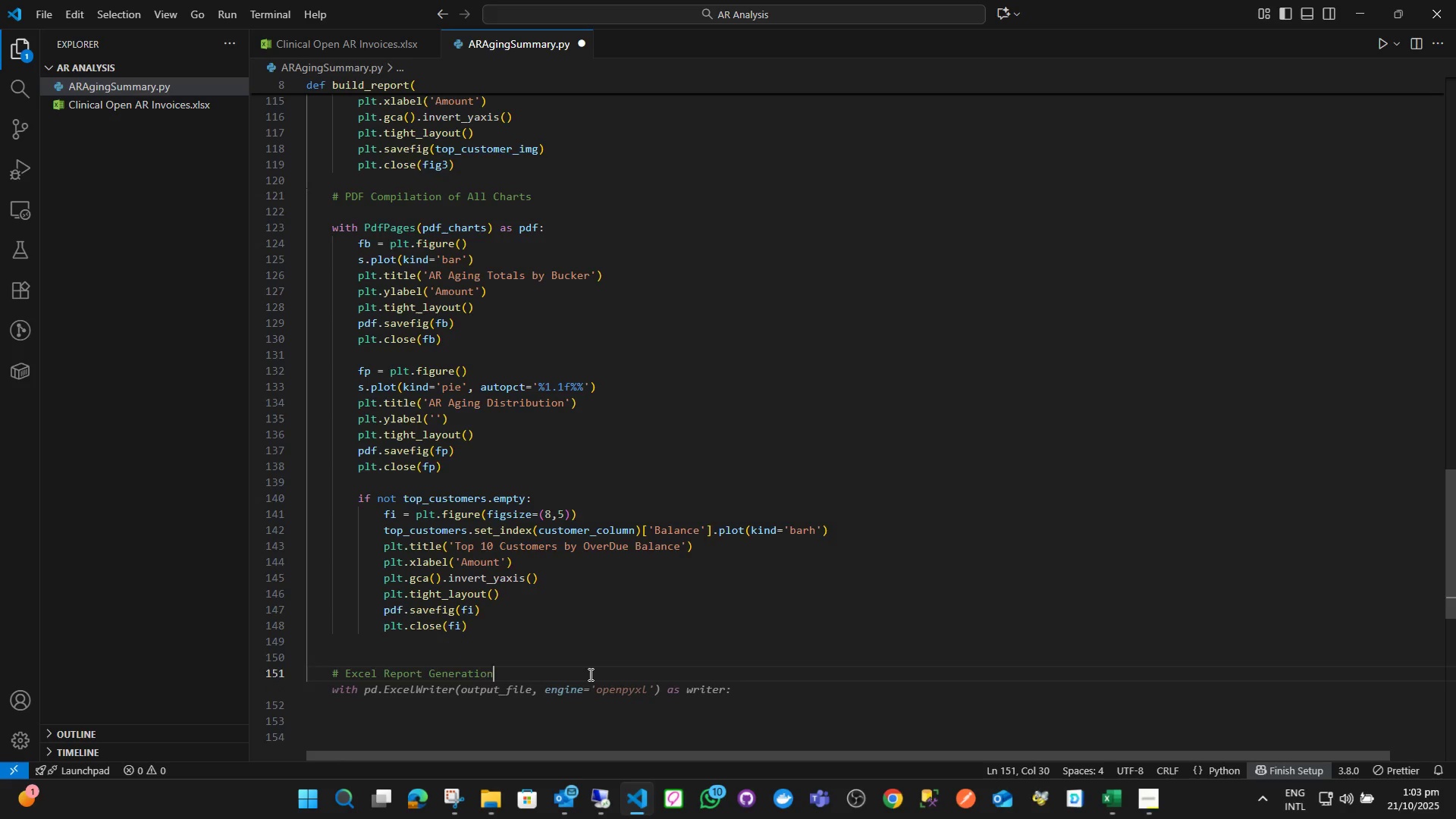 
key(Enter)
 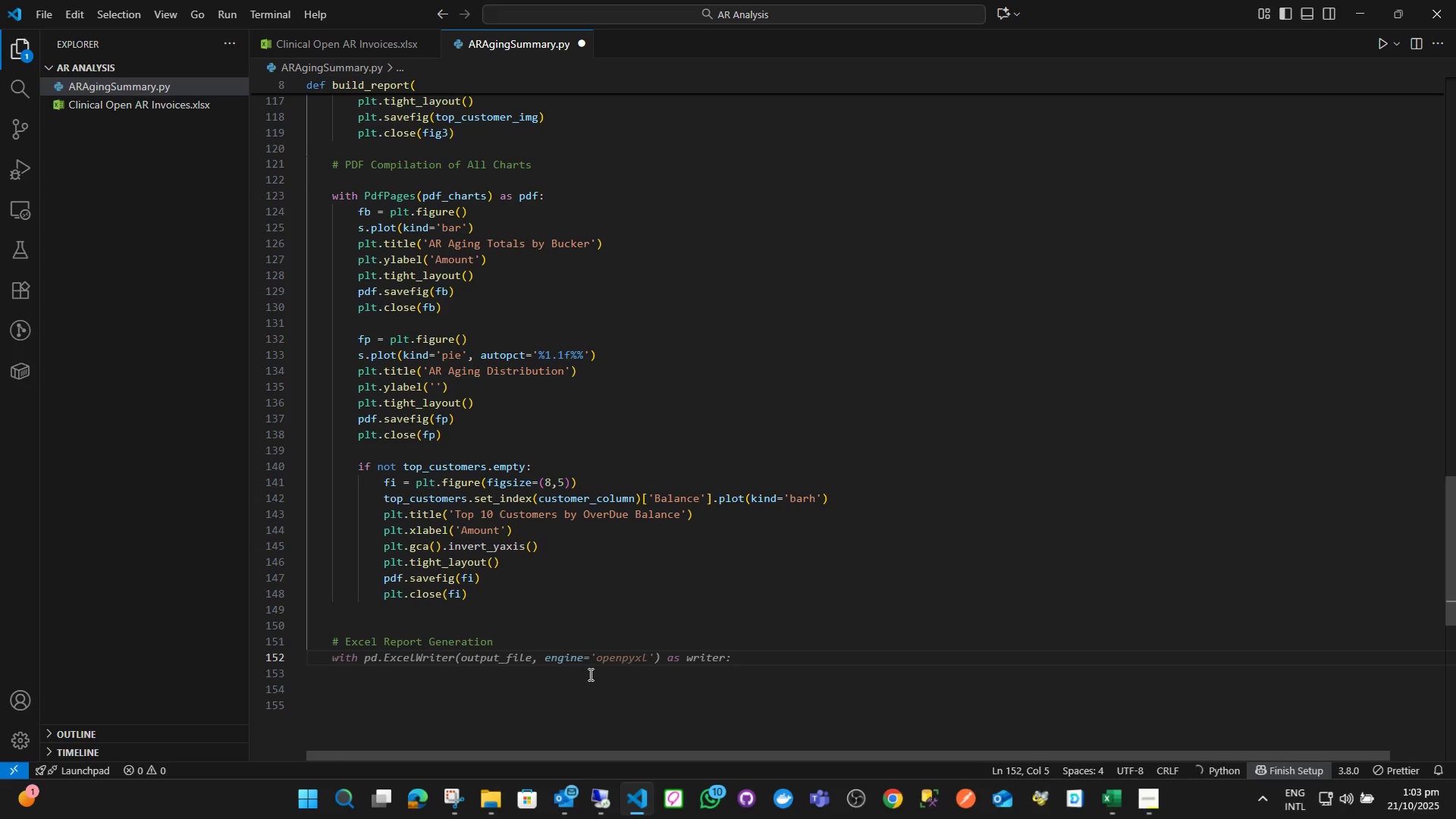 
type(with pd.Exc)
 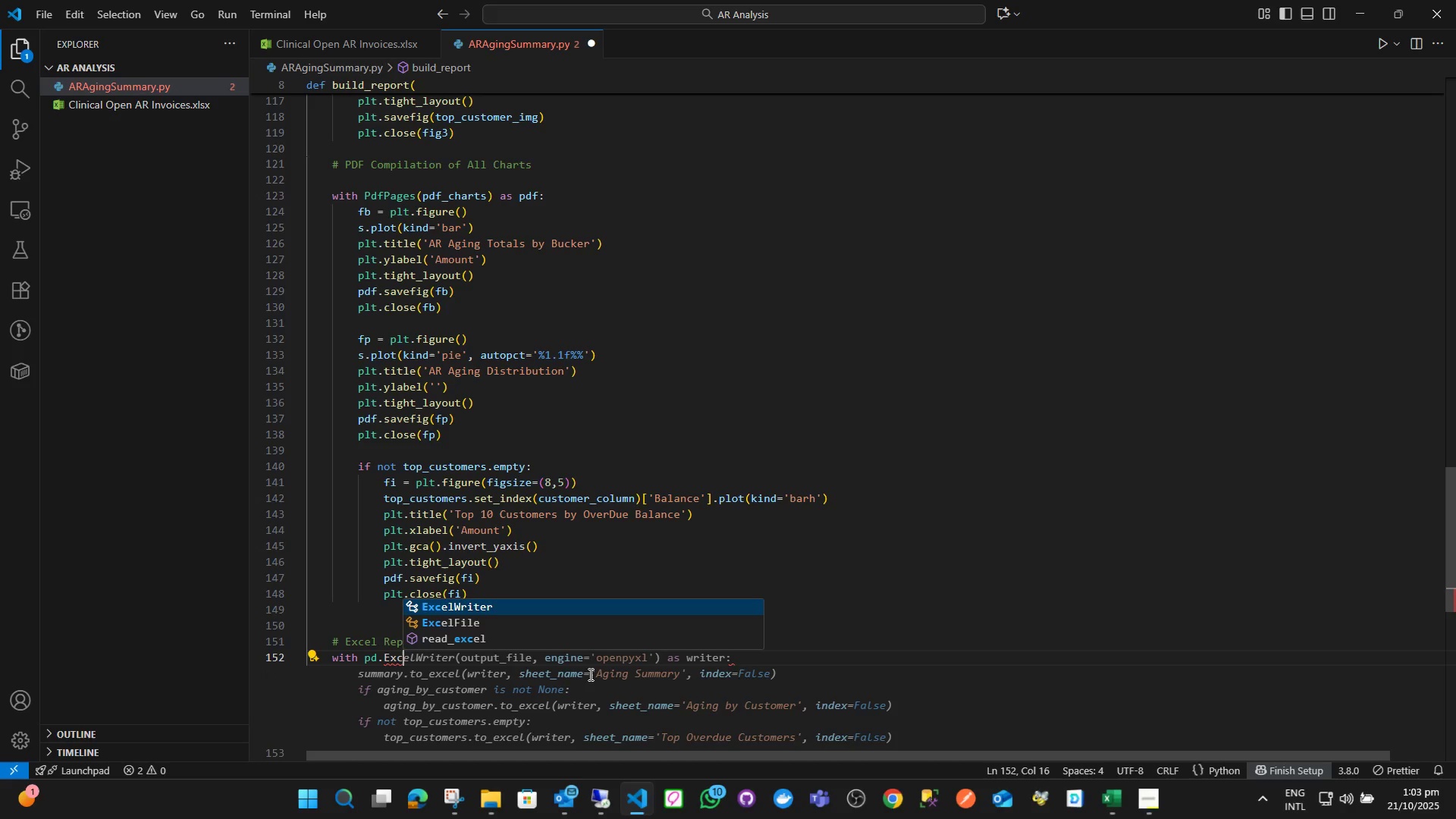 
key(Enter)
 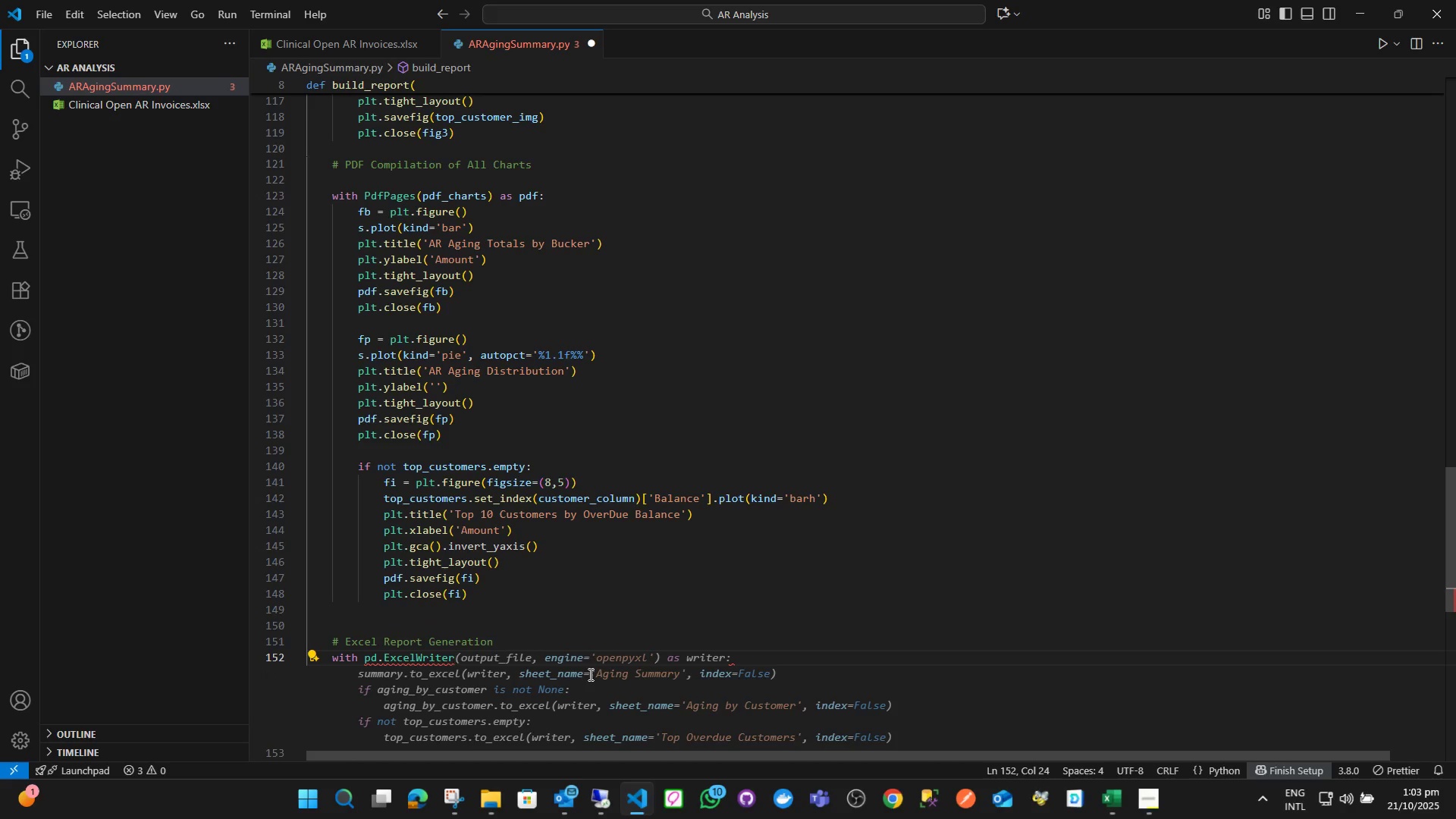 
type((o)
 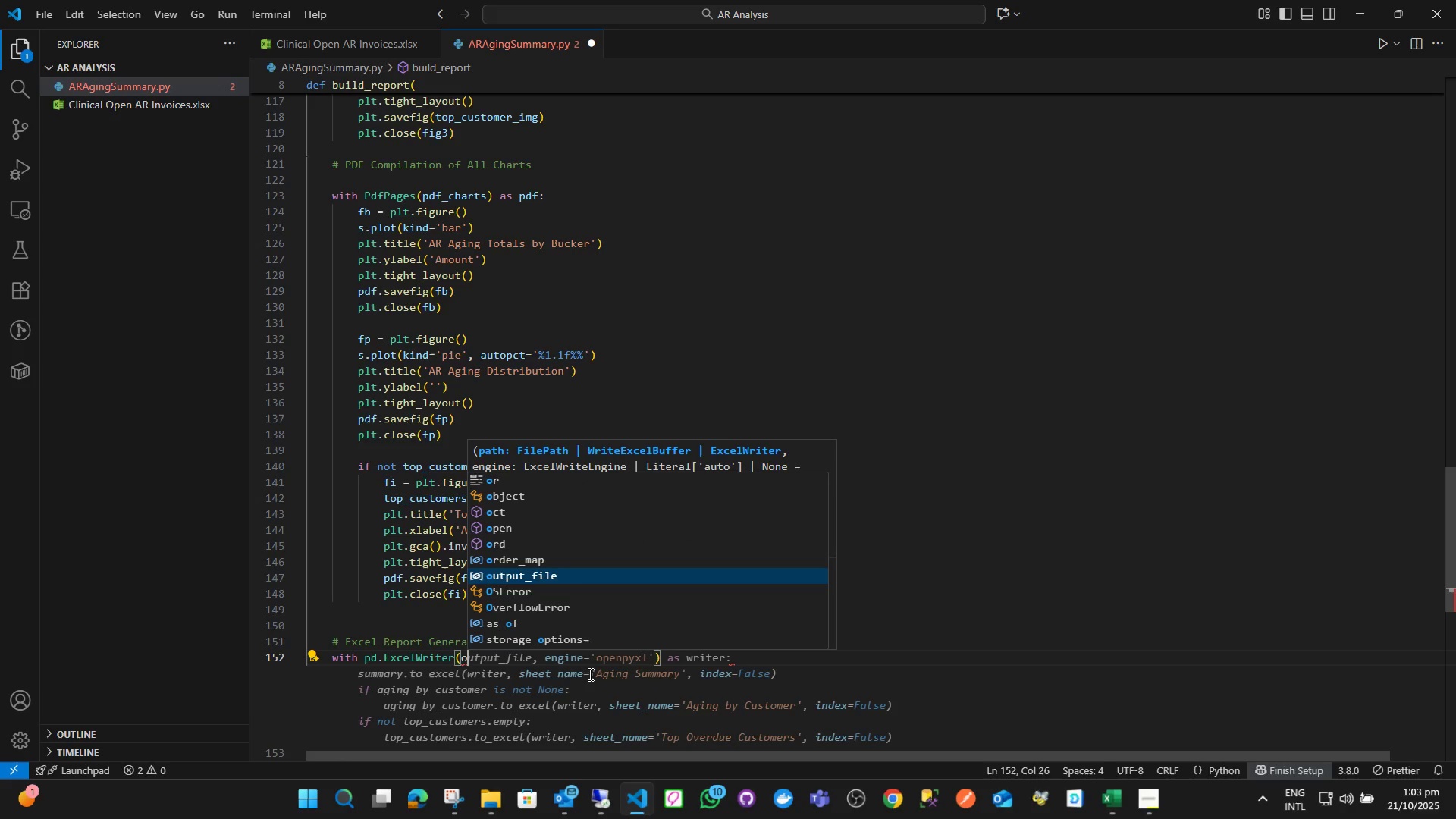 
key(Enter)
 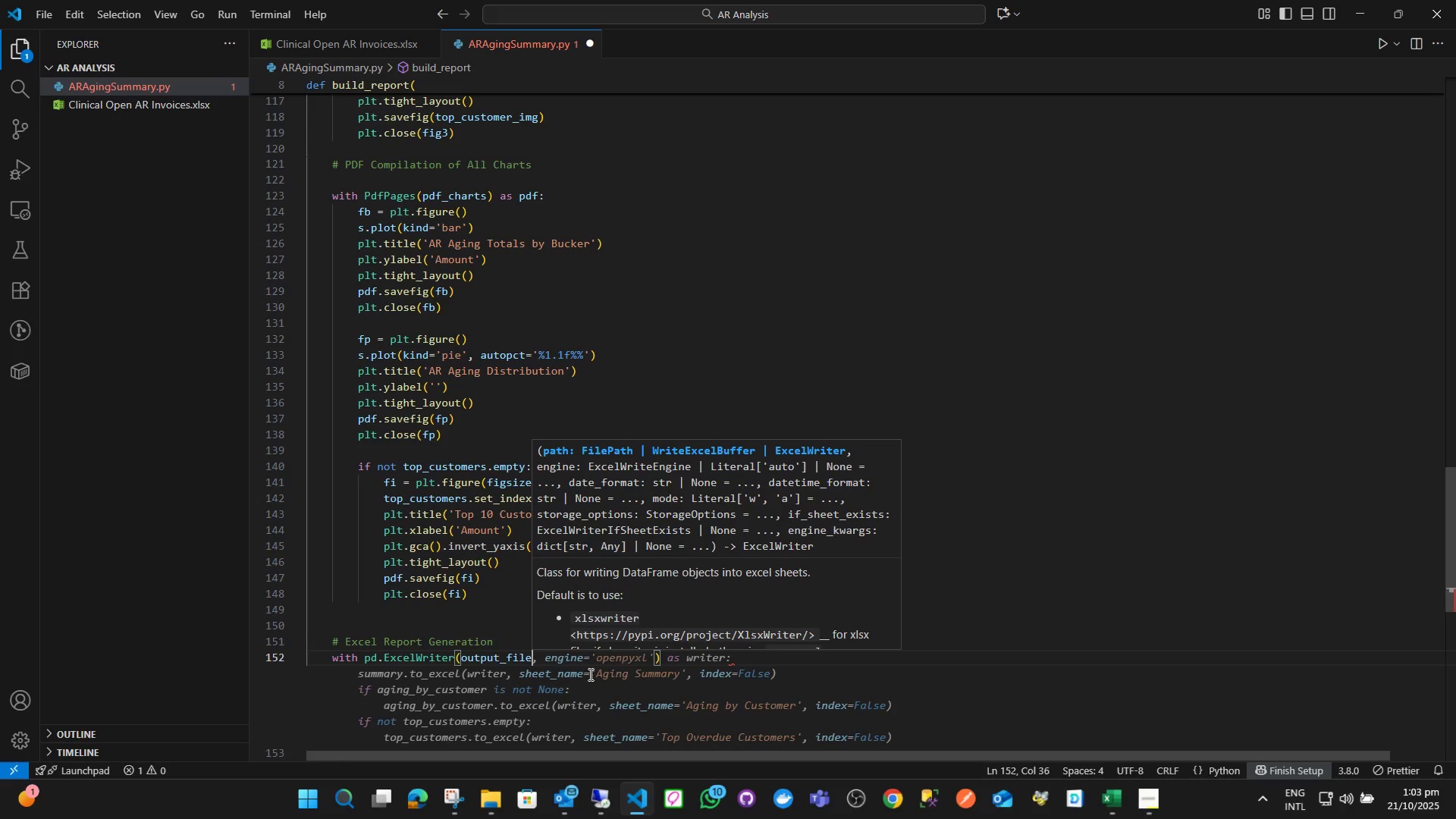 
wait(5.49)
 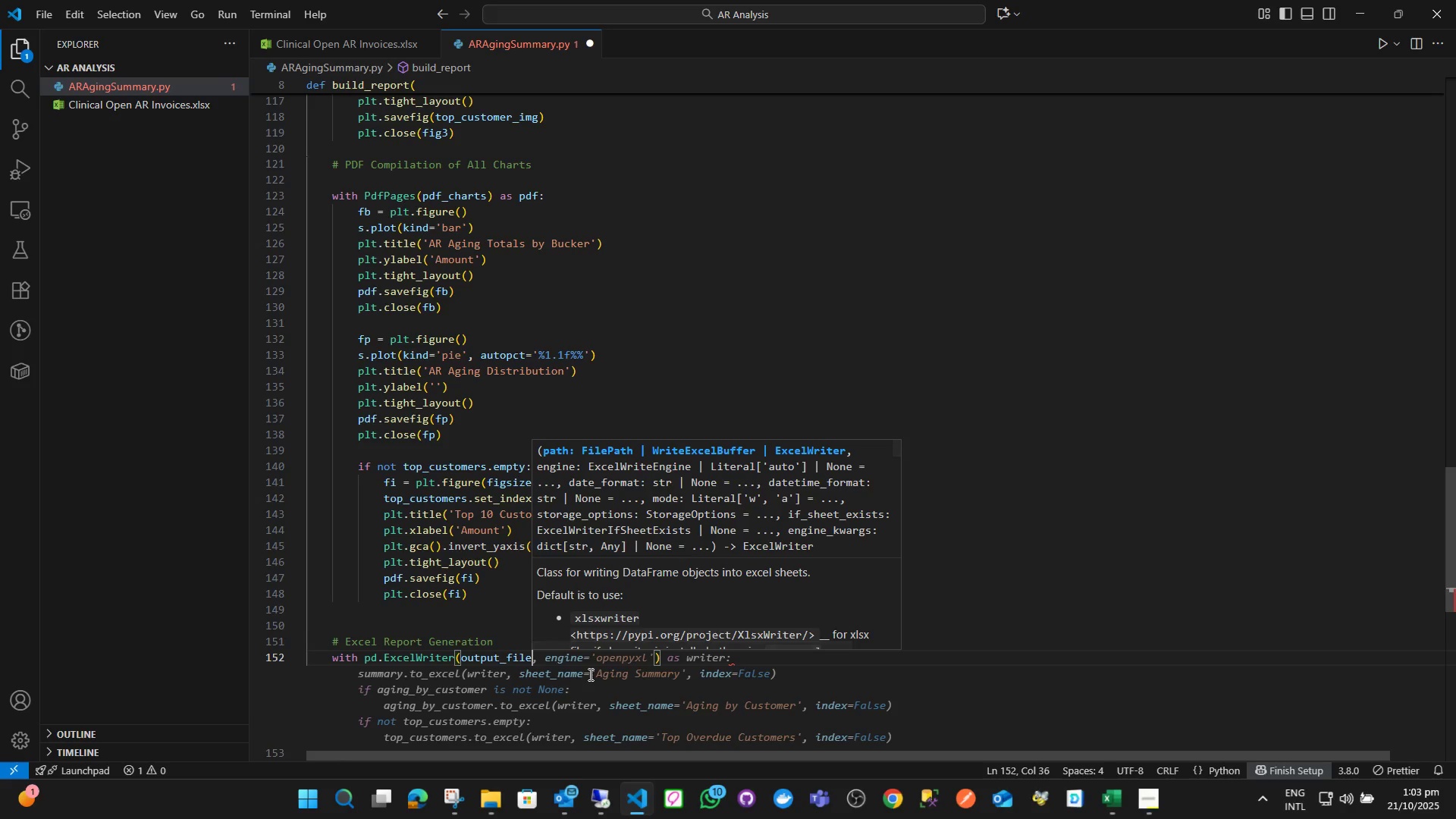 
hold_key(key=Backspace, duration=0.7)
 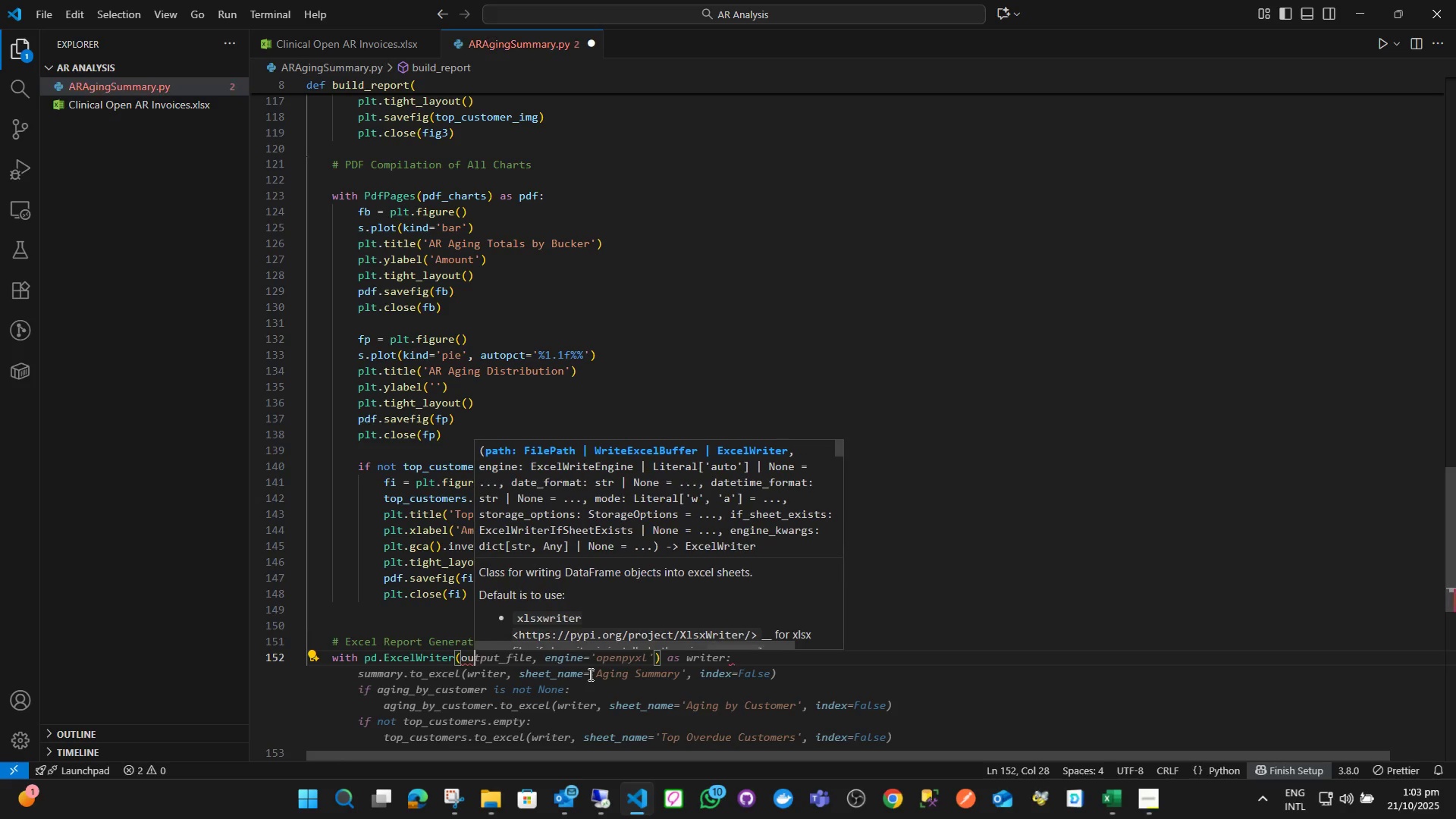 
key(Backspace)
type(t_xlsx_)
key(Backspace)
type( = ;;)
key(Backspace)
key(Backspace)
type('')
 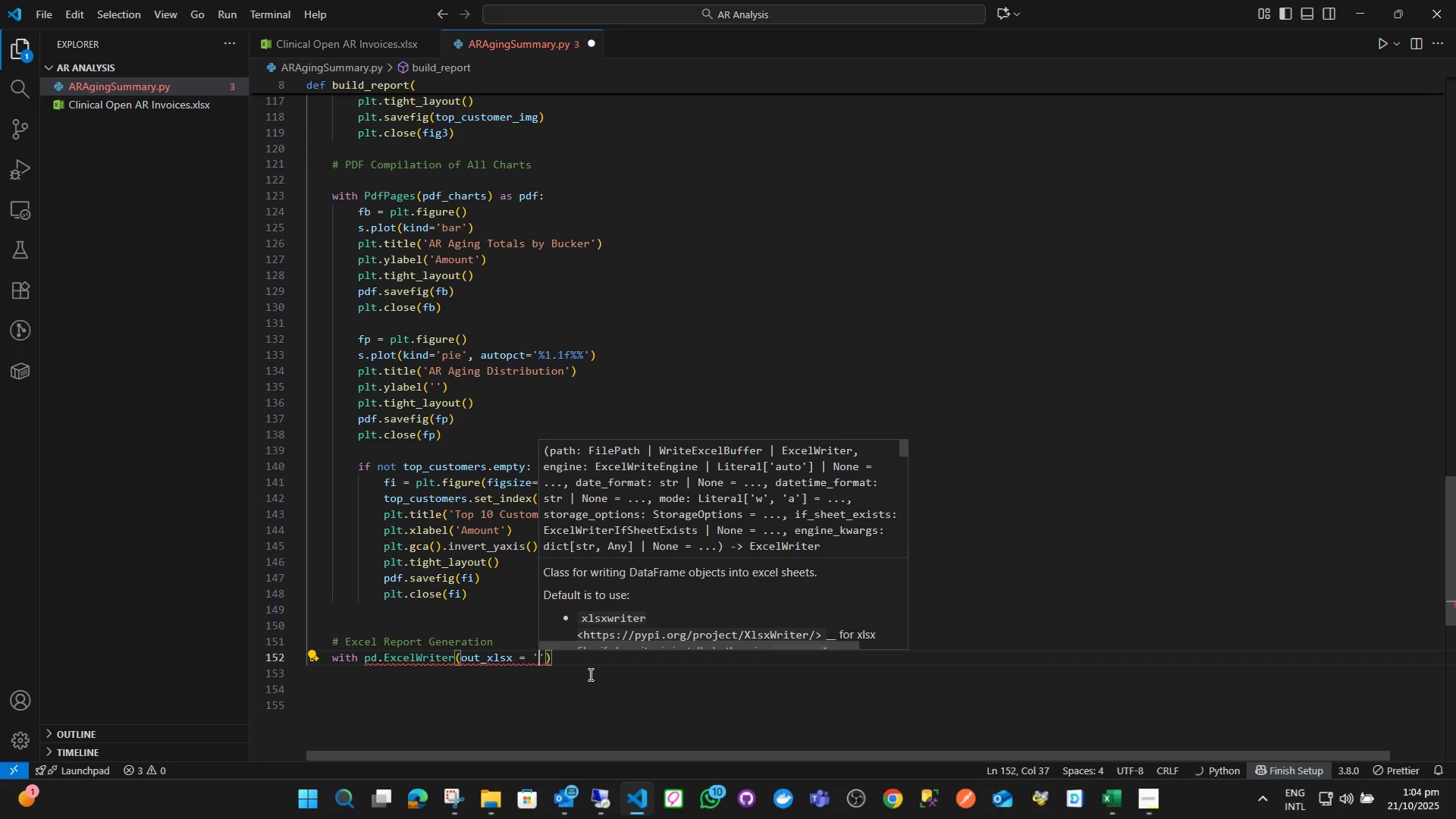 
 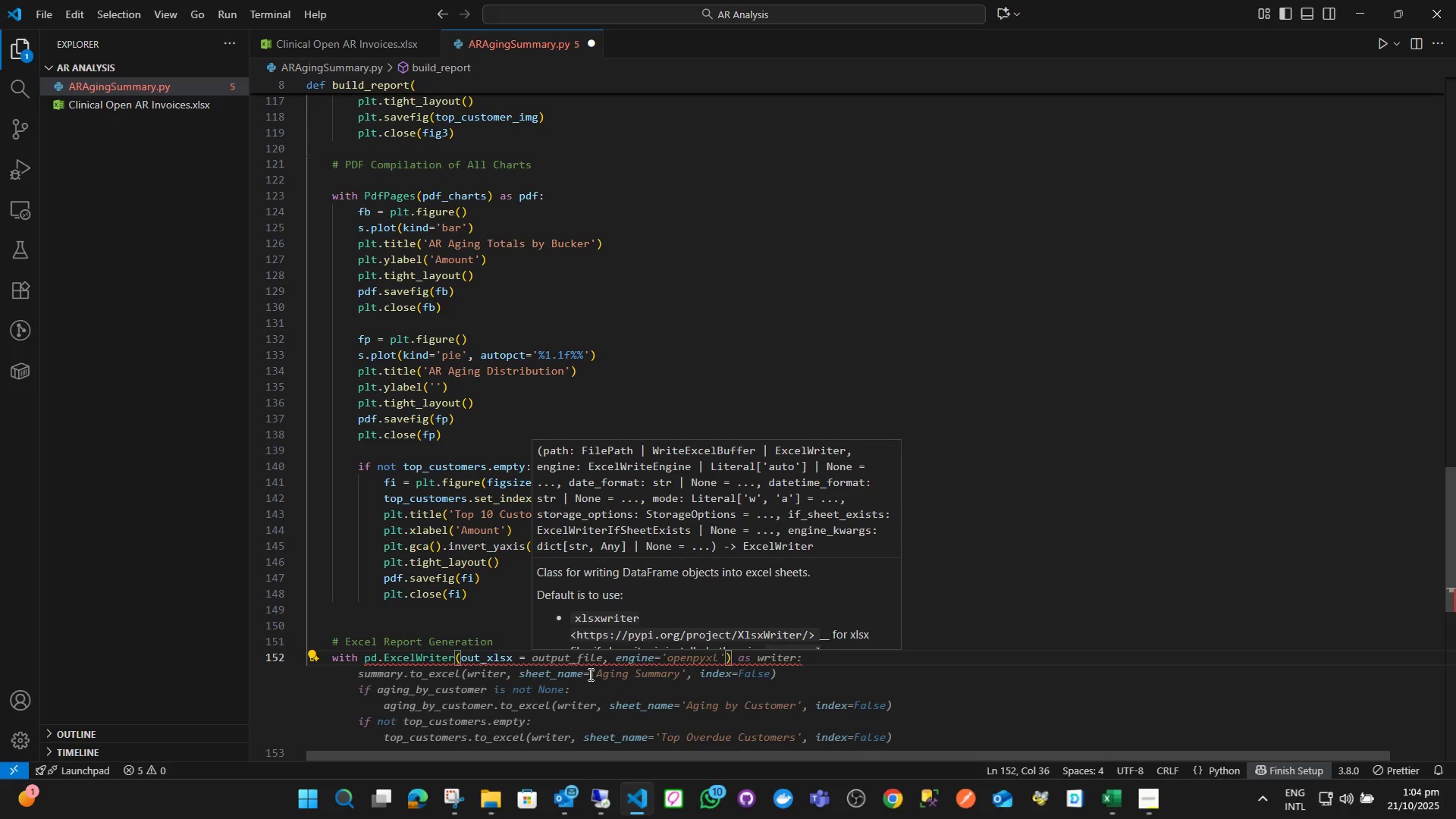 
key(ArrowLeft)
 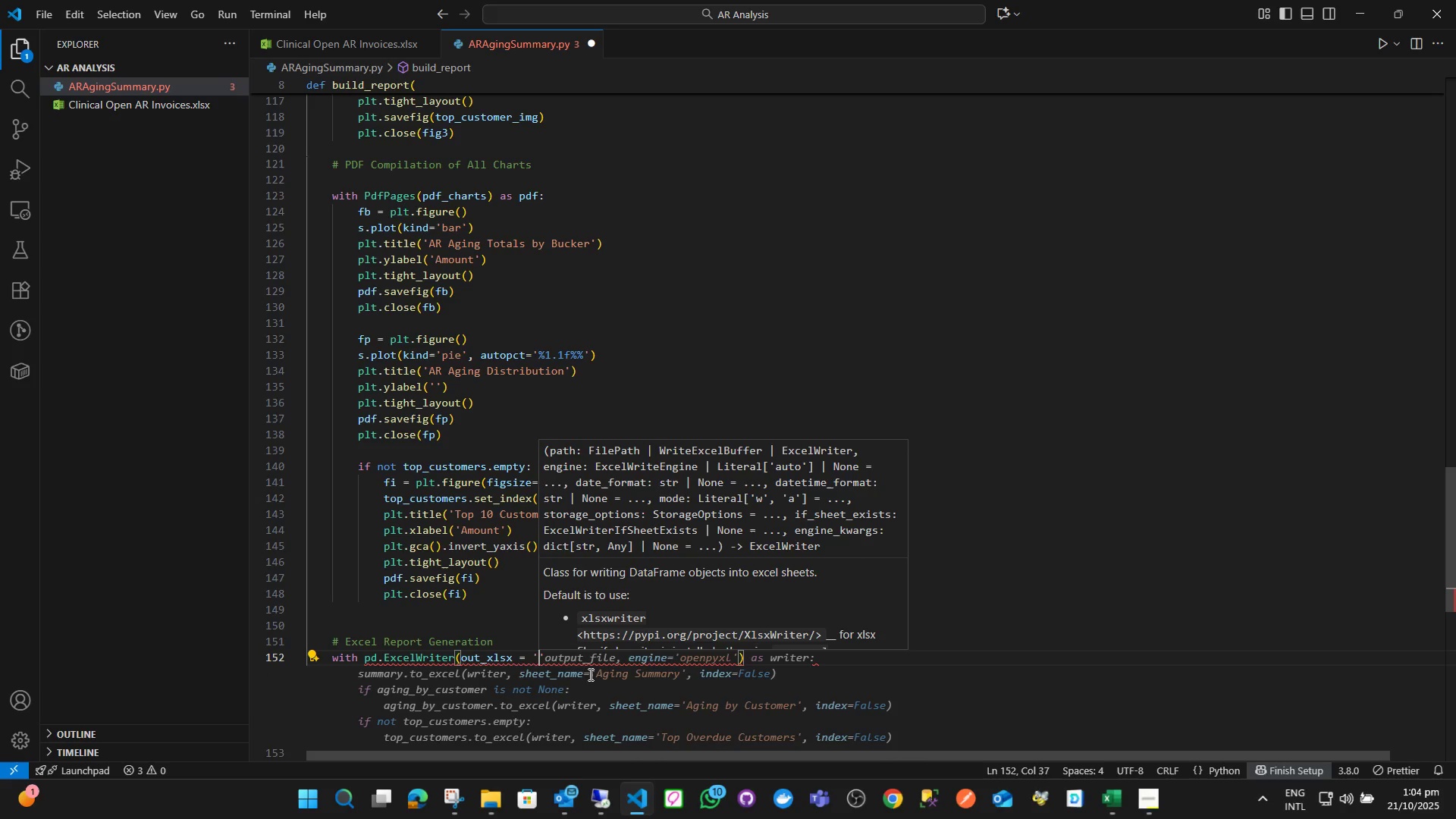 
type(xlsxwriter)
 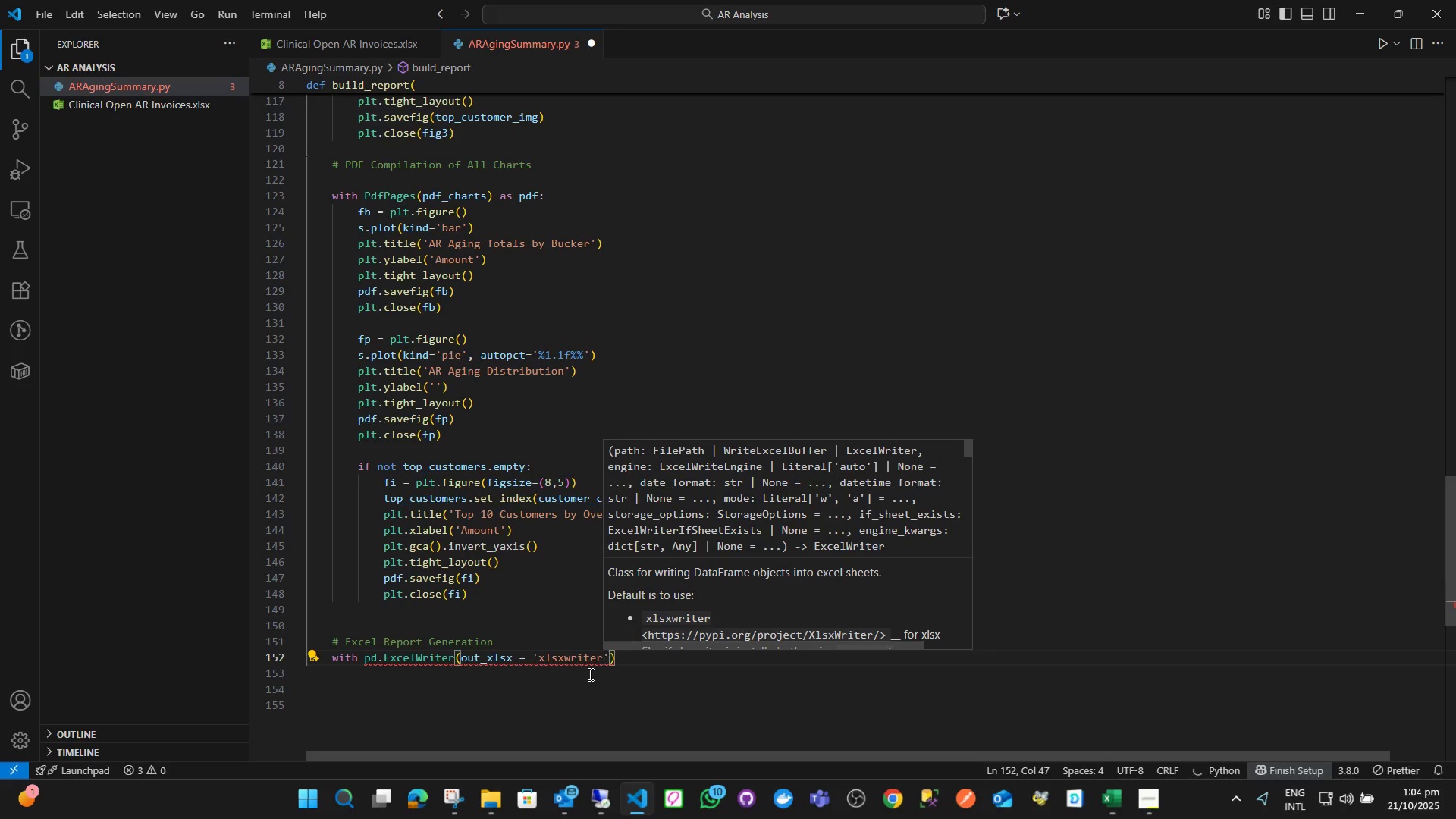 
key(ArrowRight)
 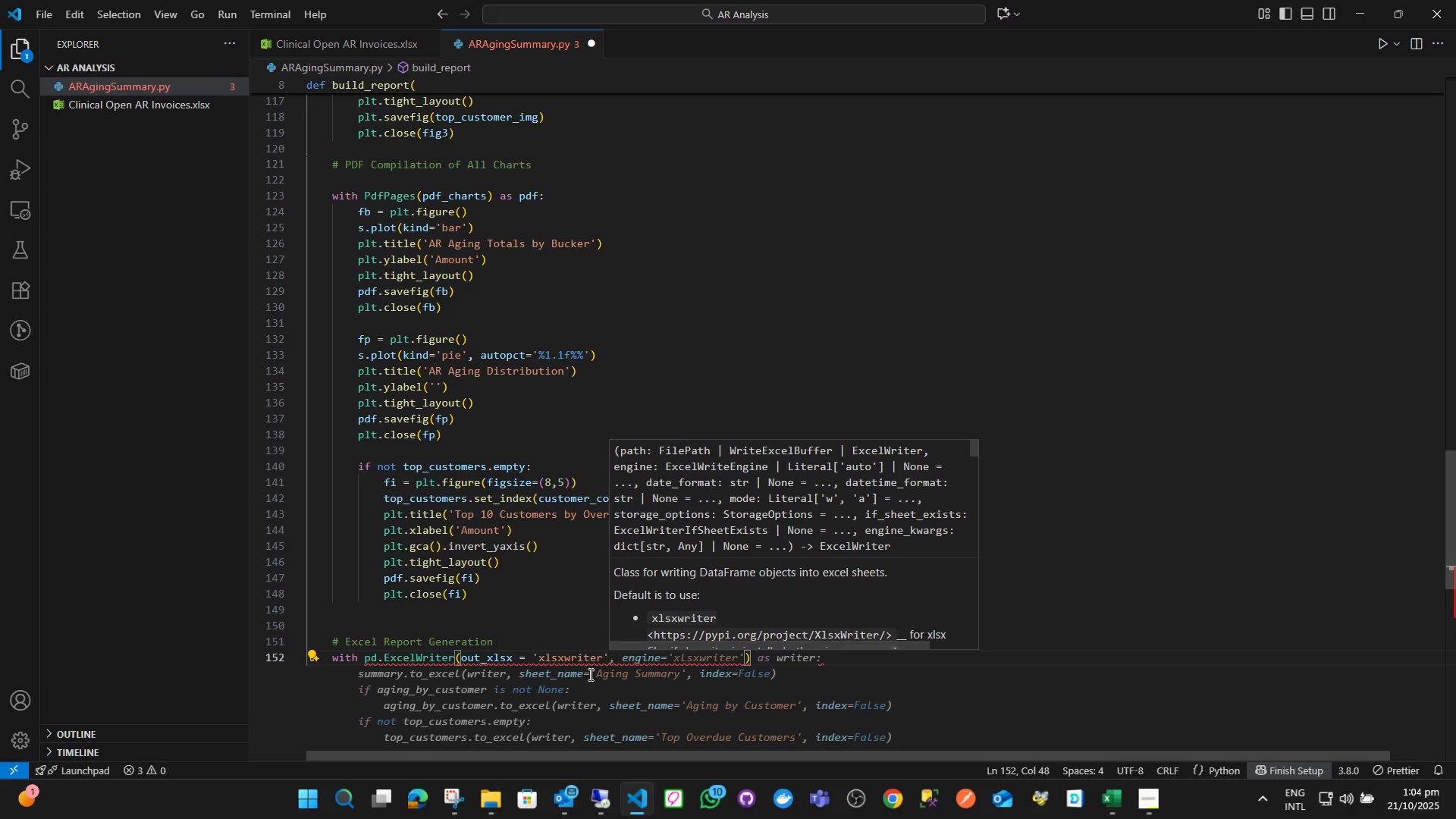 
key(Comma)
 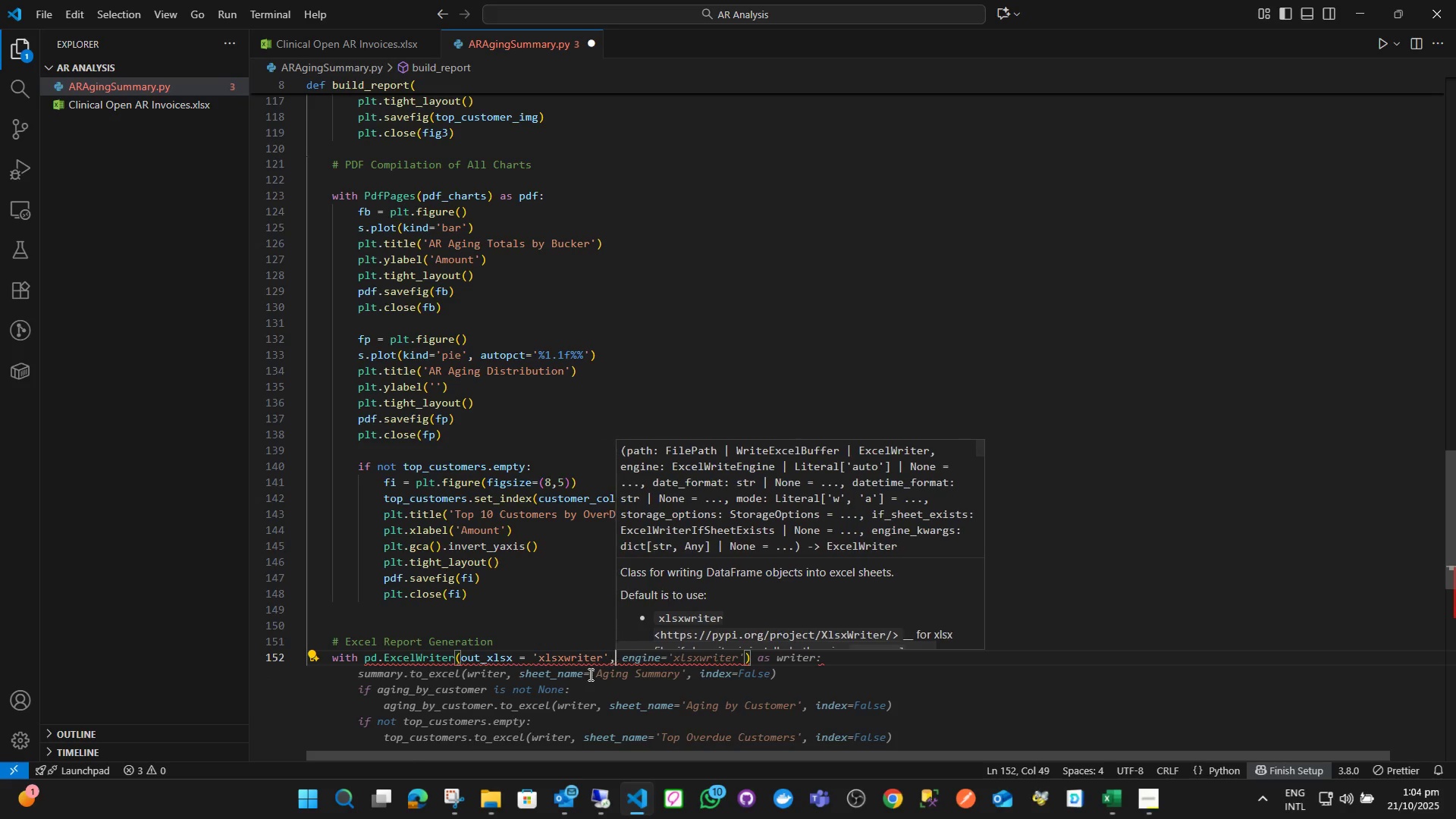 
key(Space)
 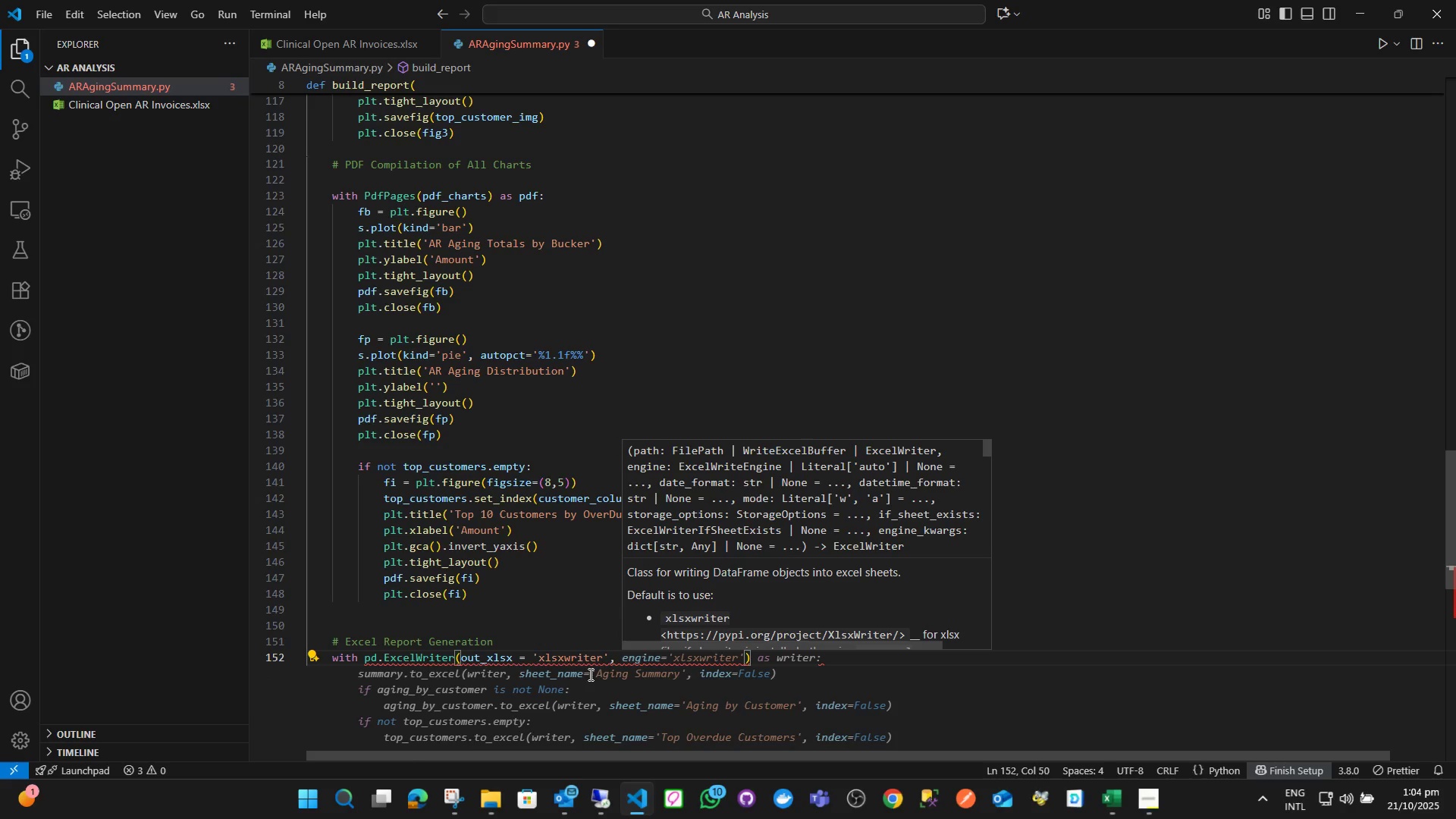 
key(Backspace)
 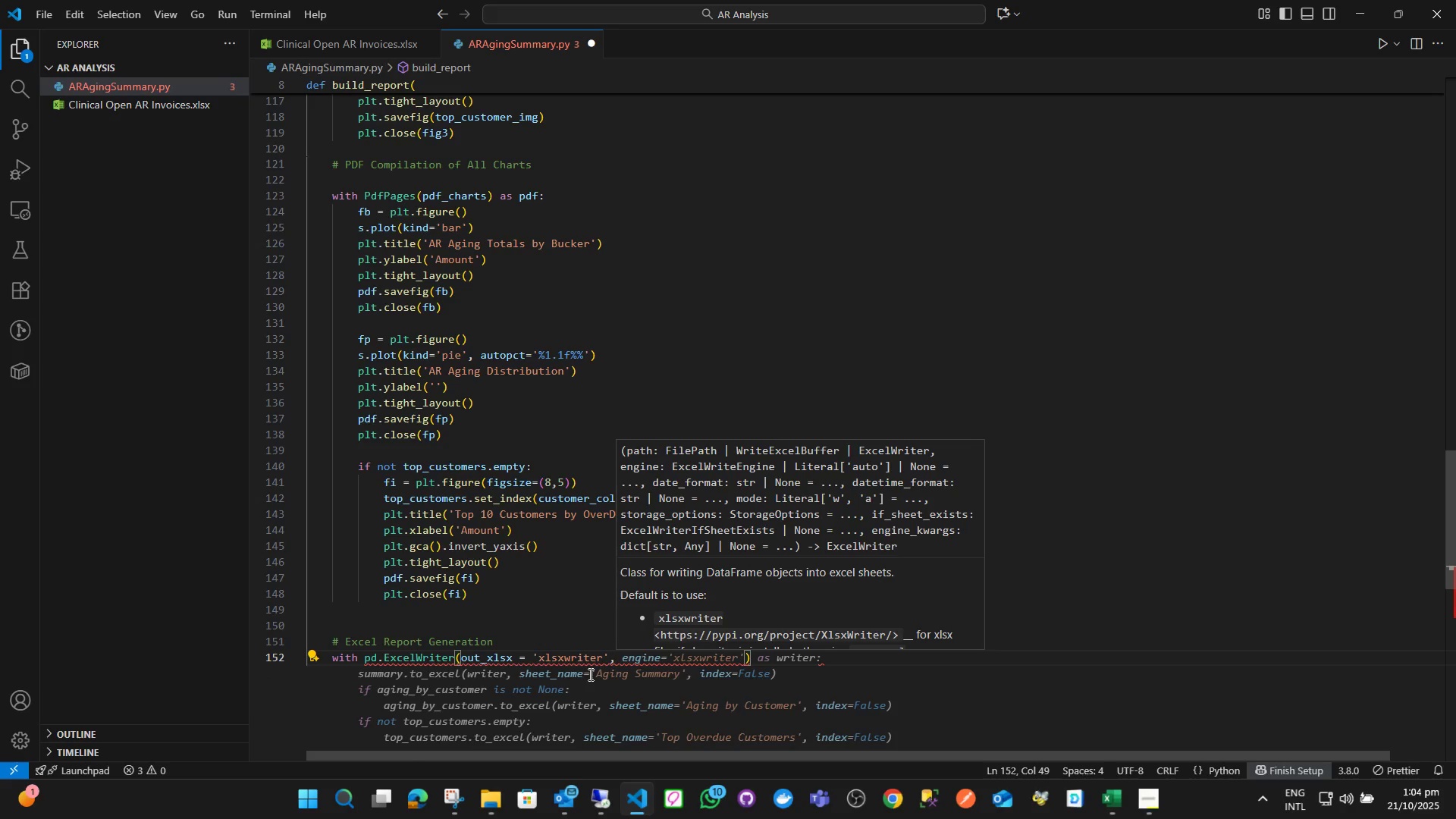 
wait(5.11)
 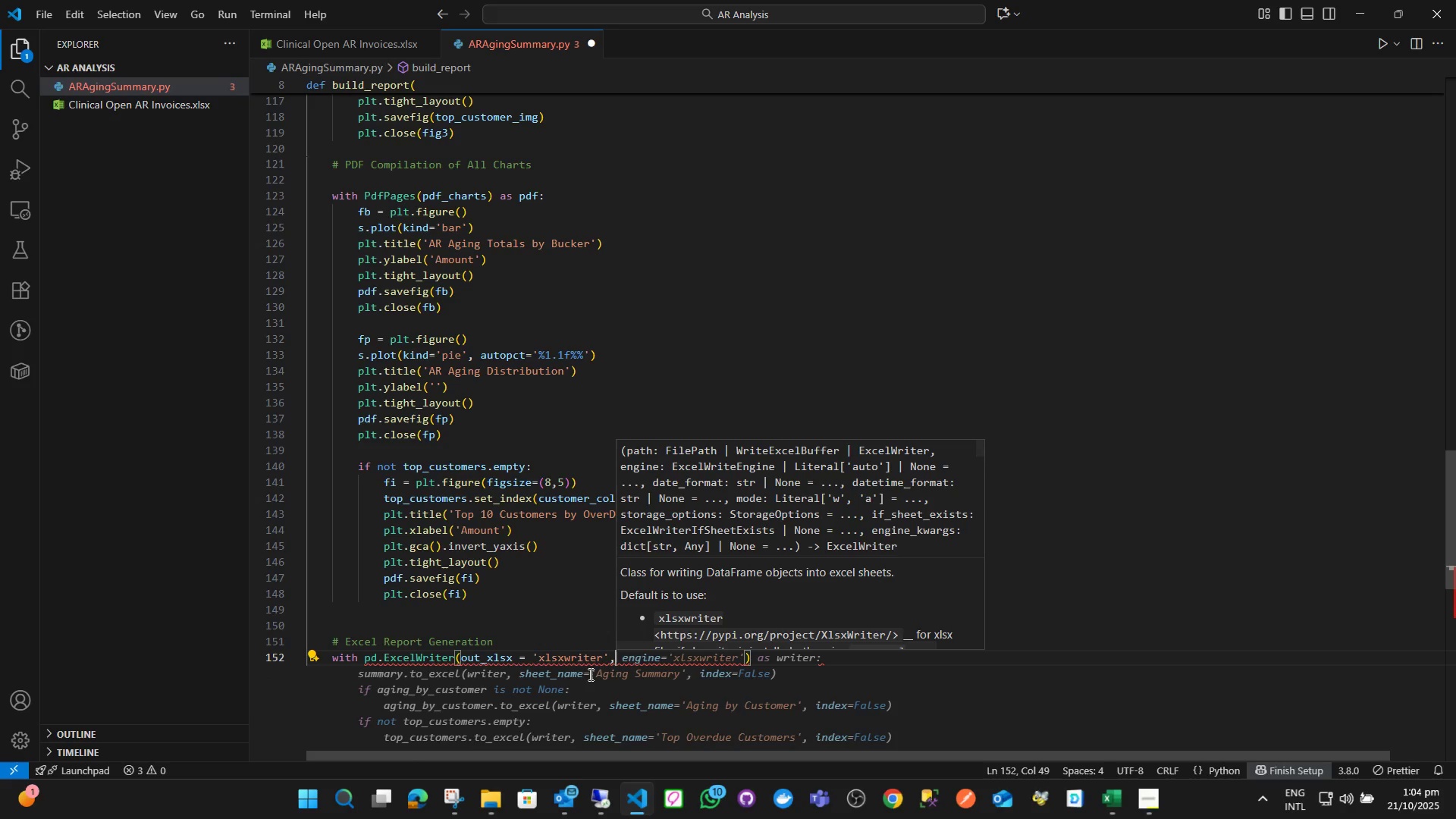 
key(Tab)
 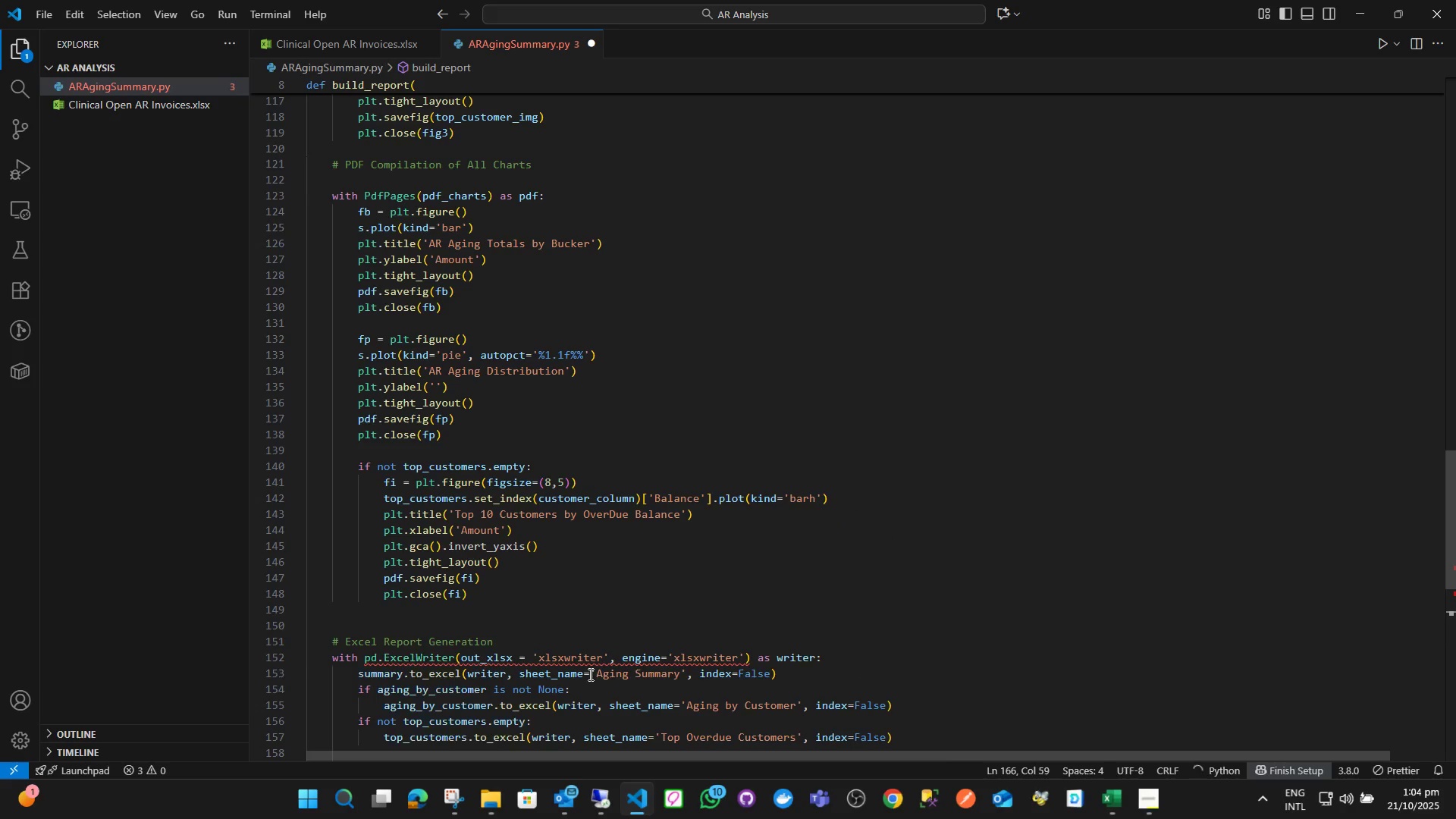 
key(ArrowLeft)
 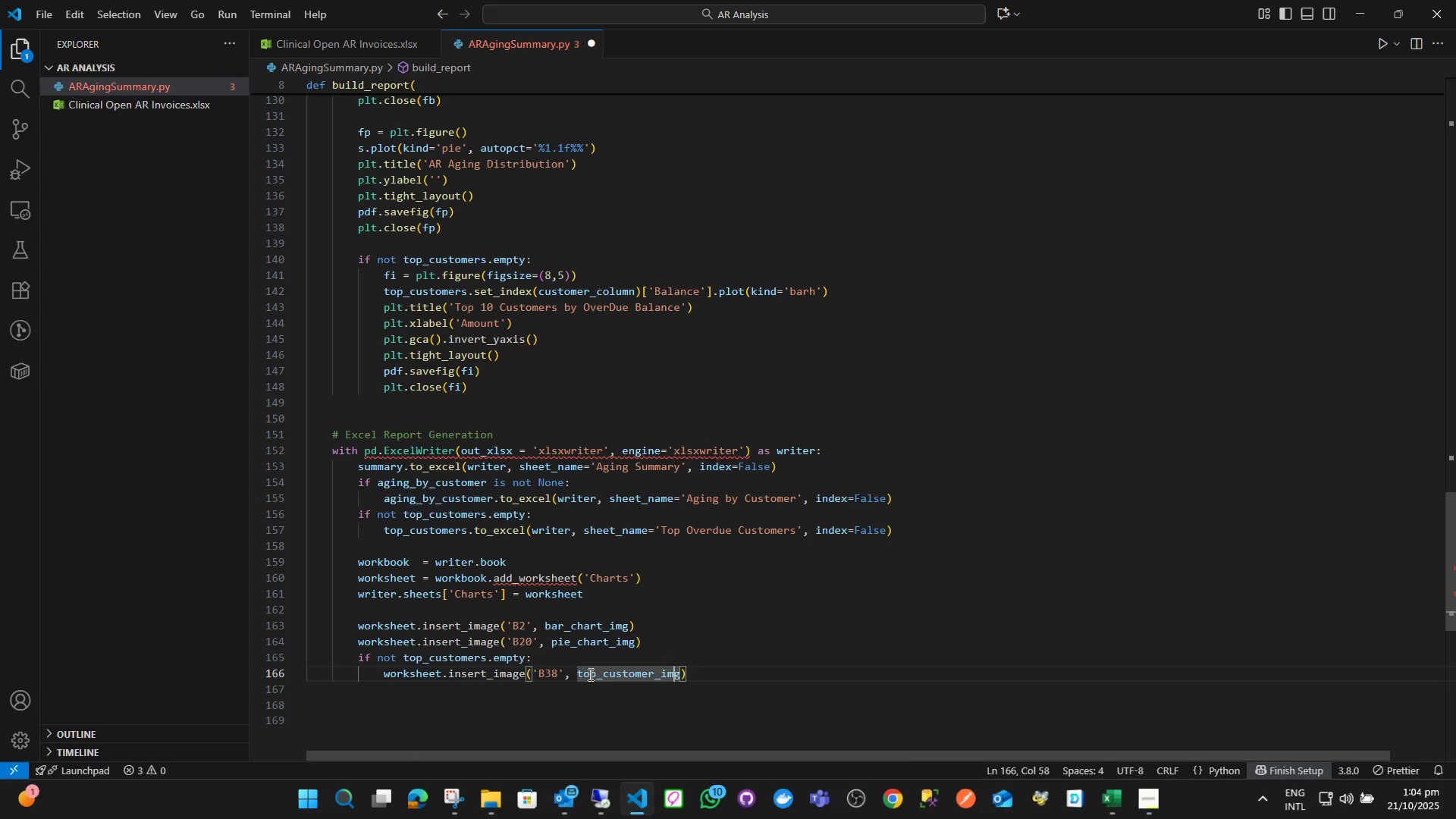 
left_click_drag(start_coordinate=[731, 672], to_coordinate=[345, 470])
 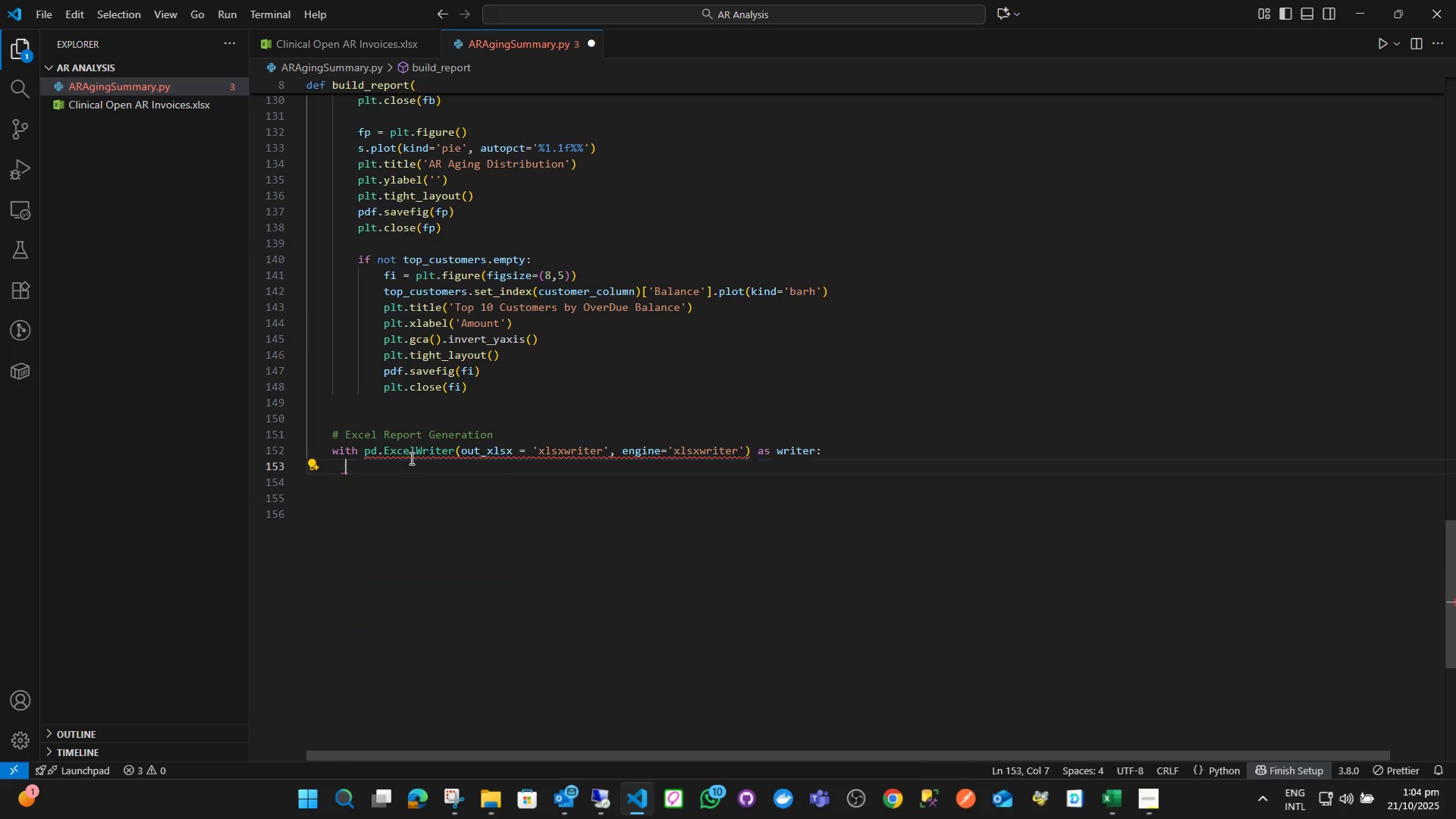 
key(Backspace)
 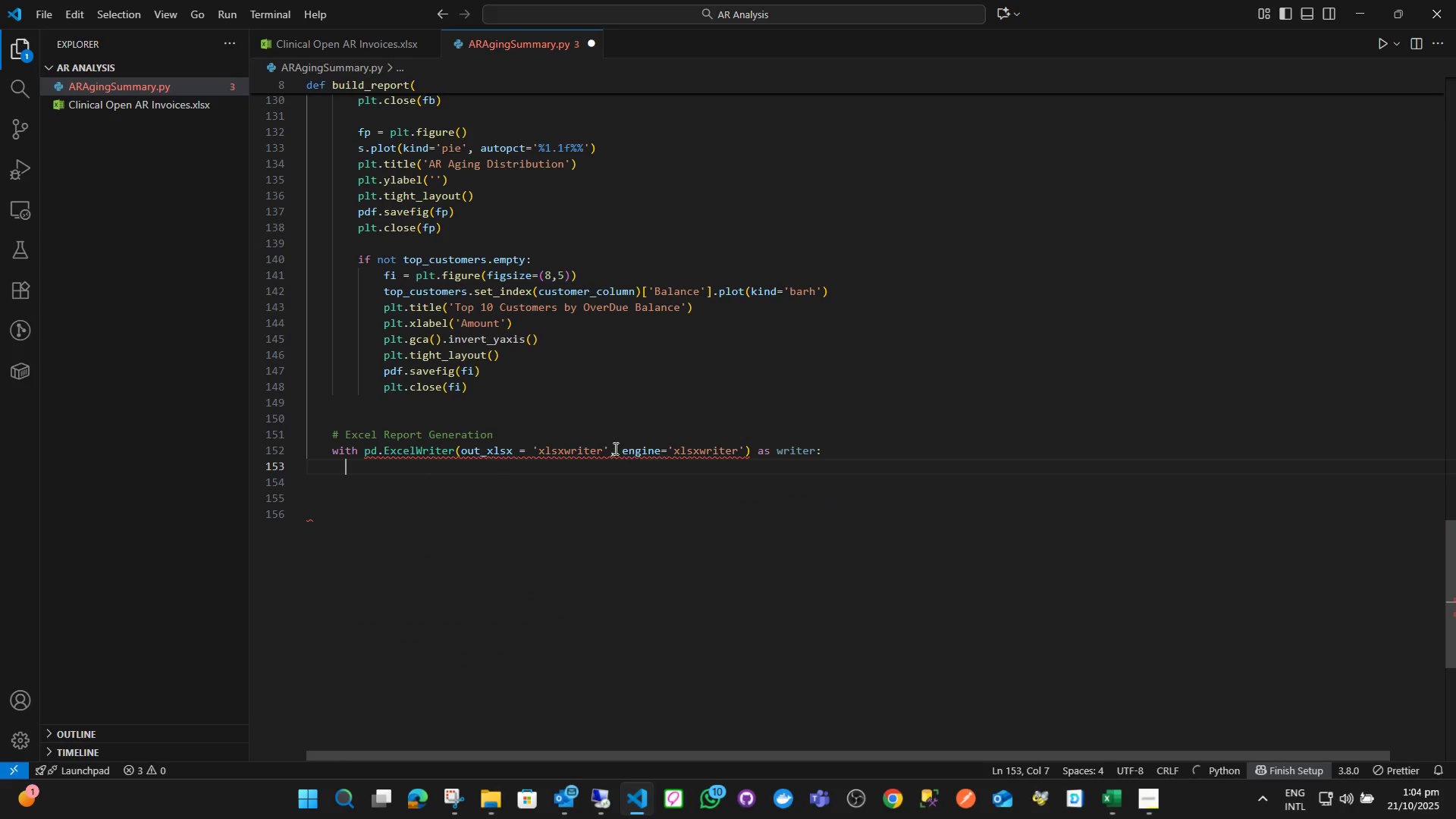 
left_click_drag(start_coordinate=[611, 447], to_coordinate=[513, 444])
 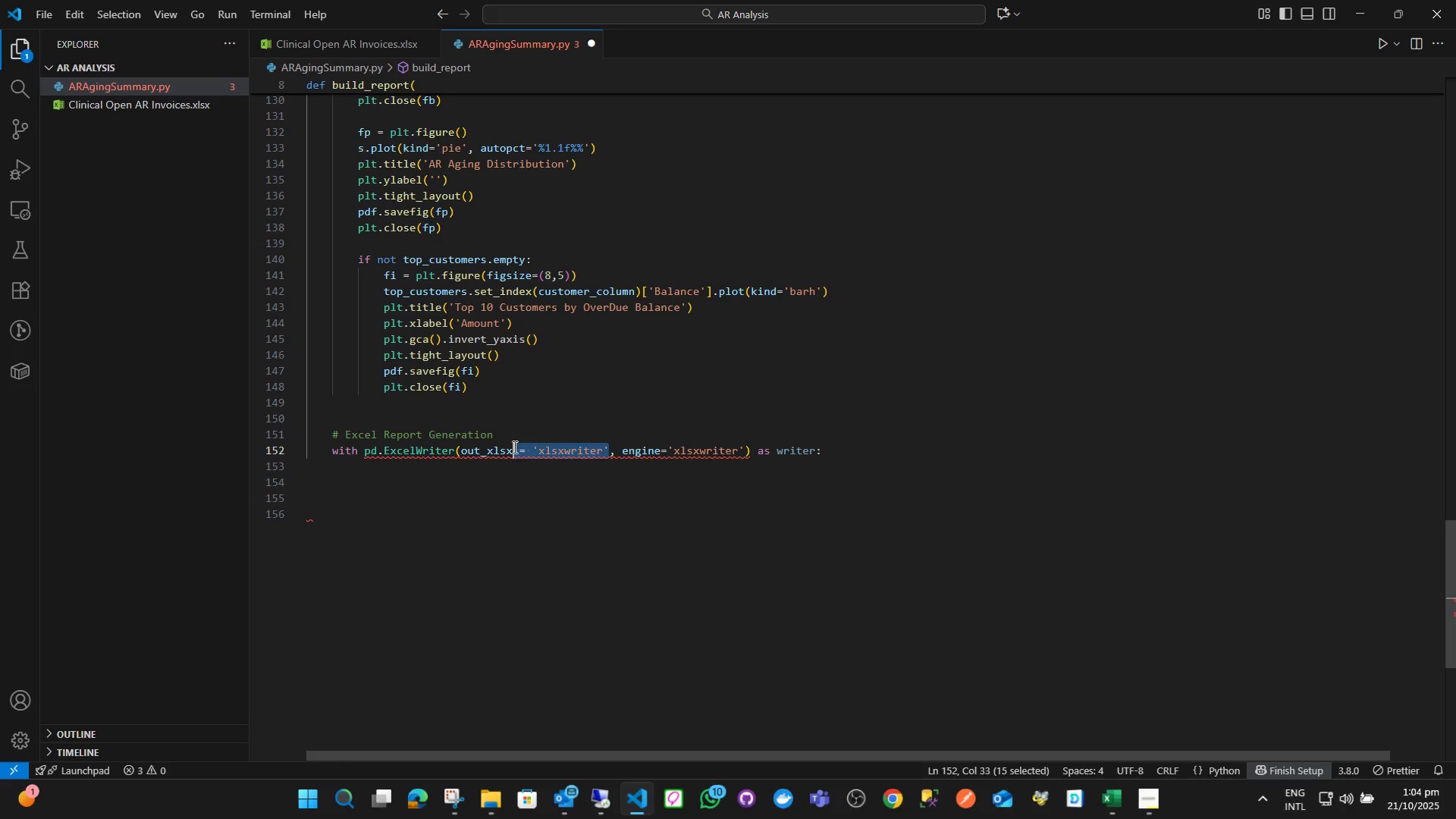 
key(Backspace)
 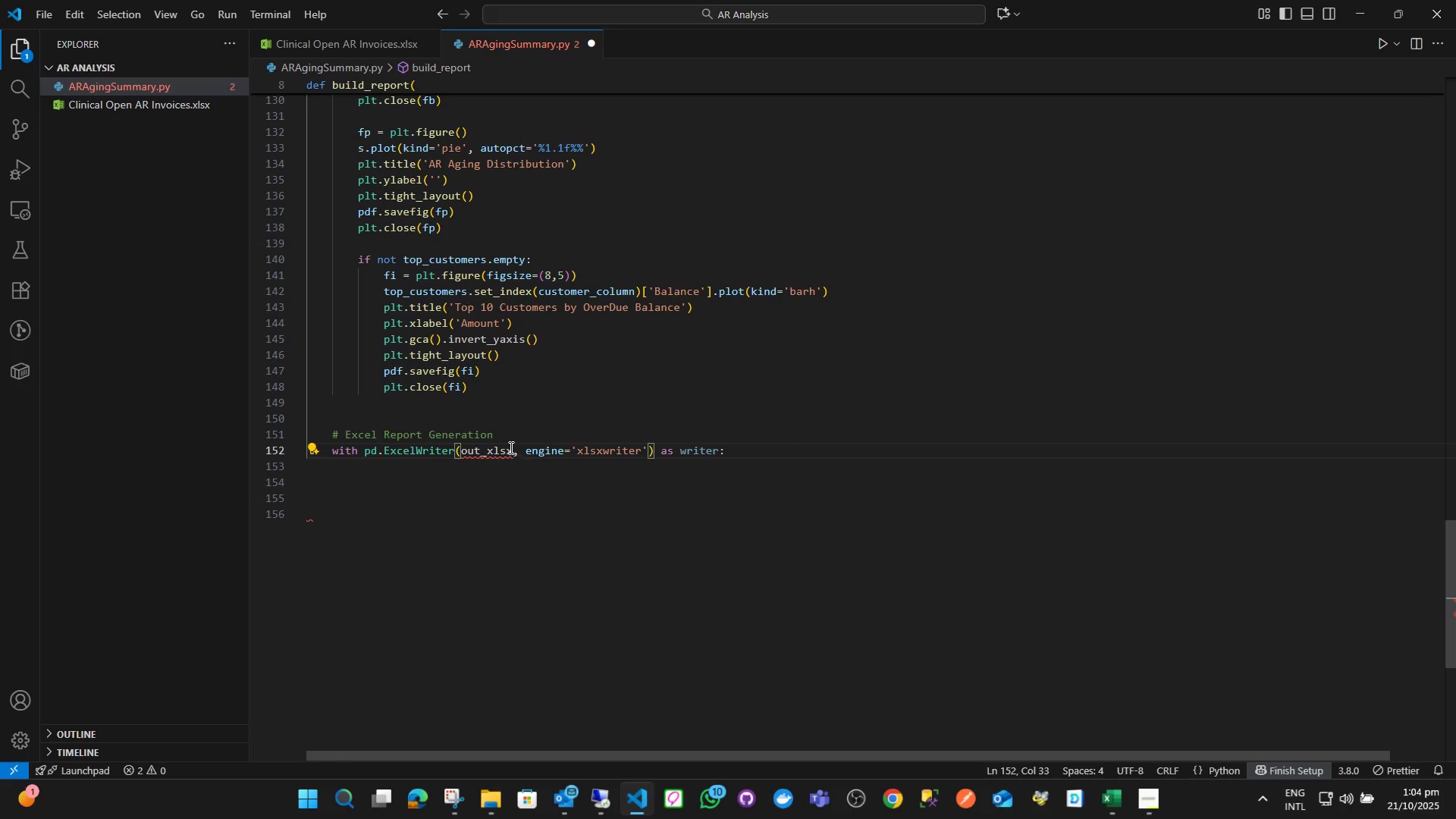 
left_click([506, 447])
 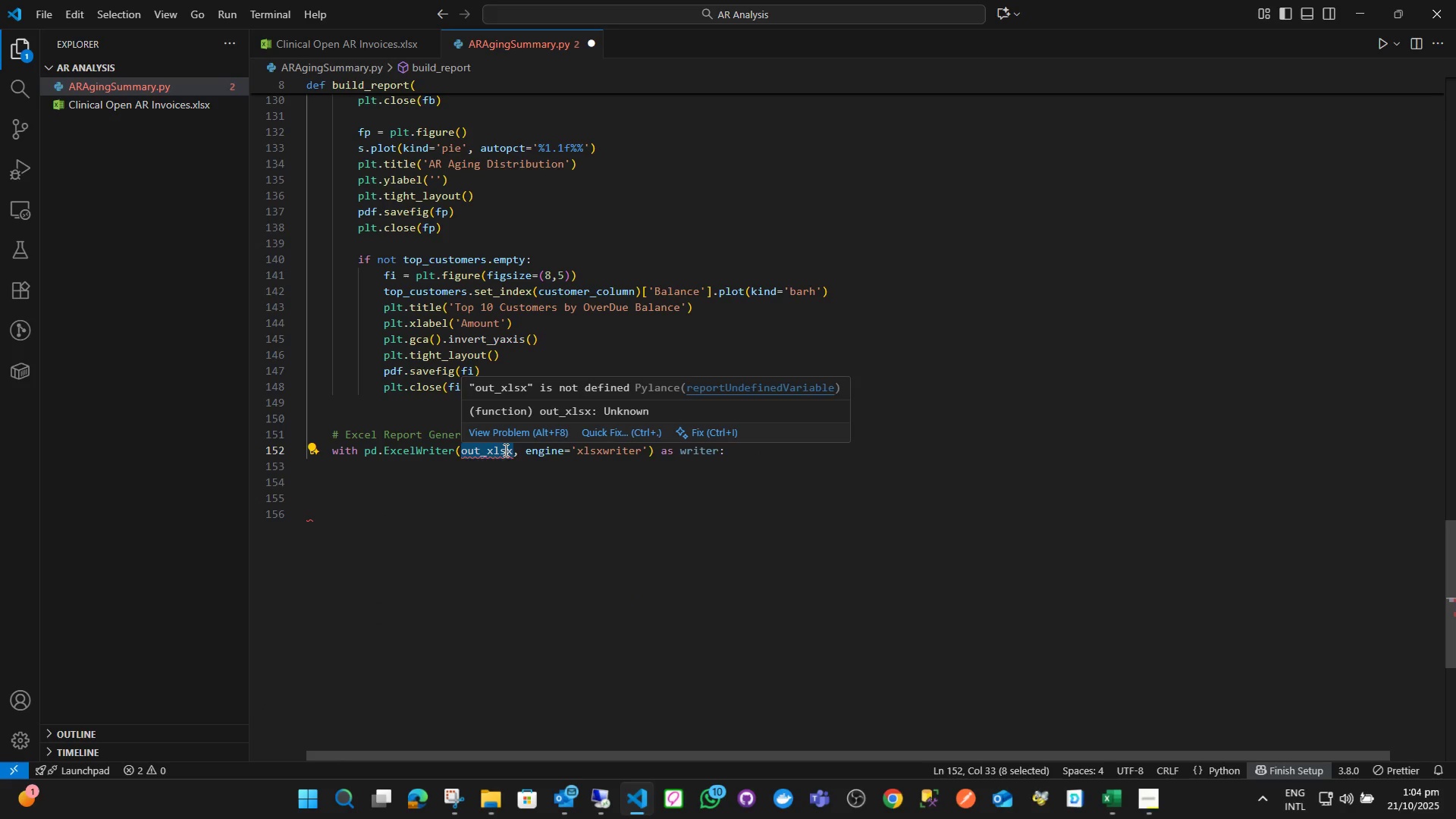 
type(outp)
 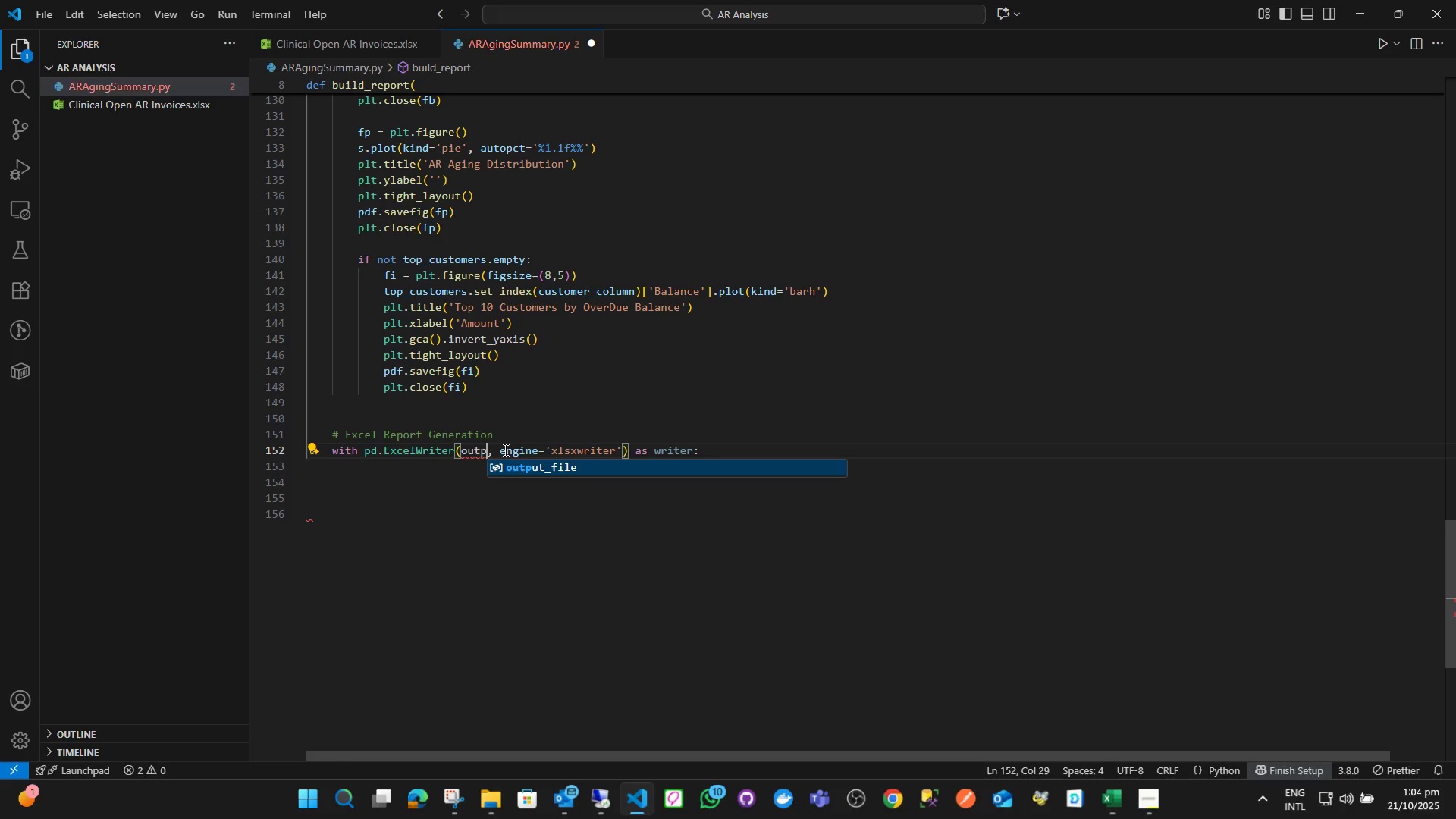 
key(Enter)
 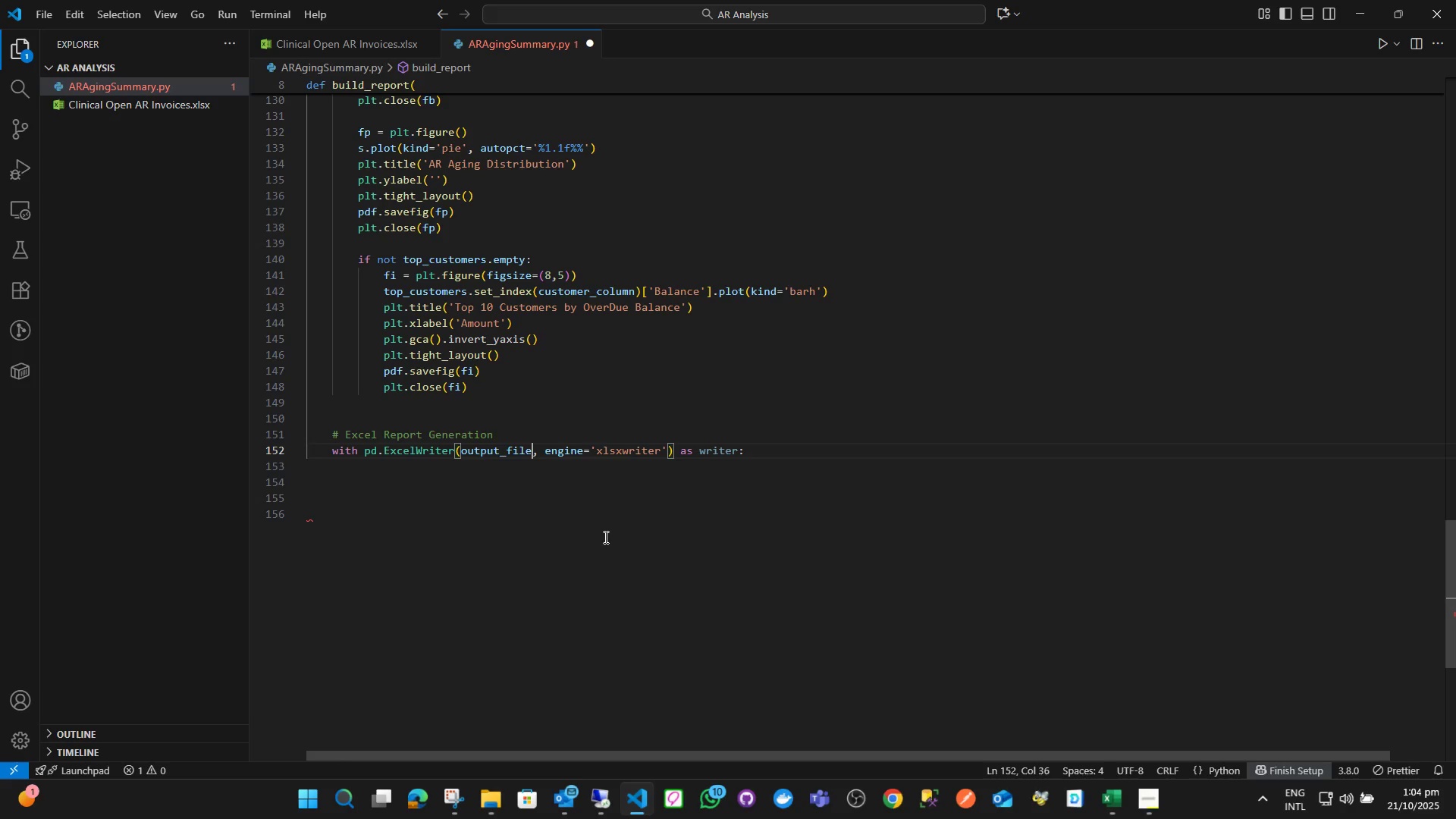 
wait(5.83)
 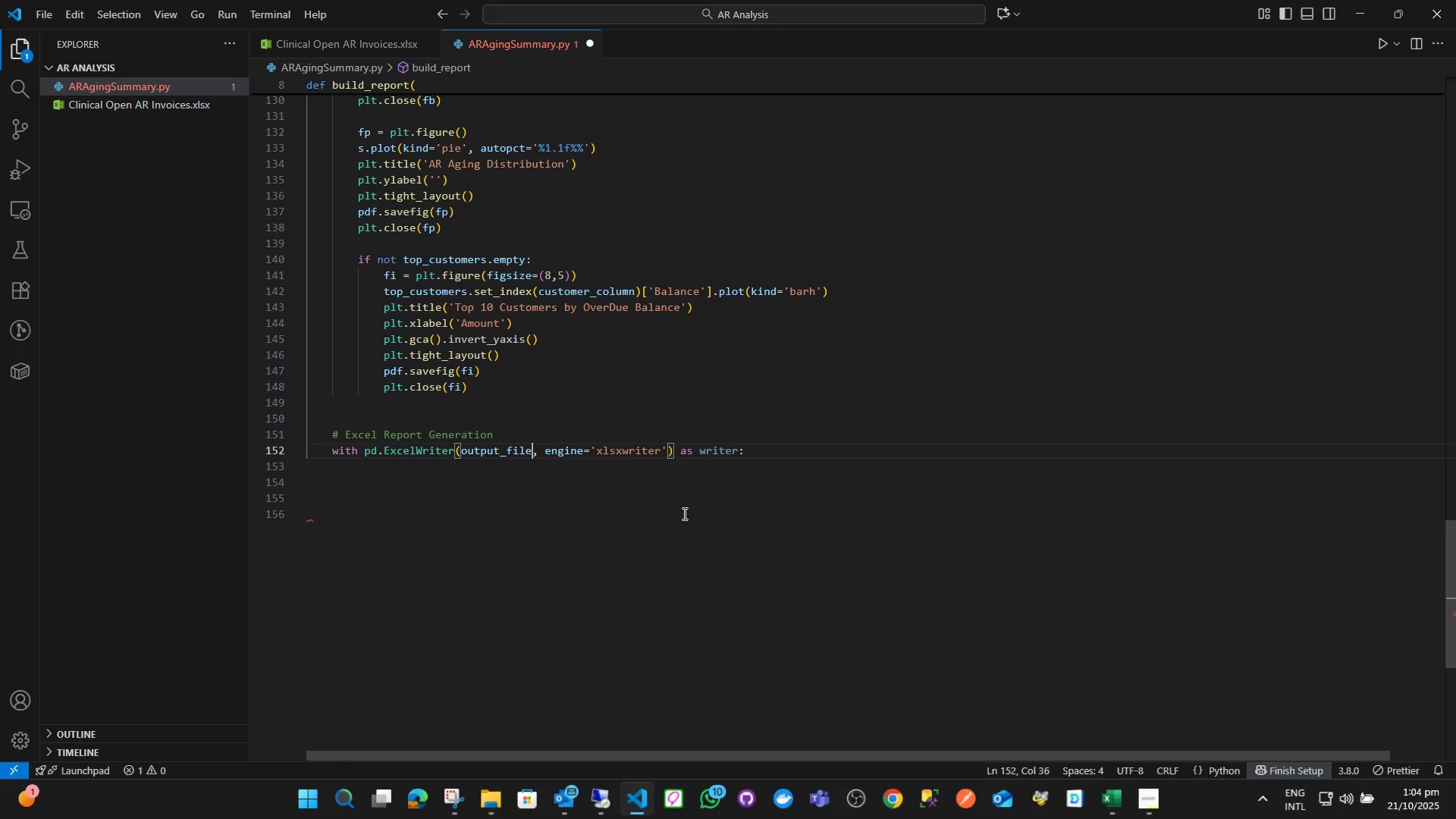 
double_click([766, 444])
 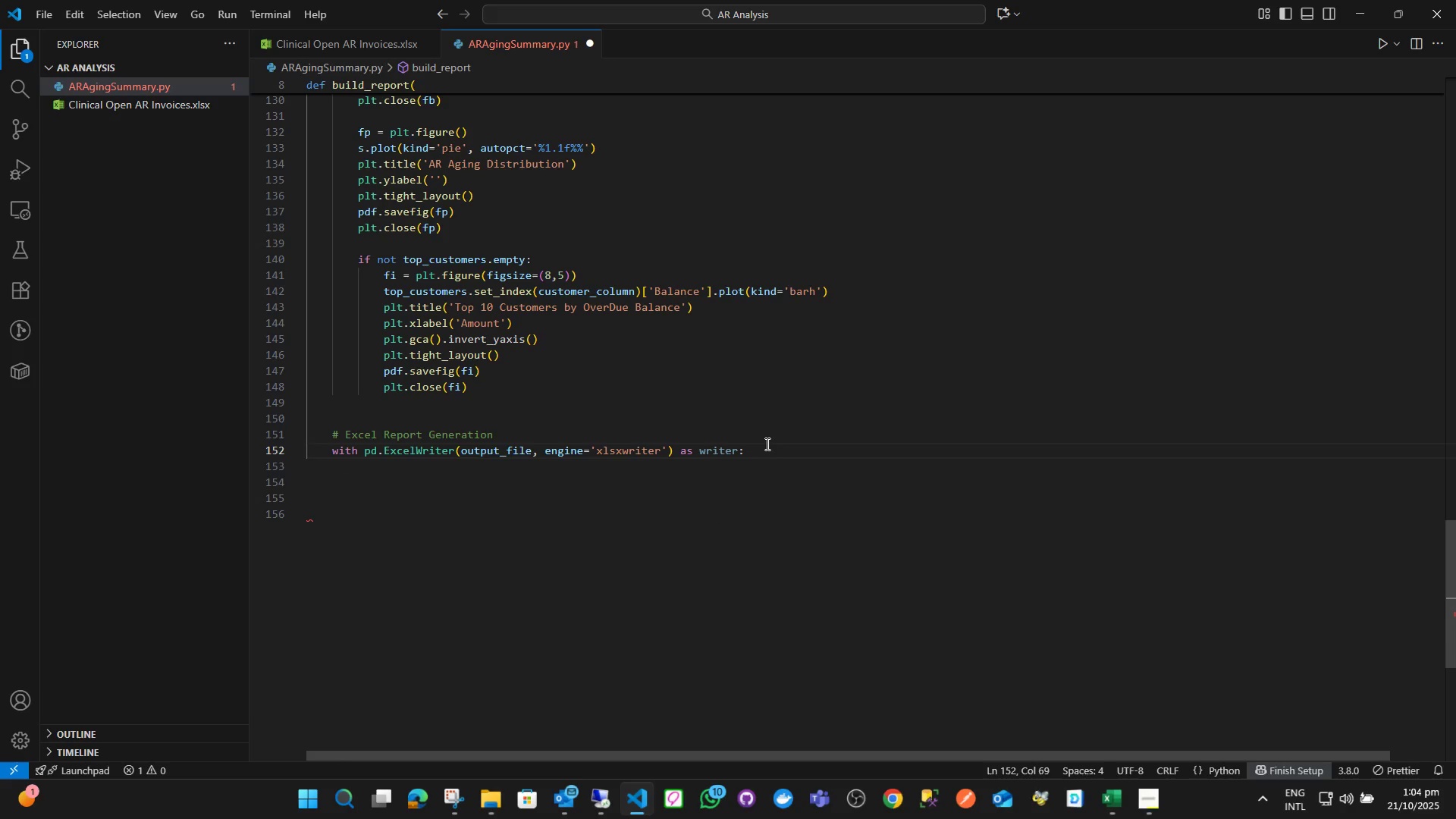 
key(Enter)
 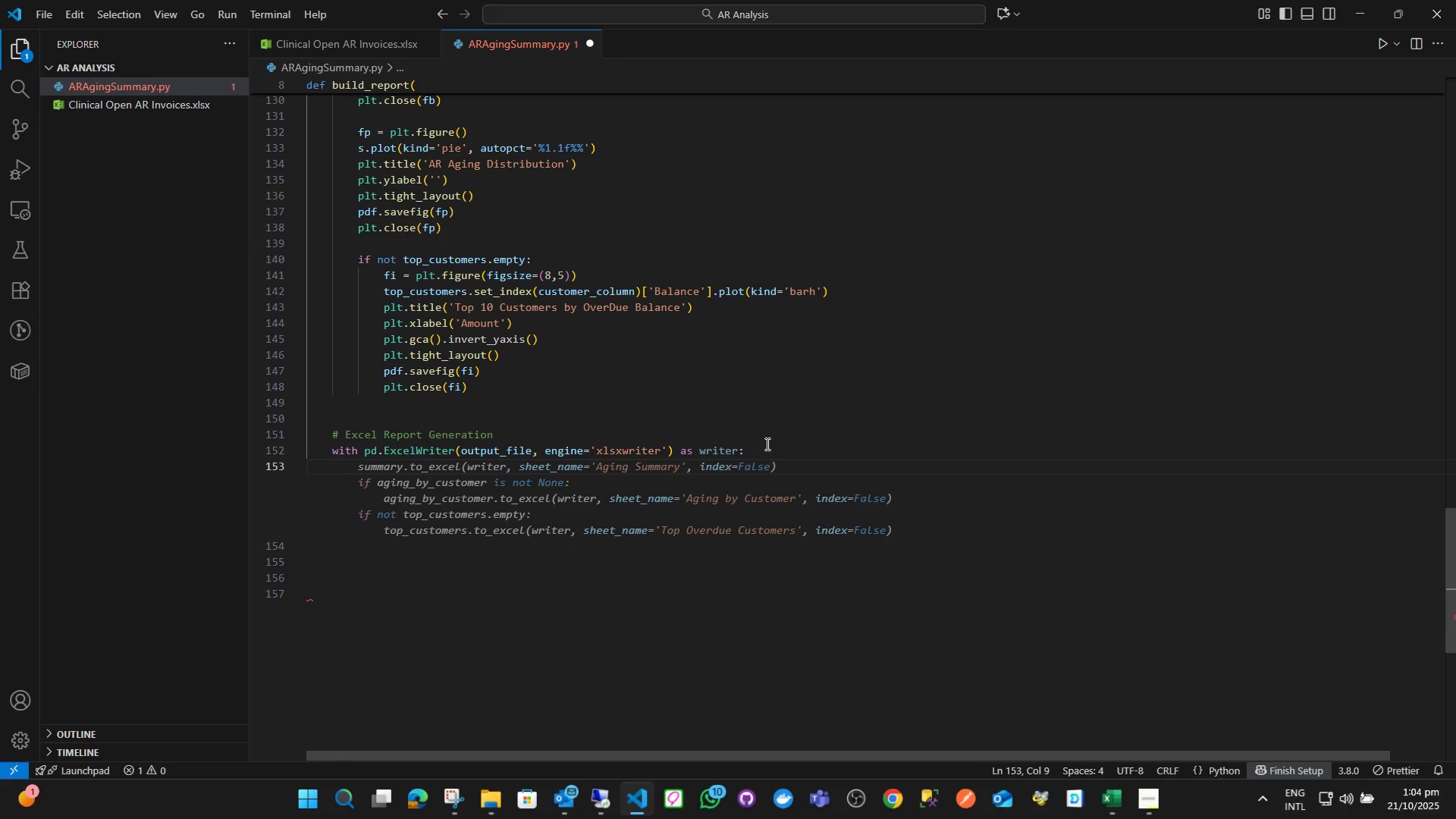 
type(summ)
 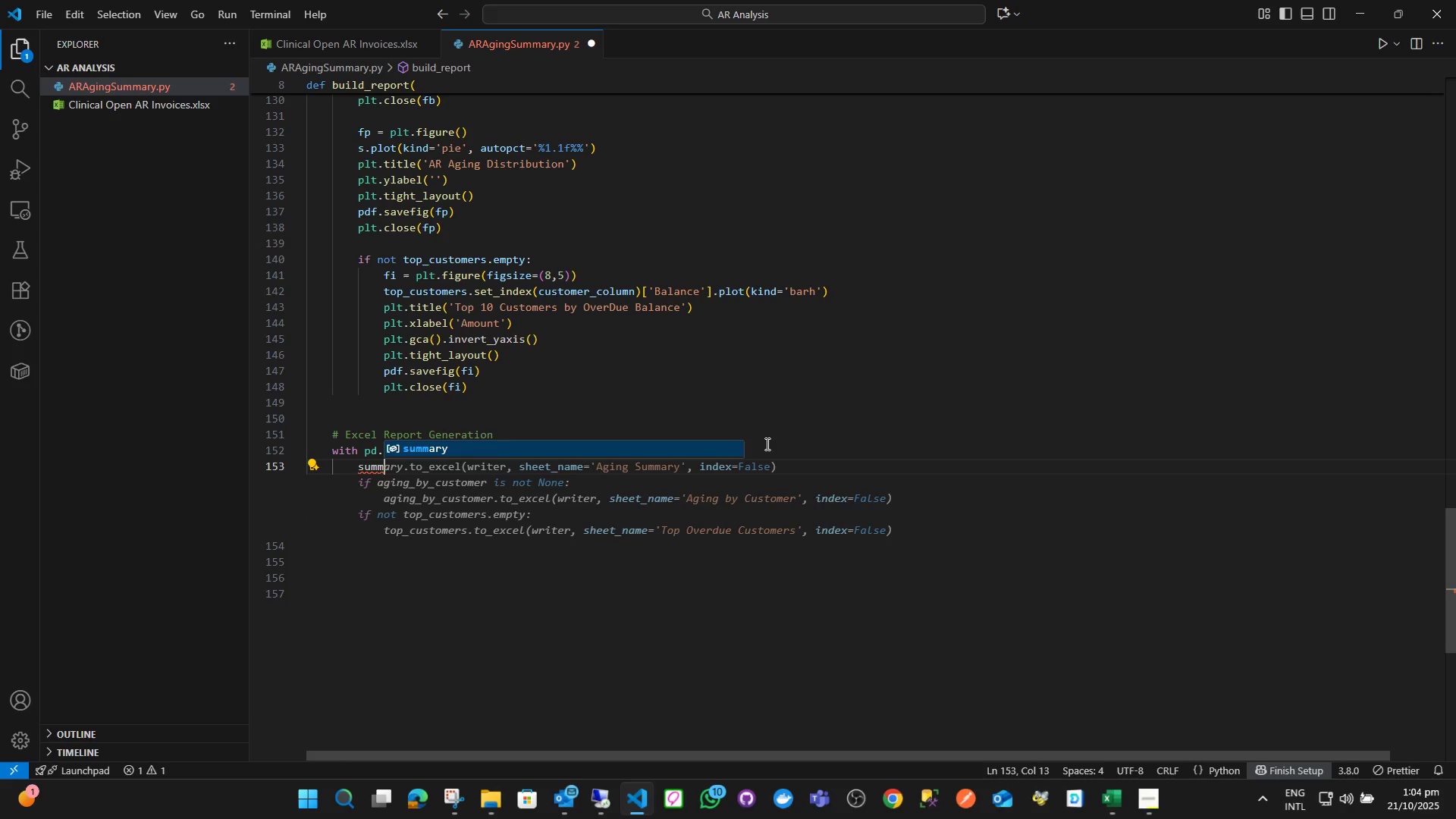 
key(Enter)
 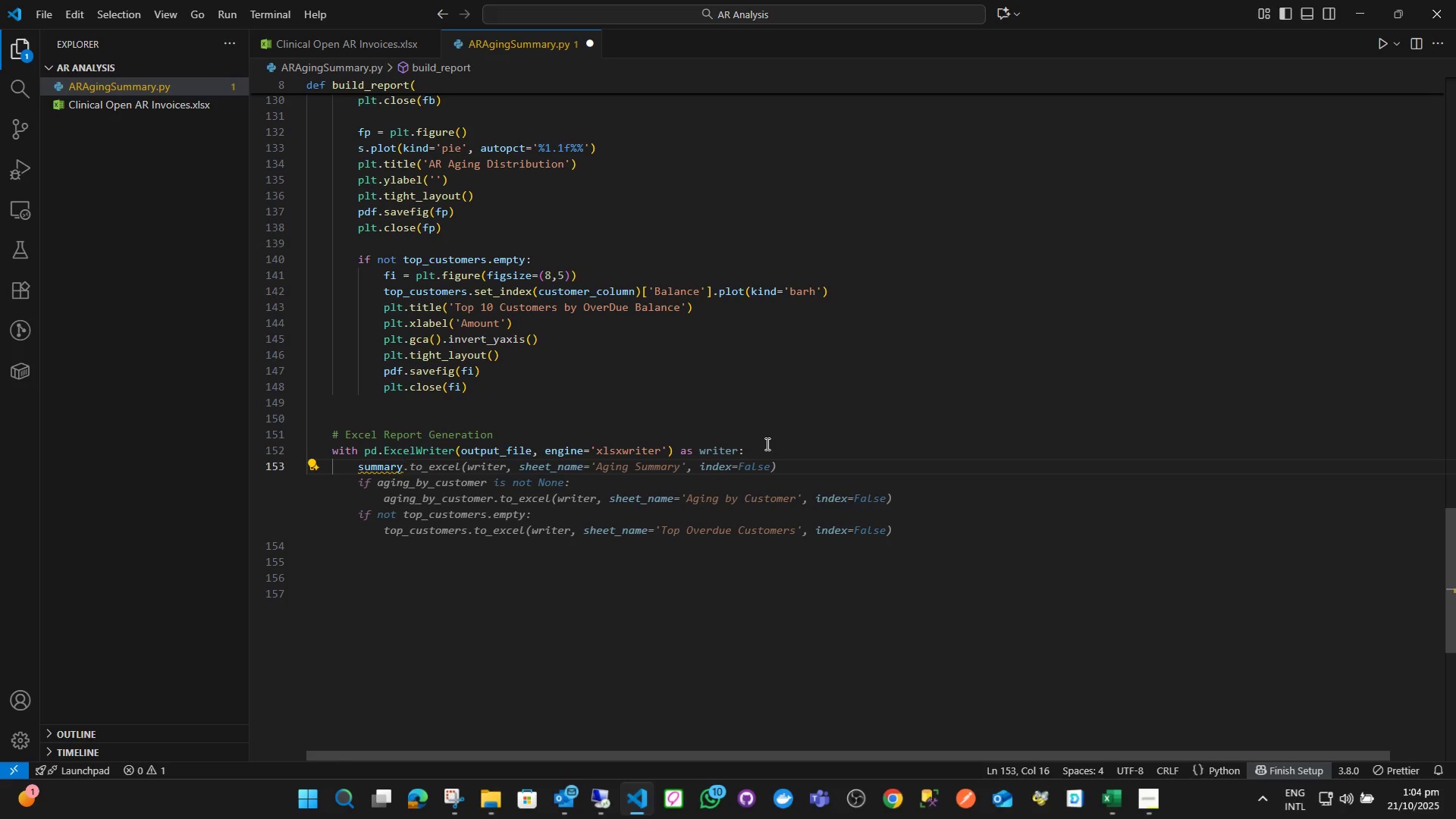 
type(.to)
 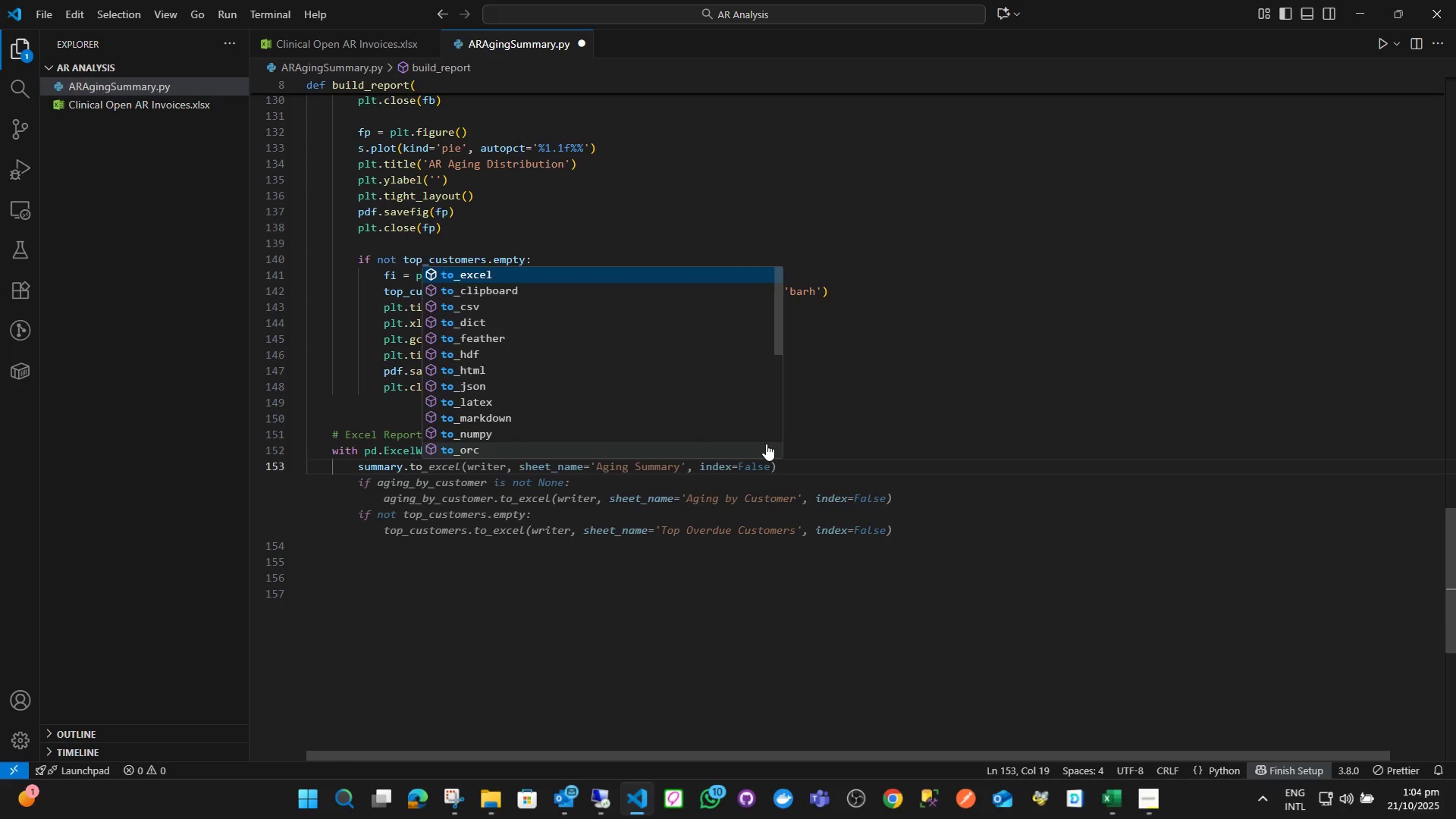 
key(Enter)
 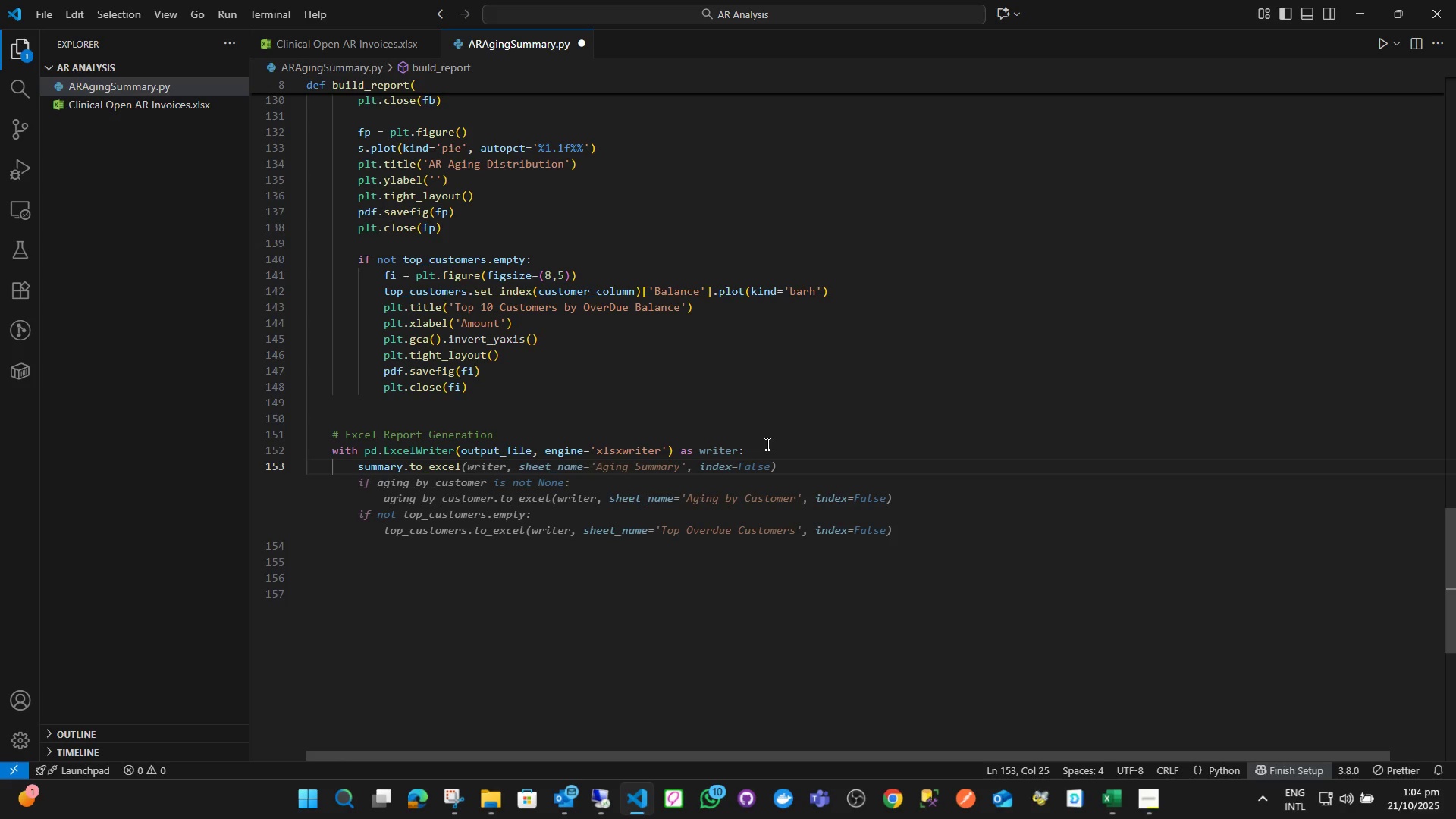 
type((we)
key(Backspace)
type(r)
 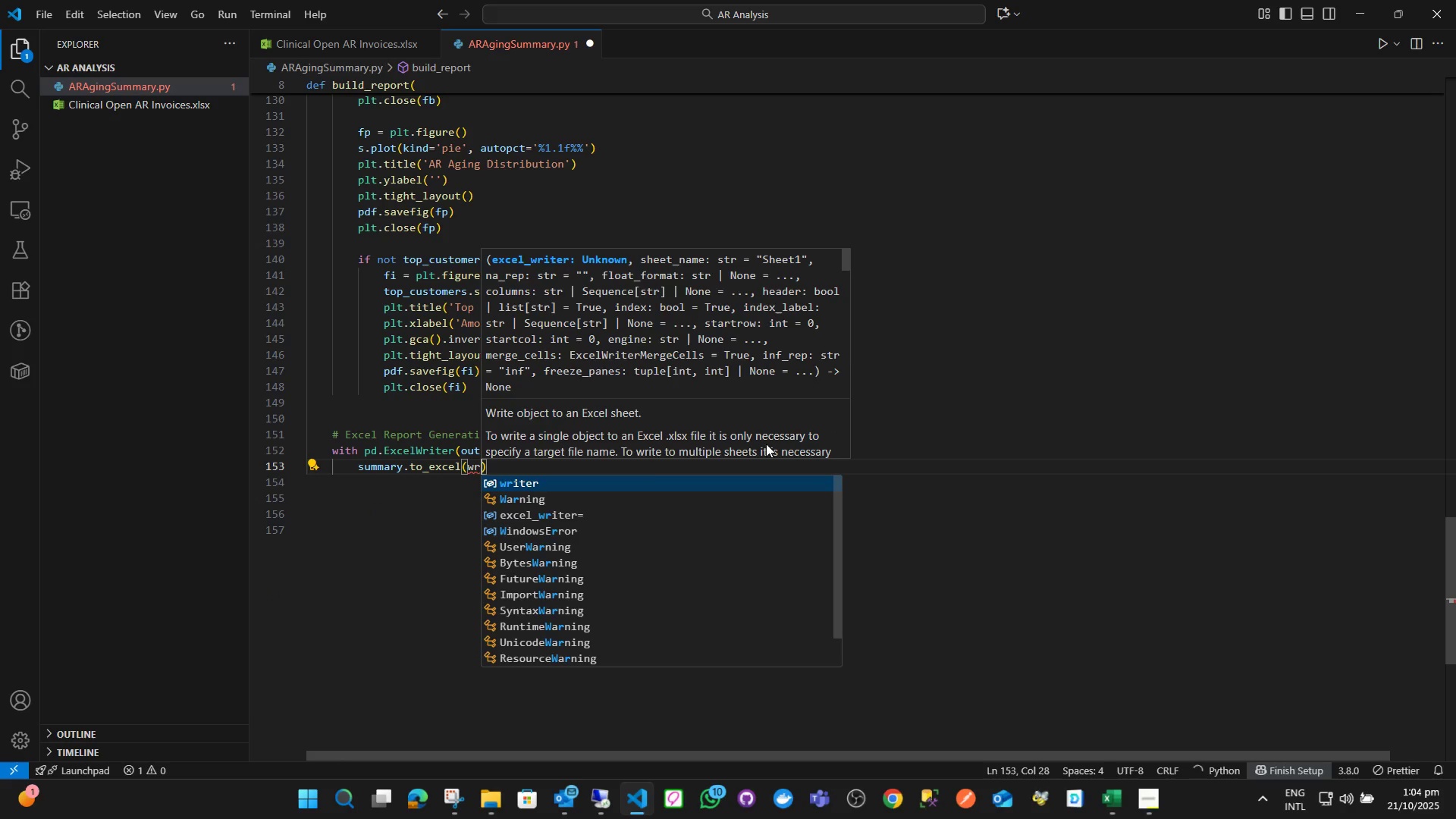 
key(Enter)
 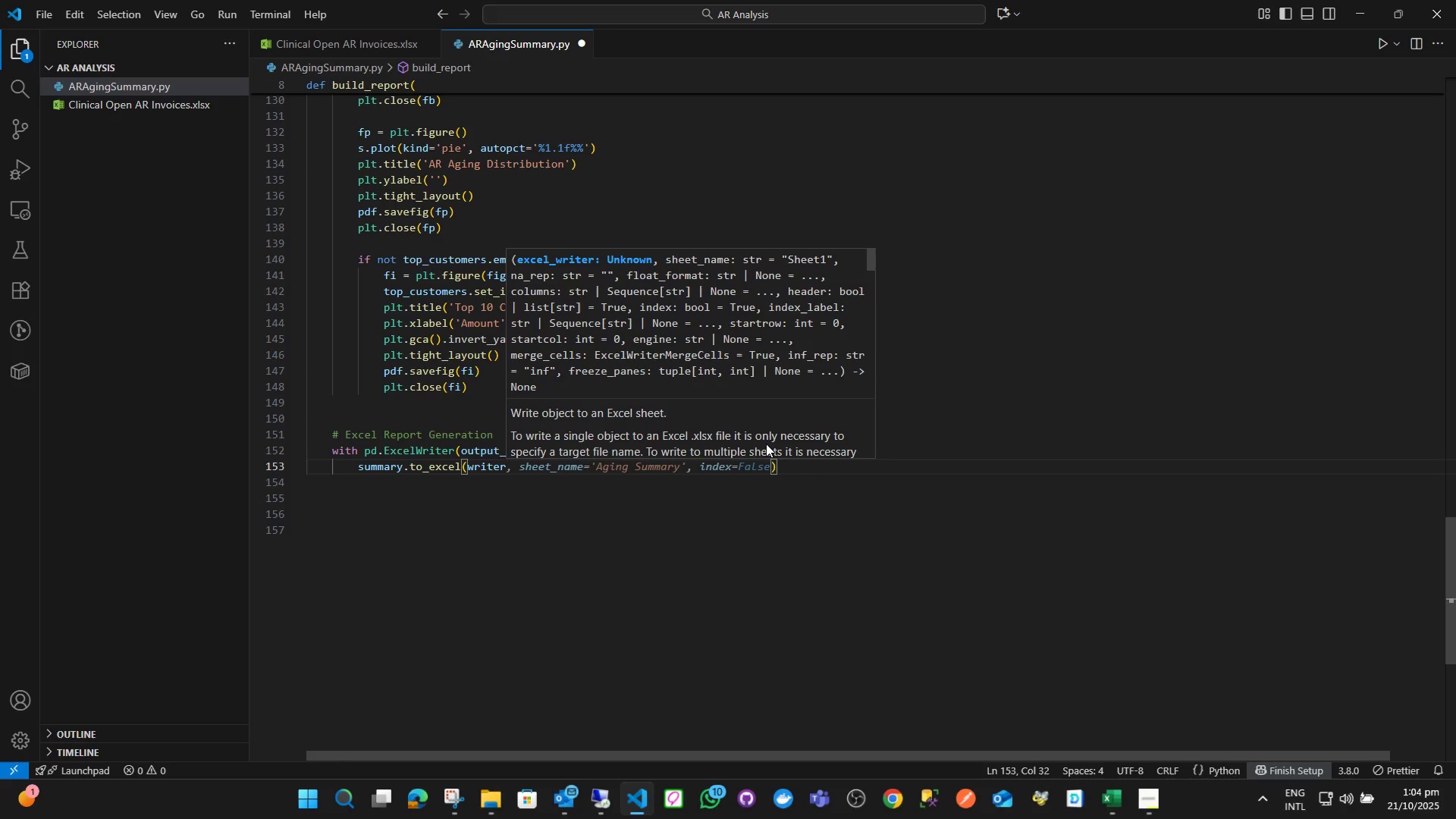 
type(, shh)
 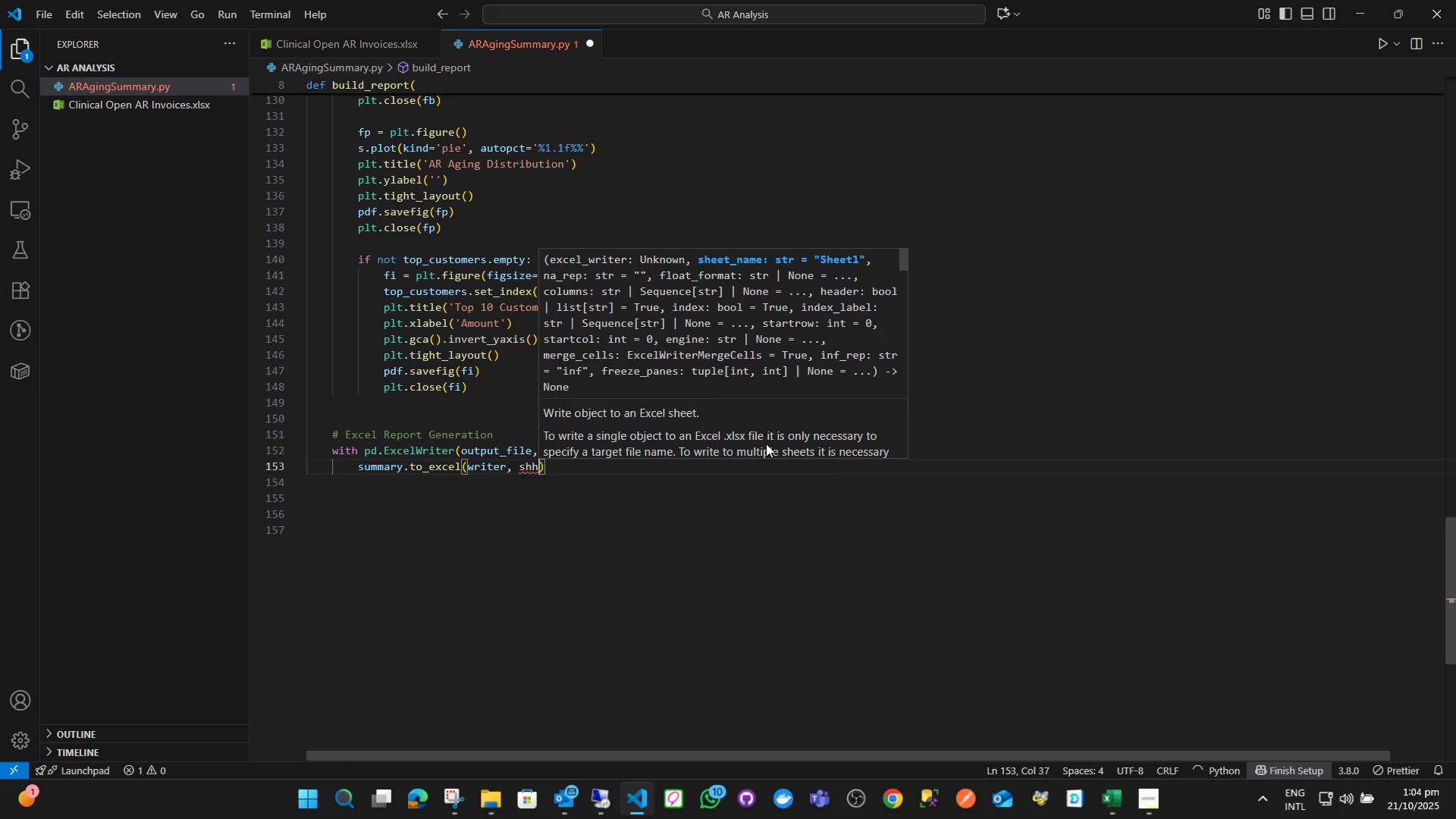 
key(Enter)
 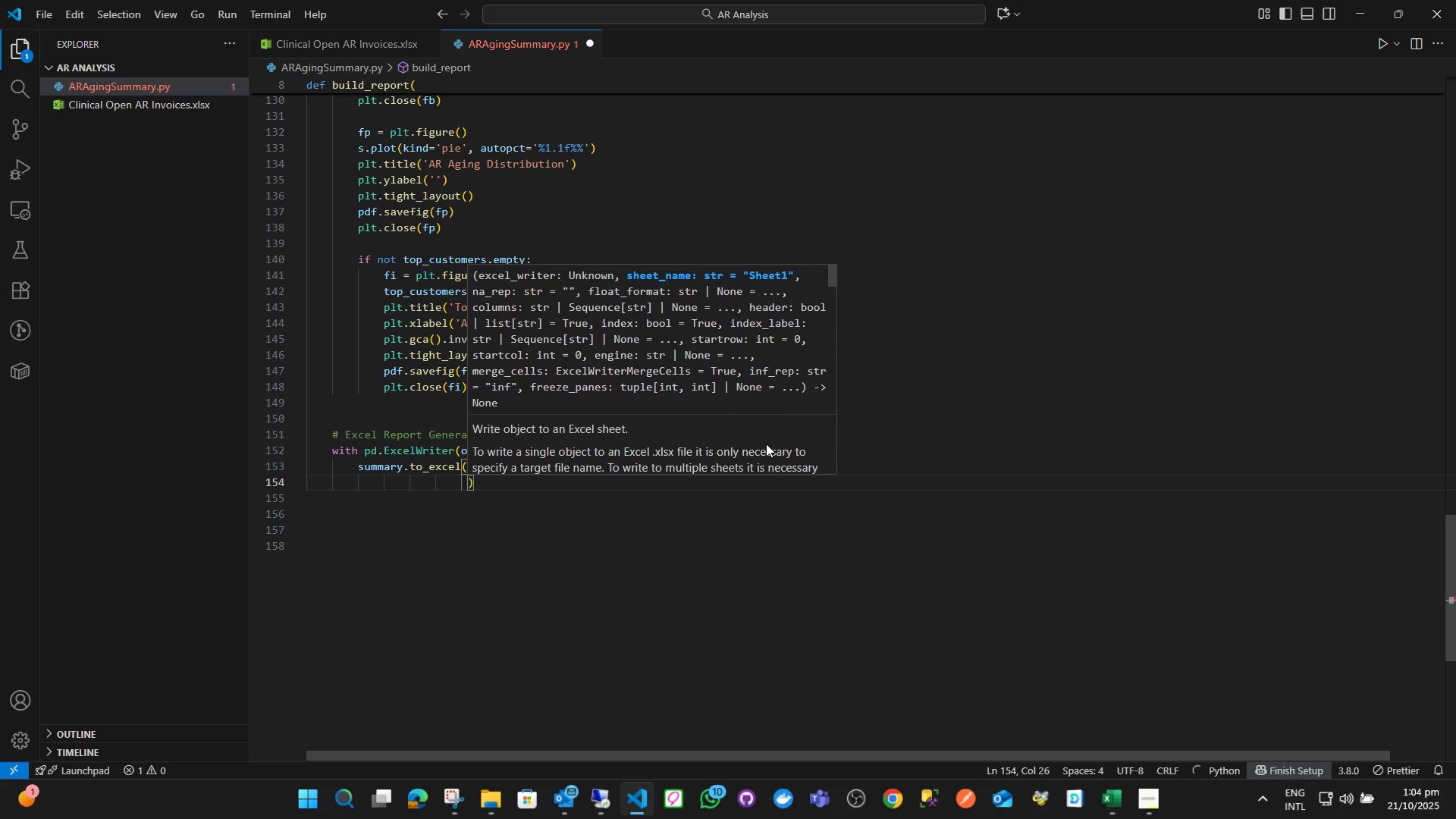 
key(Backspace)
 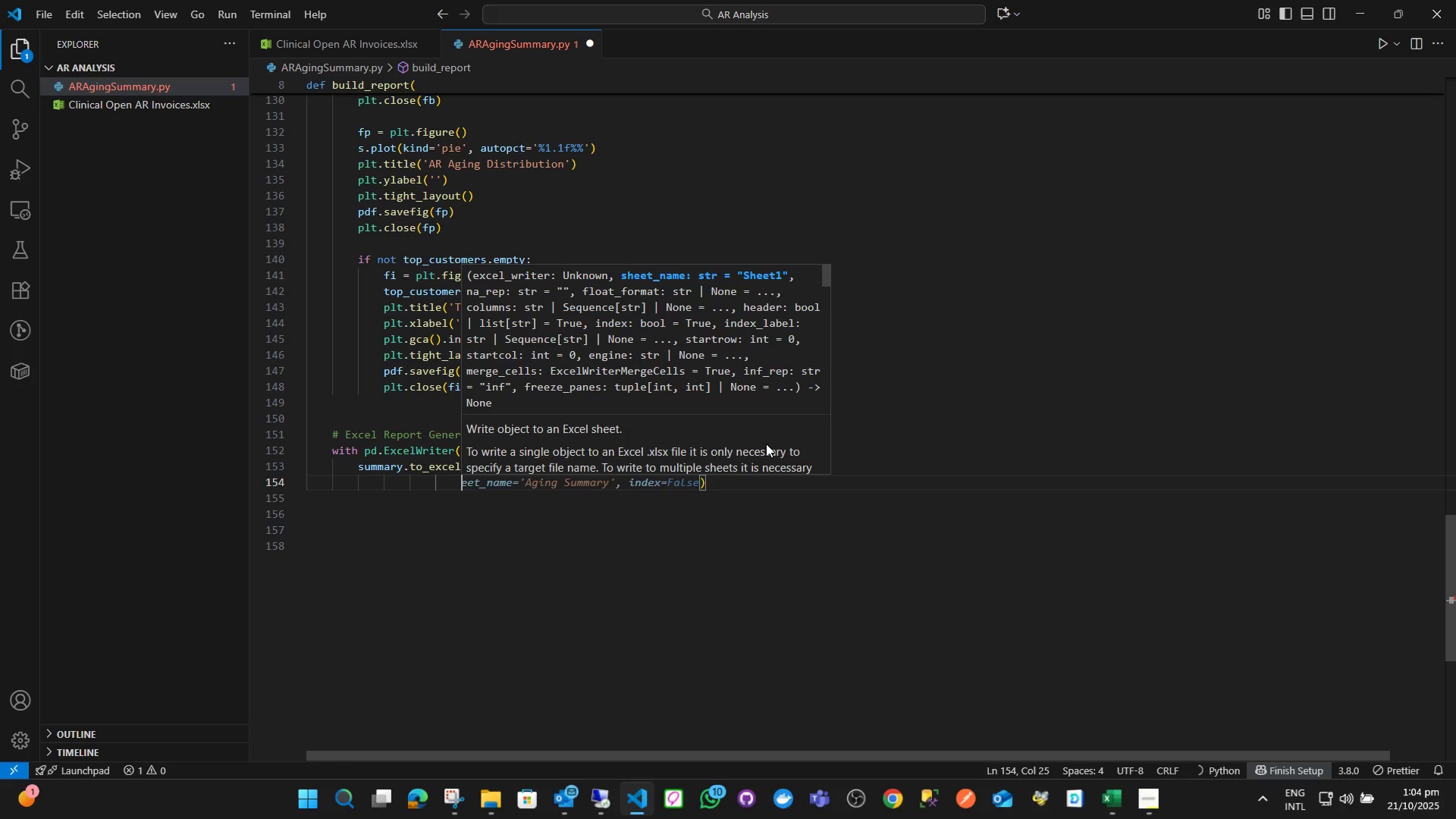 
key(Control+Z)
 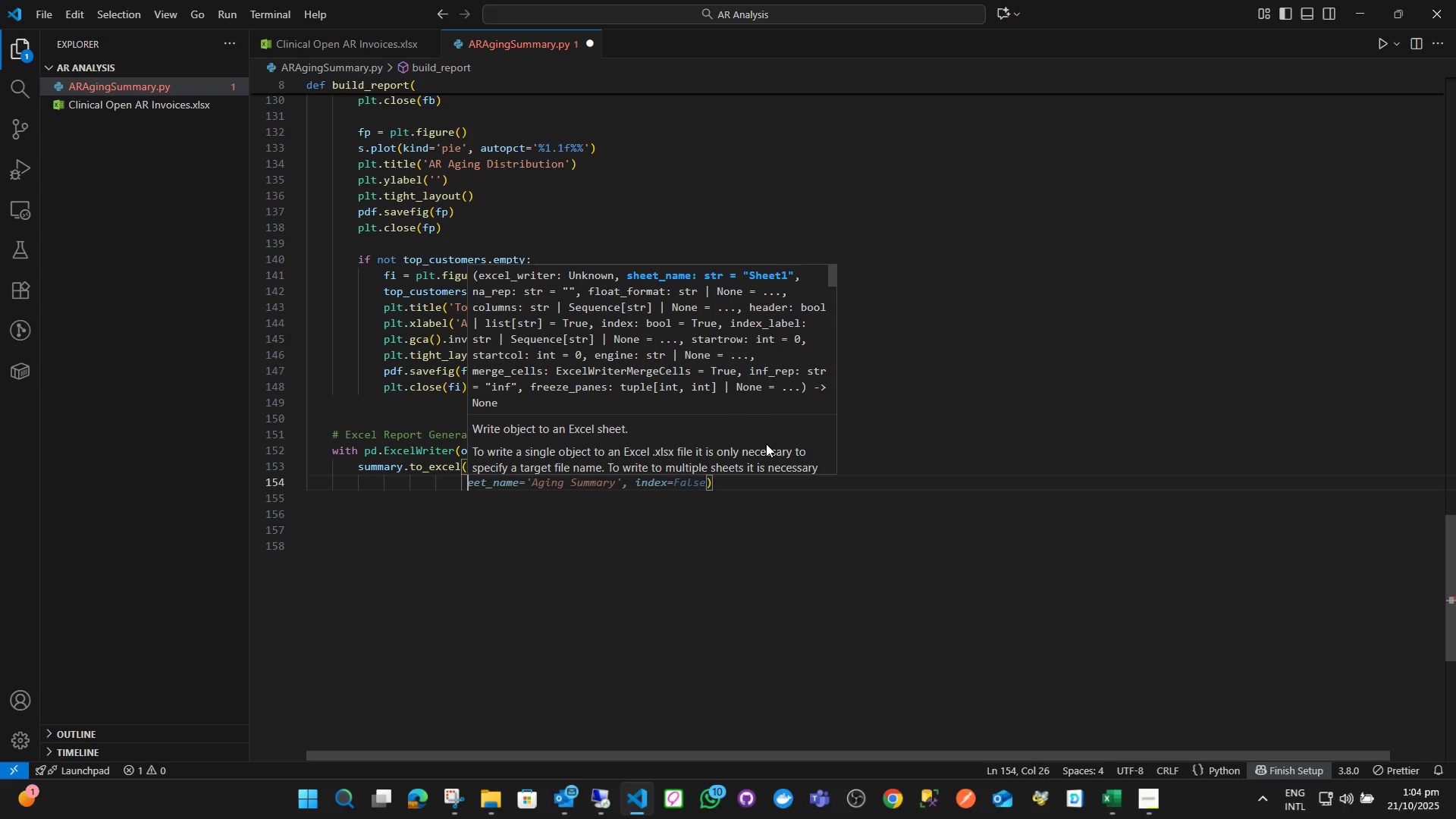 
key(Control+Z)
 